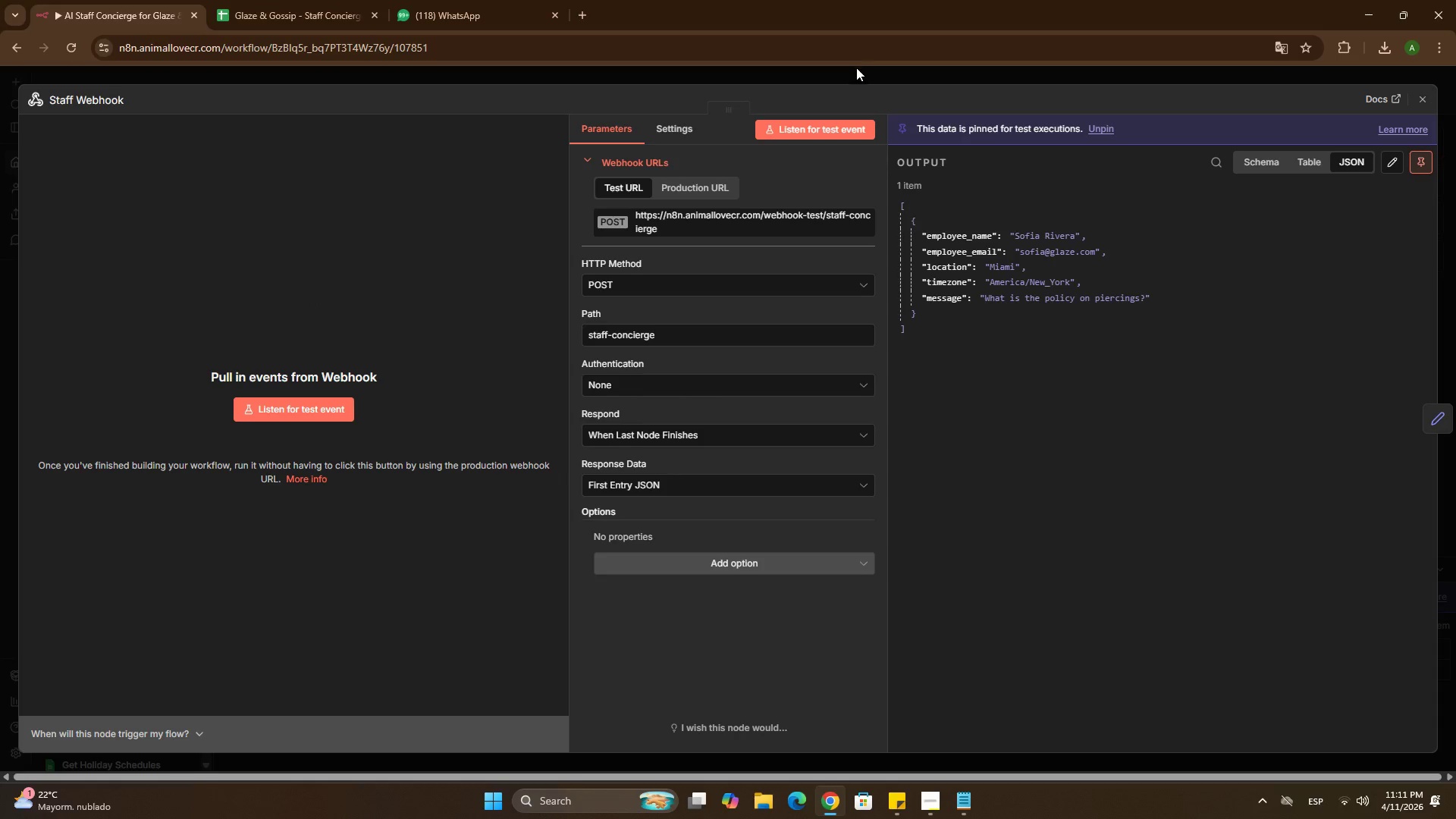 
left_click([856, 79])
 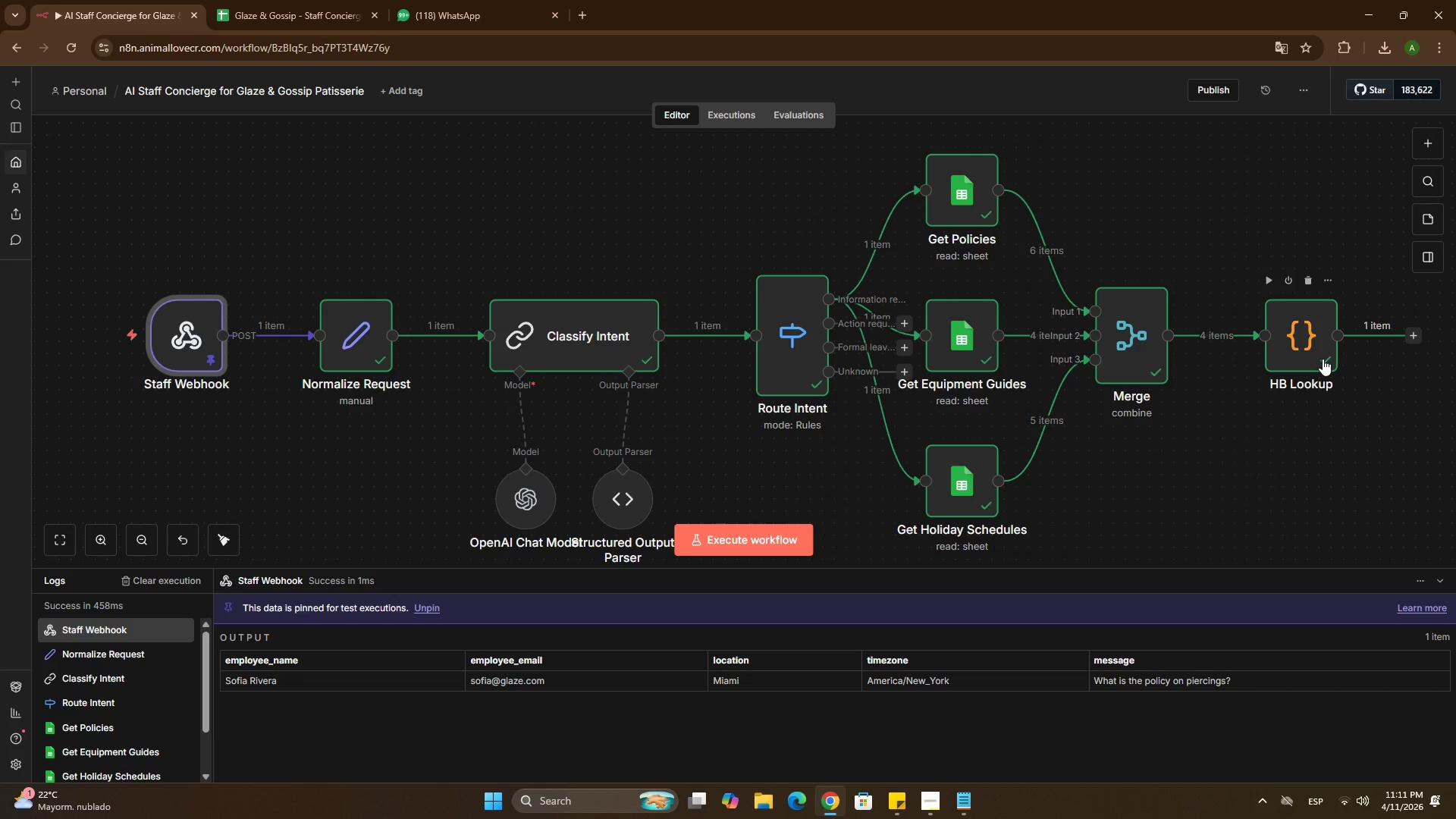 
wait(17.23)
 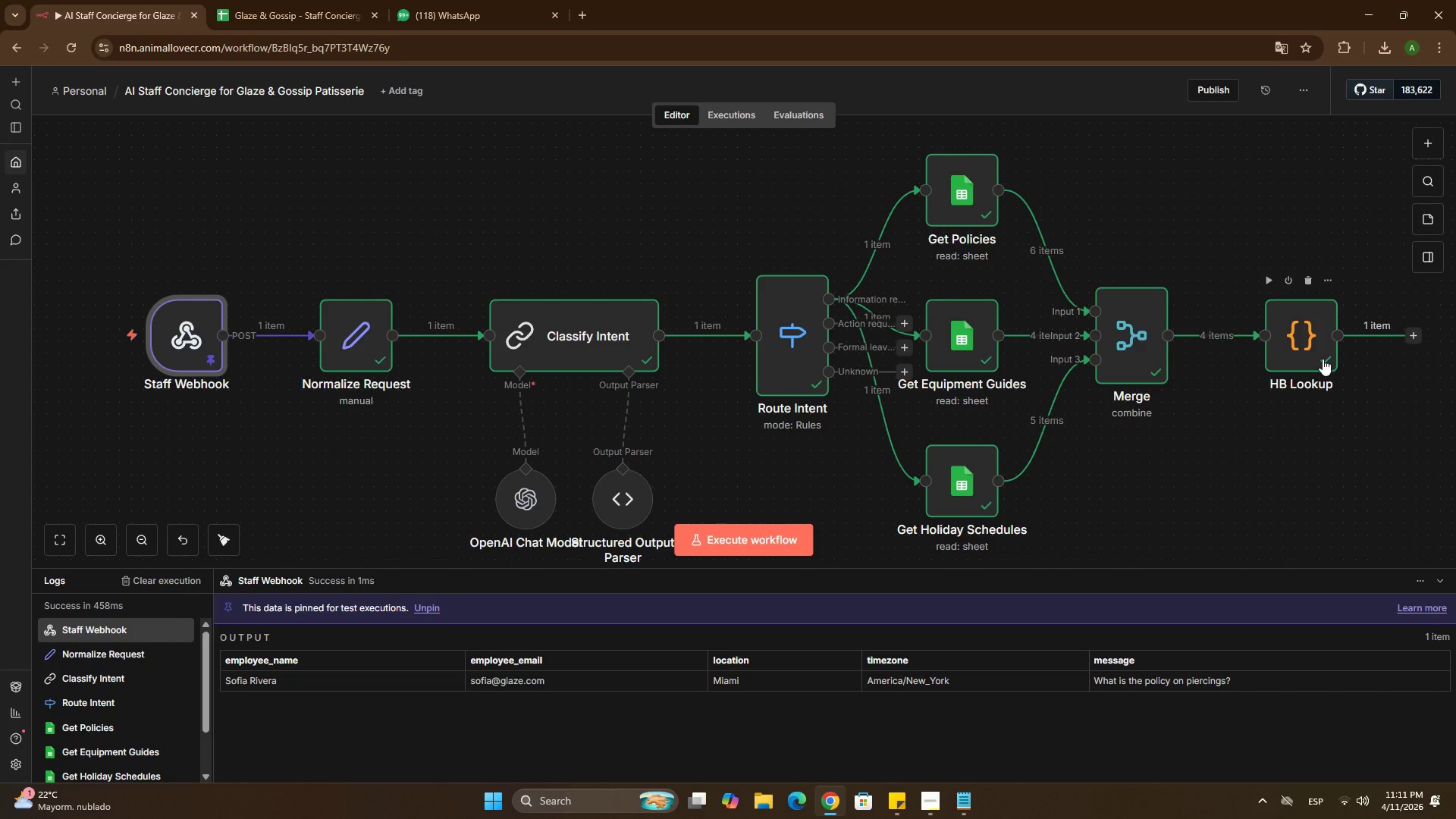 
left_click([1414, 326])
 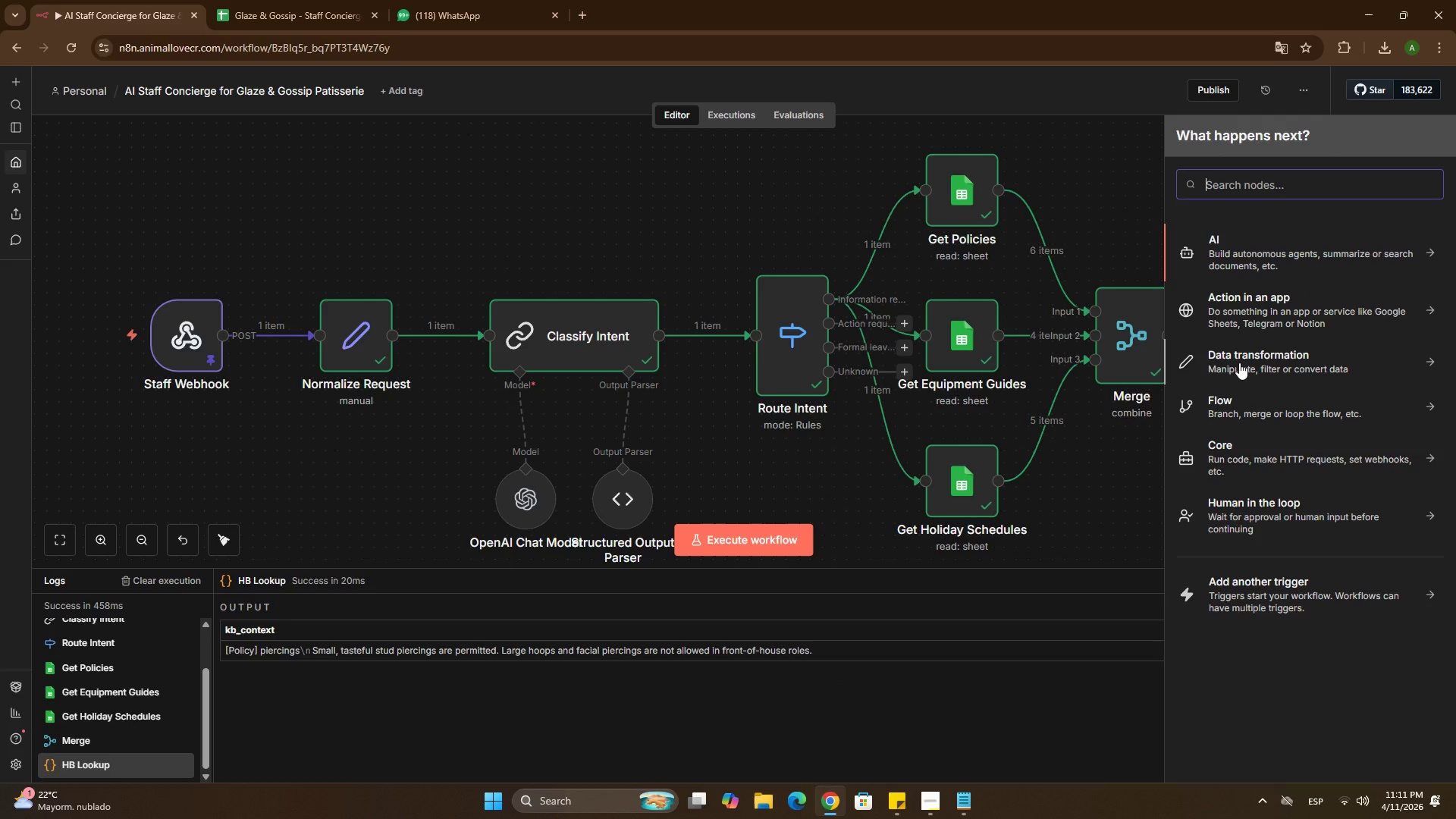 
type(llm)
 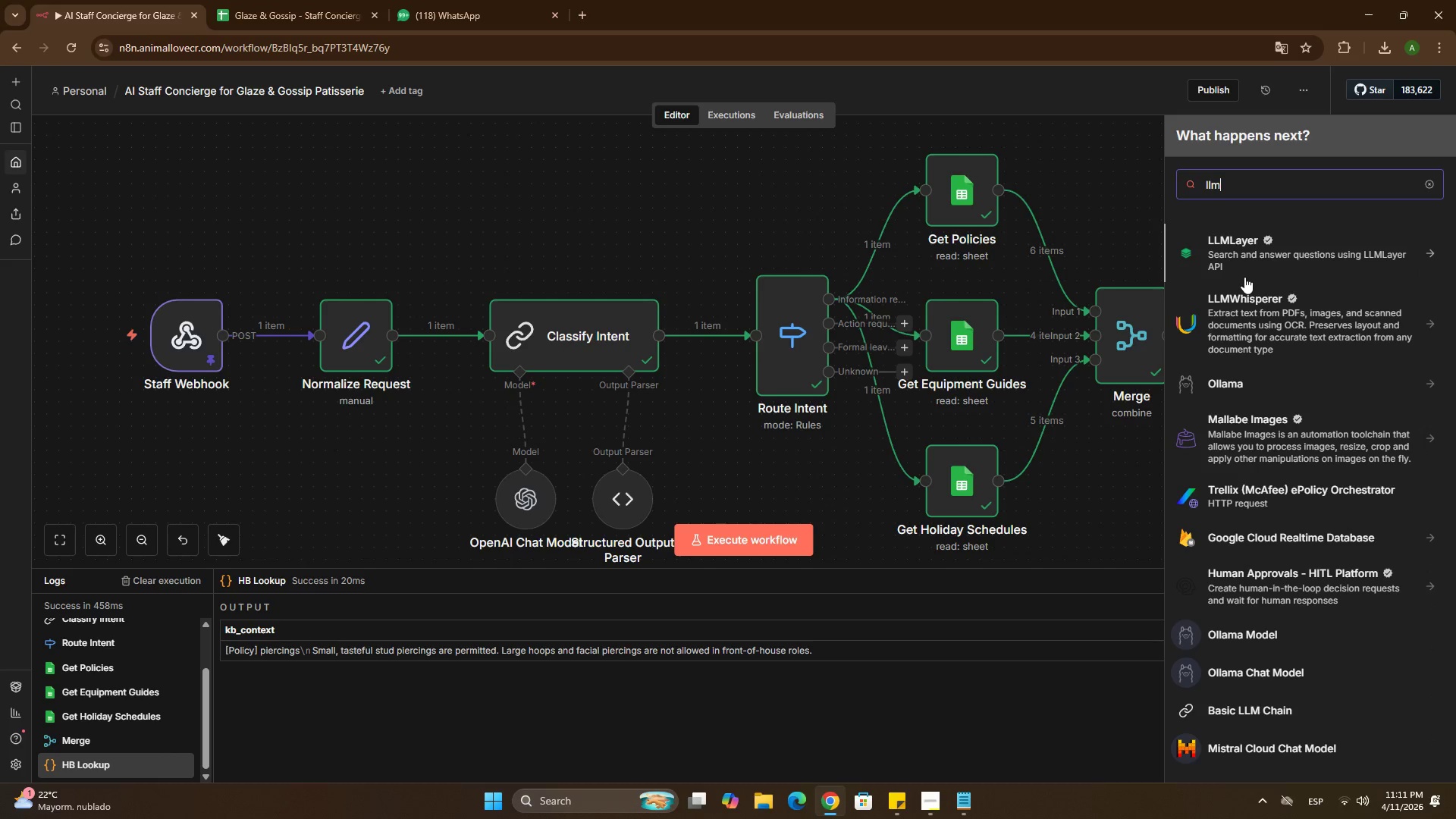 
key(C)
 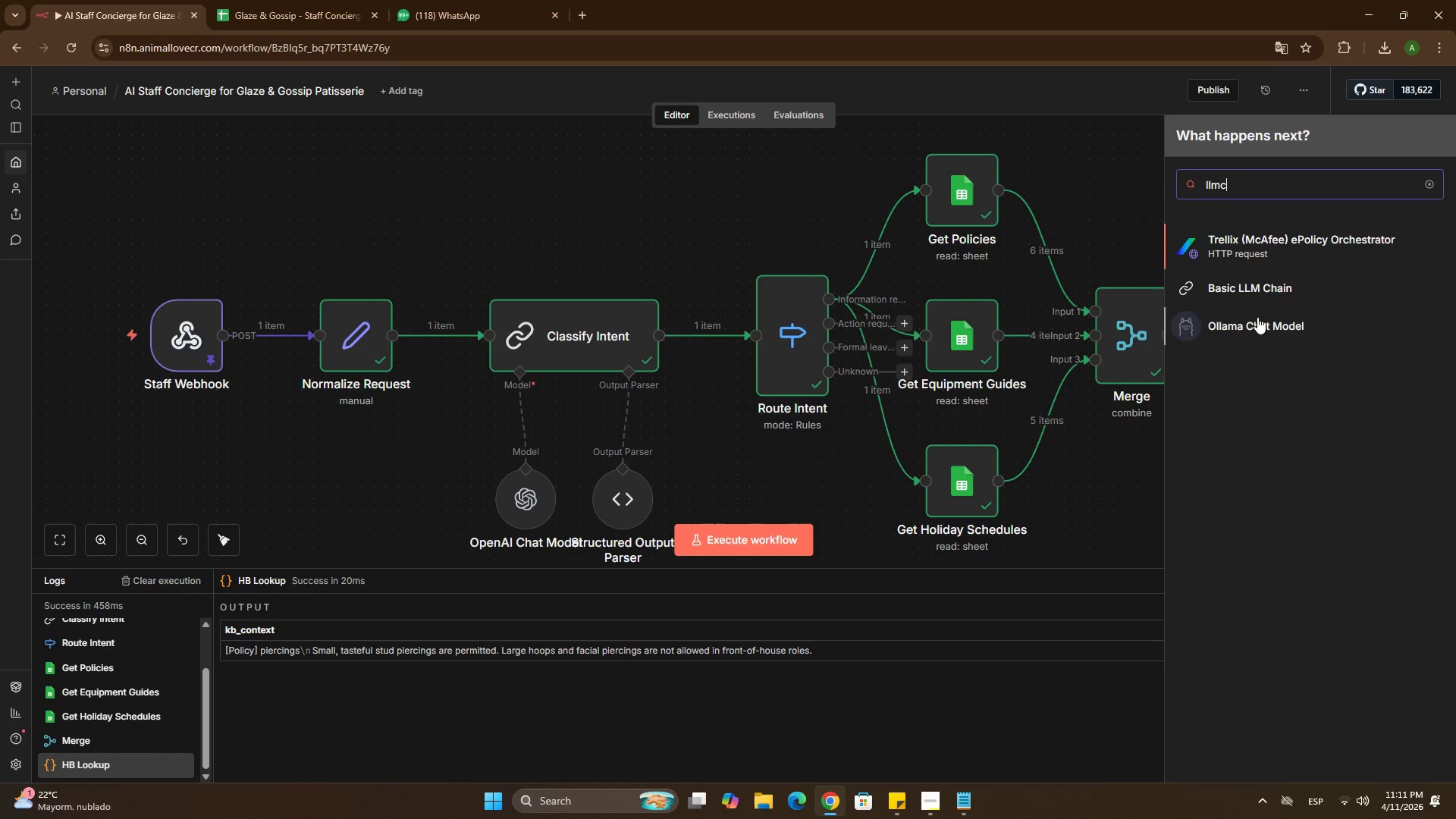 
left_click([1263, 281])
 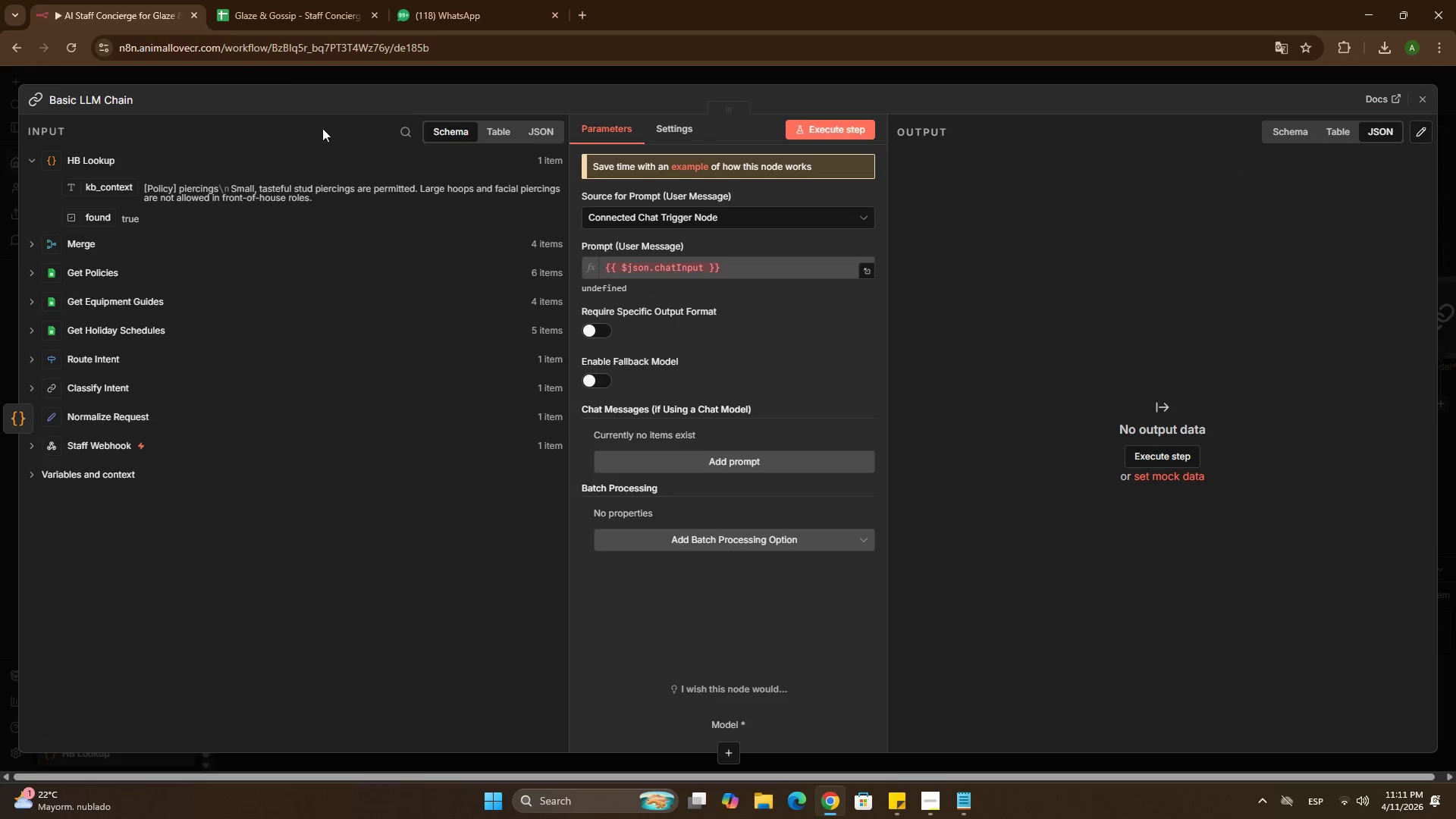 
left_click([113, 93])
 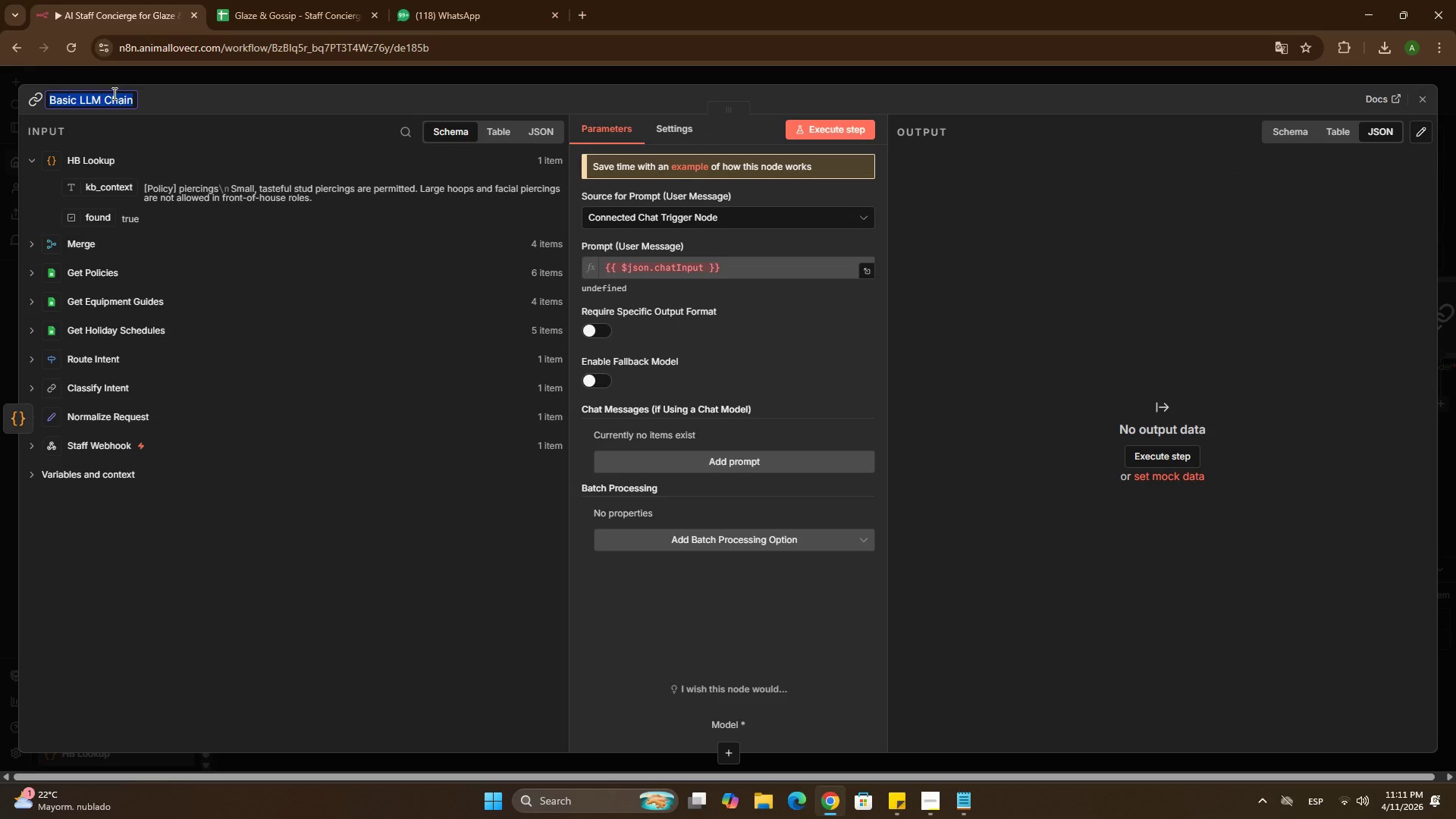 
type(Generate Policy Answer)
 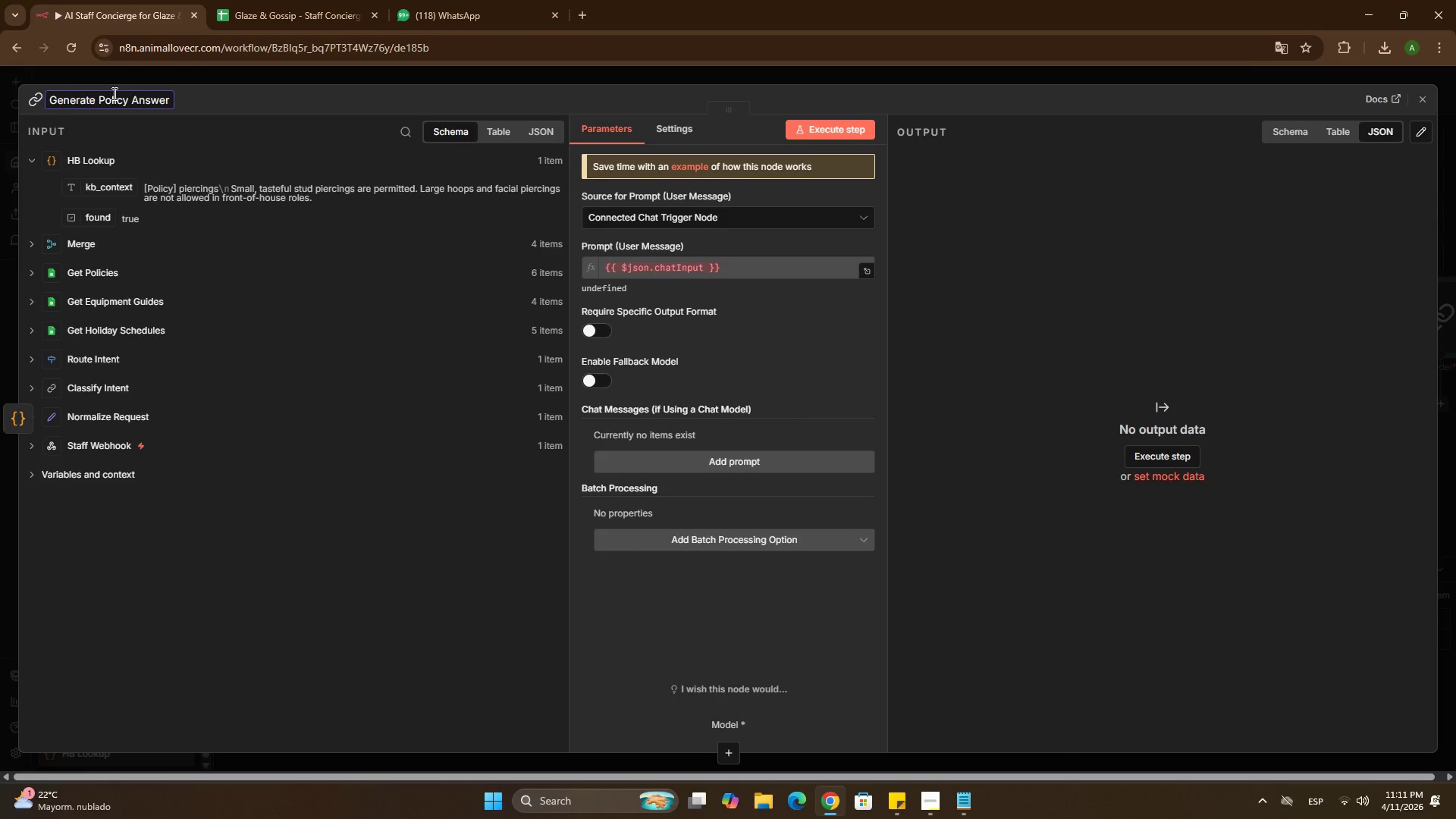 
left_click([235, 315])
 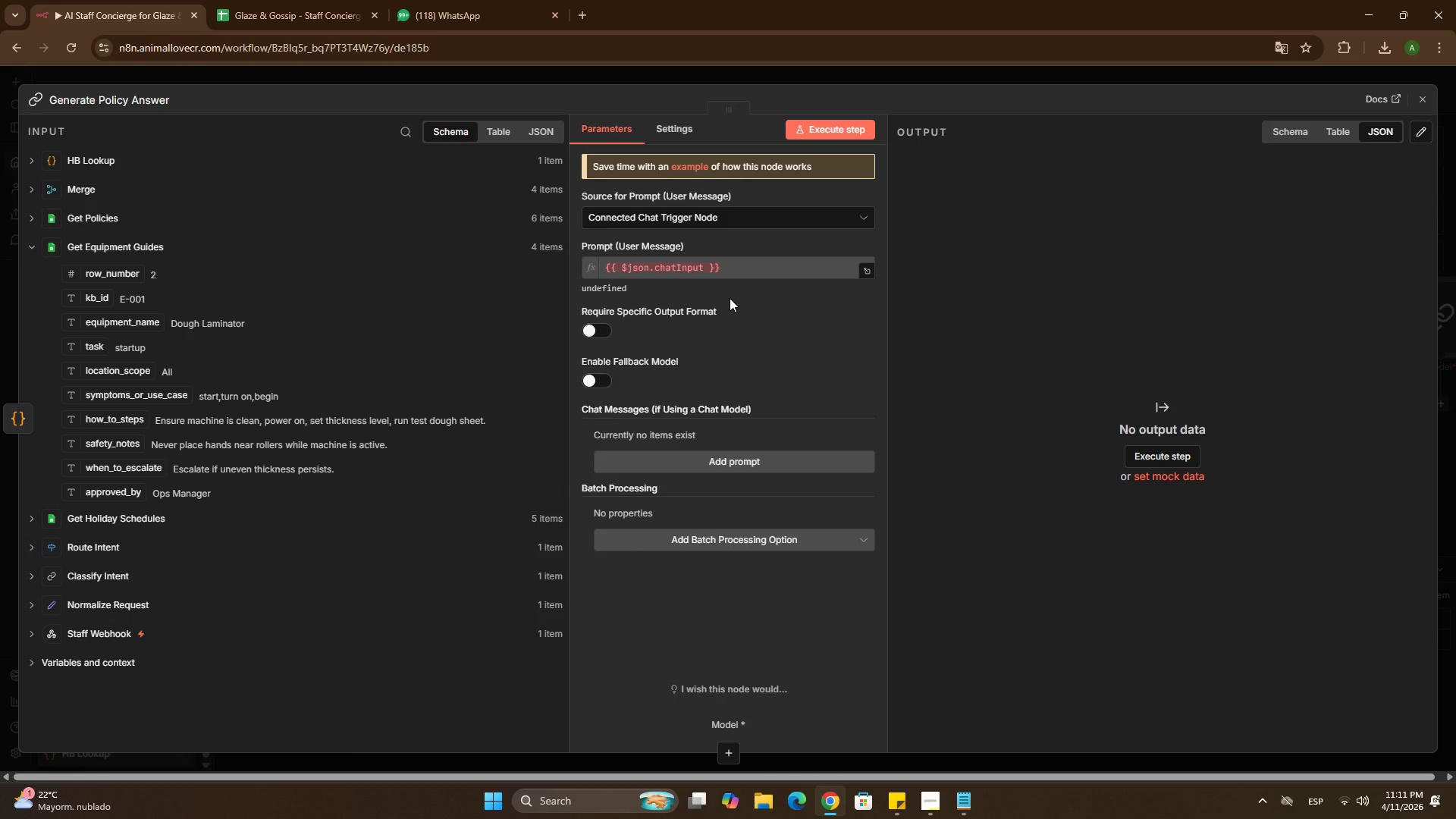 
wait(5.55)
 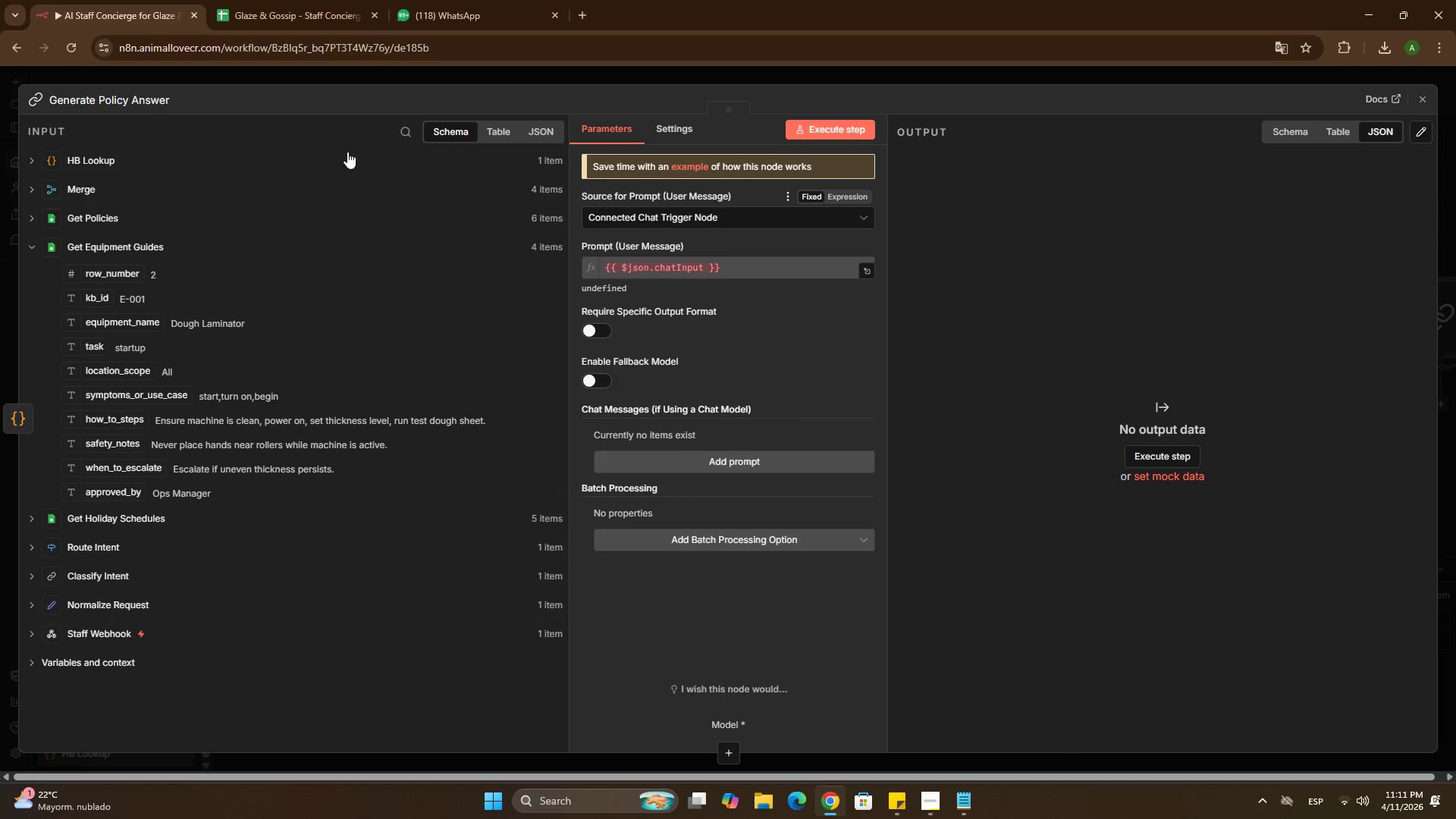 
left_click([692, 223])
 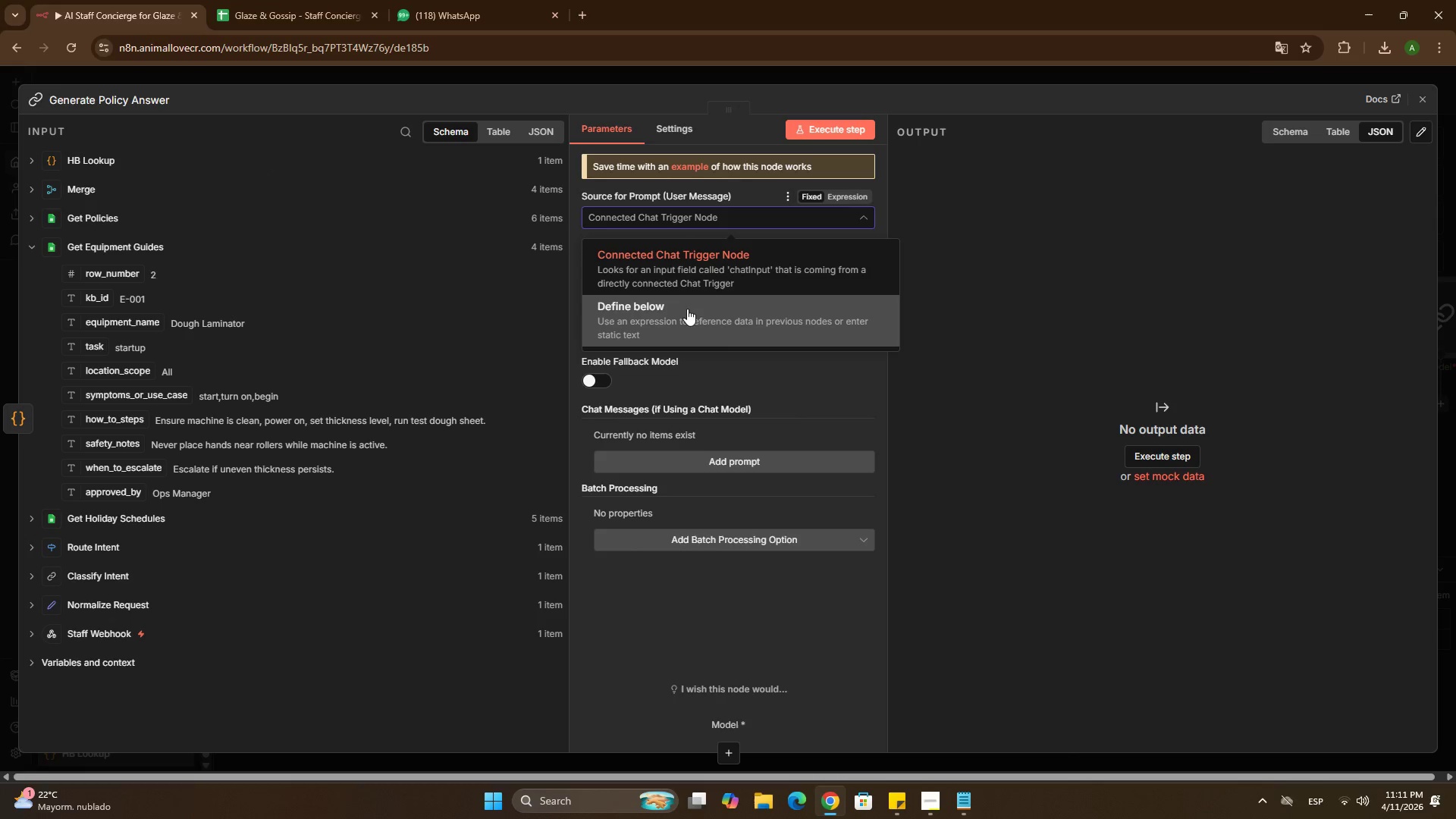 
left_click([686, 315])
 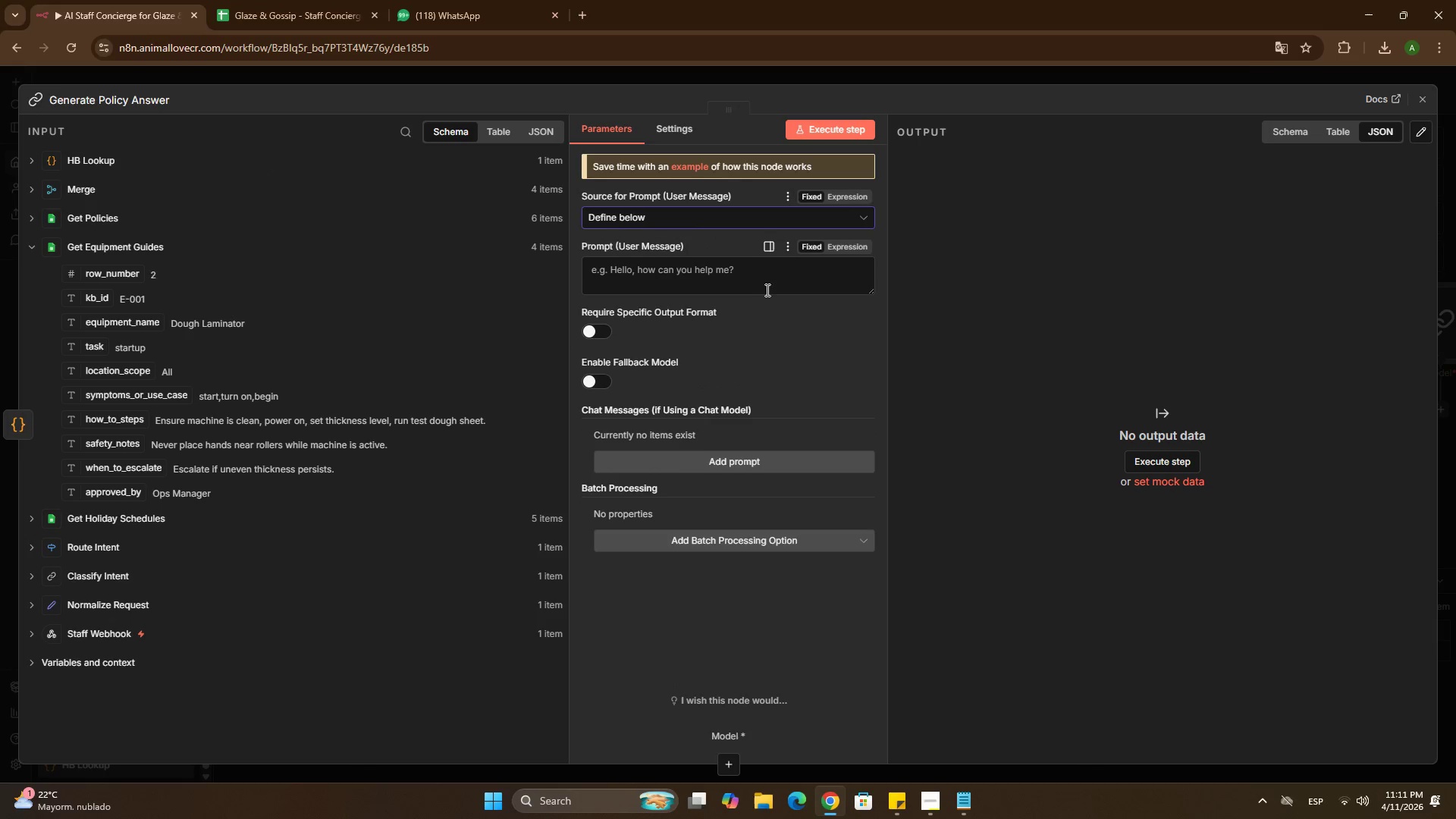 
mouse_move([745, 304])
 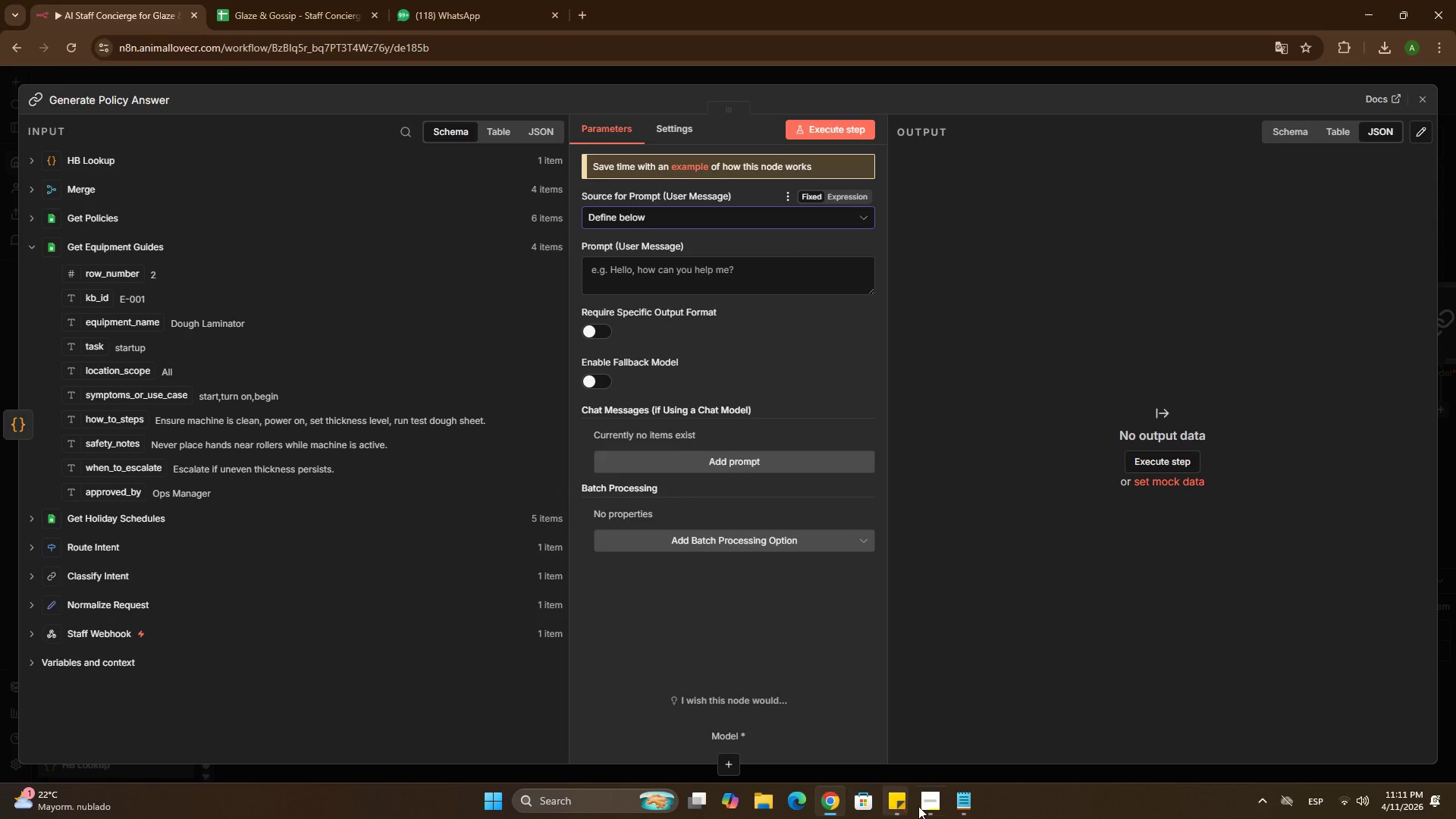 
left_click([968, 805])
 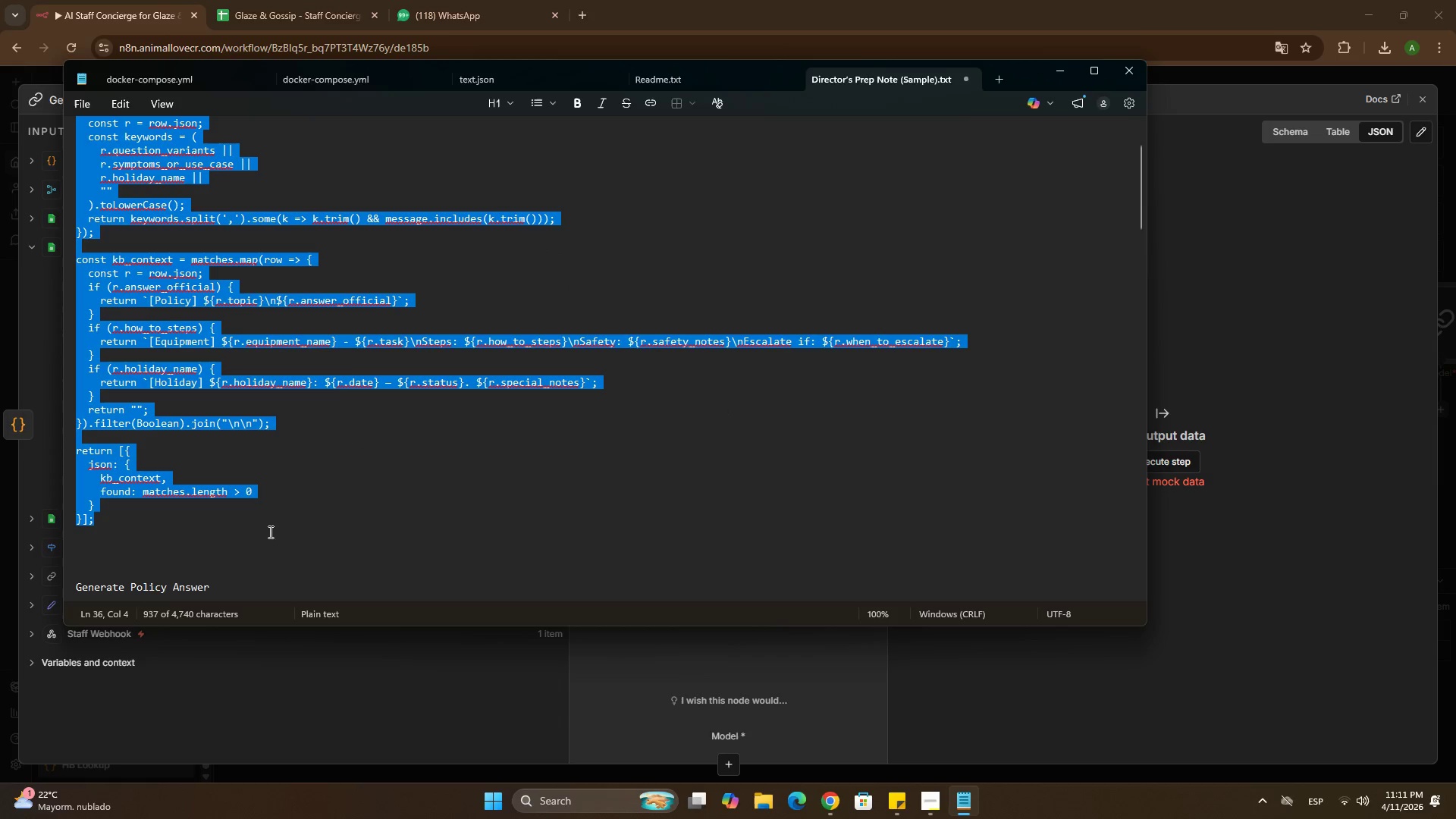 
scroll: coordinate [117, 400], scroll_direction: down, amount: 9.0
 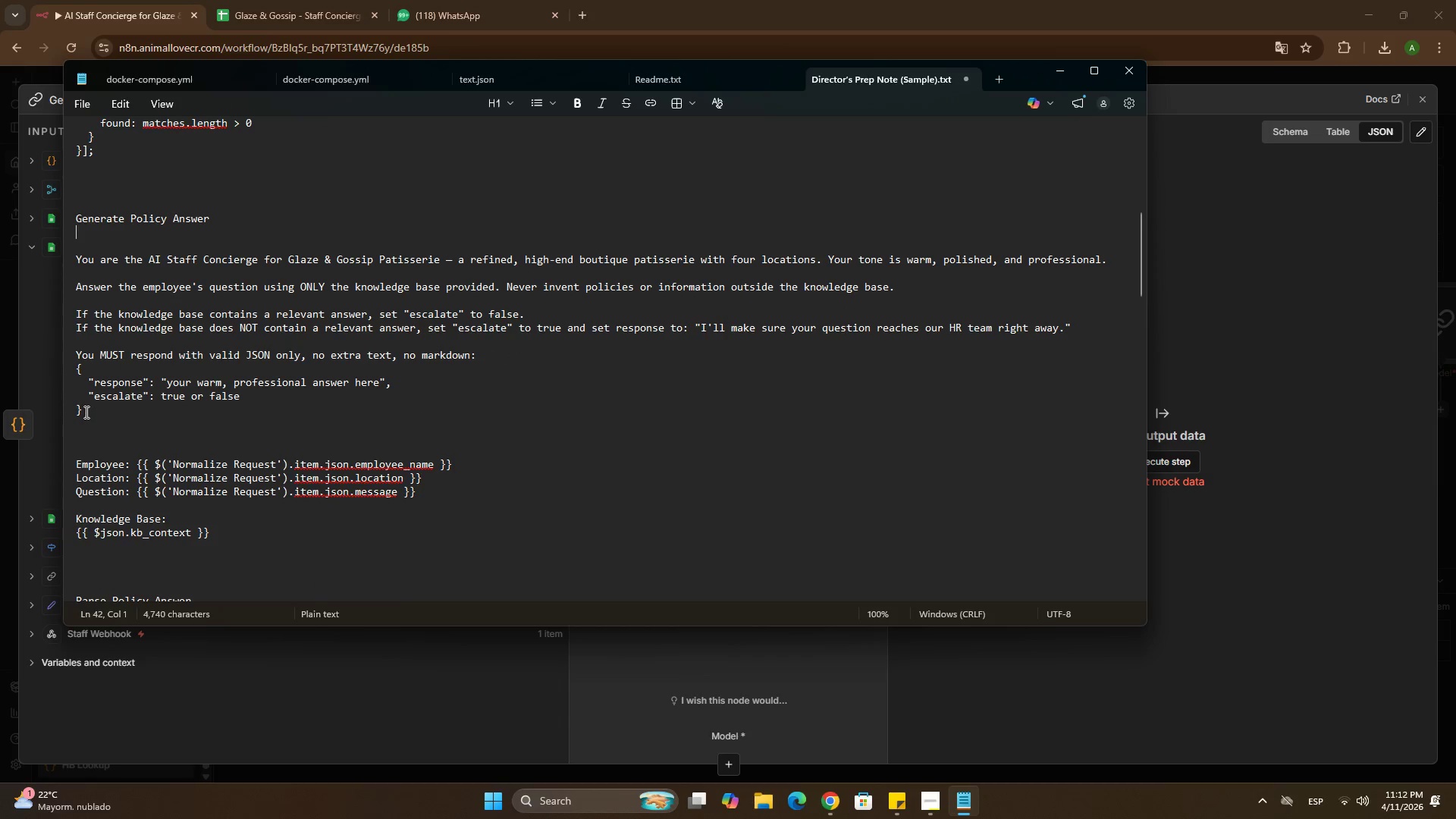 
left_click_drag(start_coordinate=[85, 412], to_coordinate=[75, 263])
 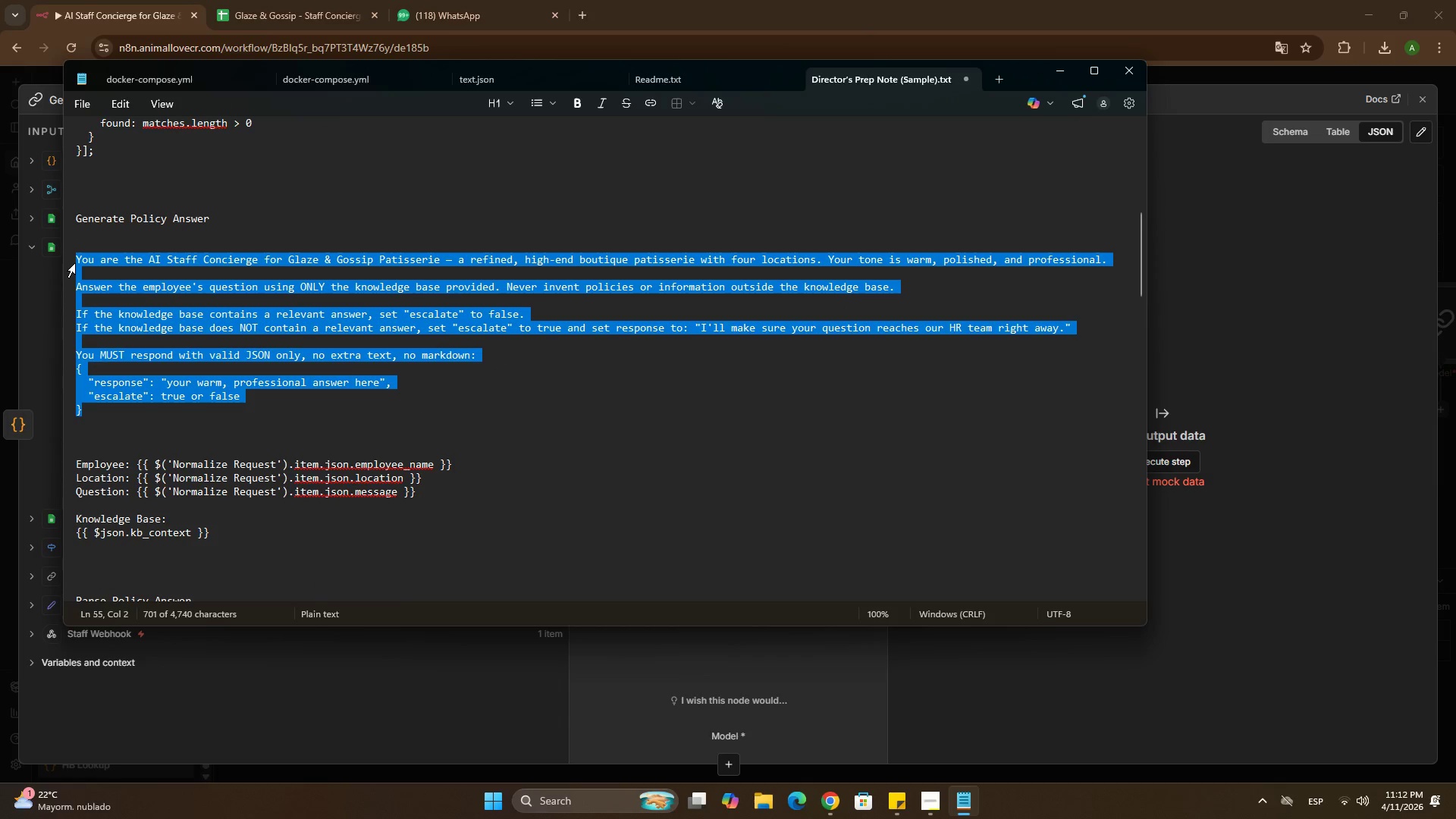 
key(Control+C)
 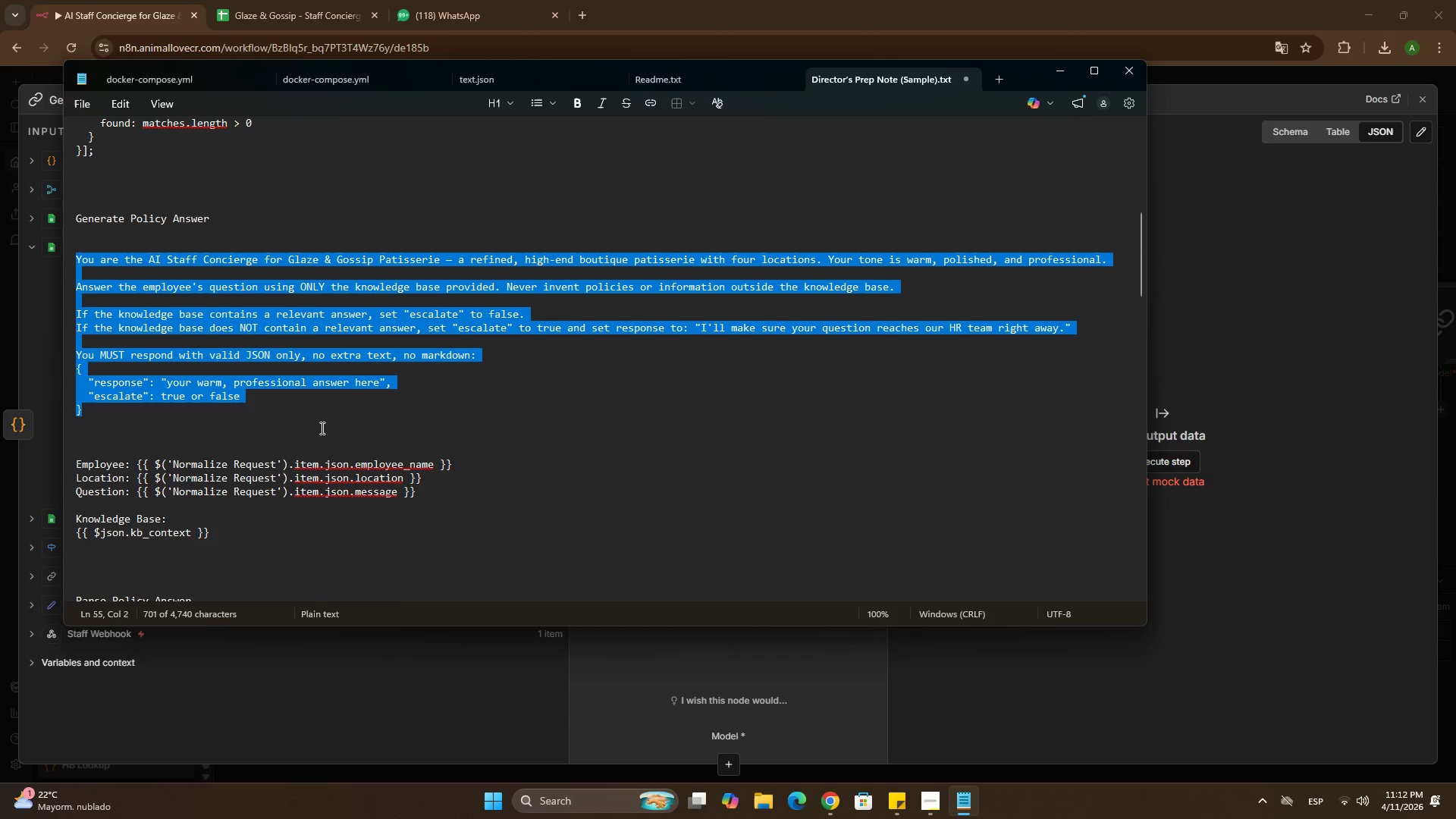 
scroll: coordinate [361, 469], scroll_direction: down, amount: 1.0
 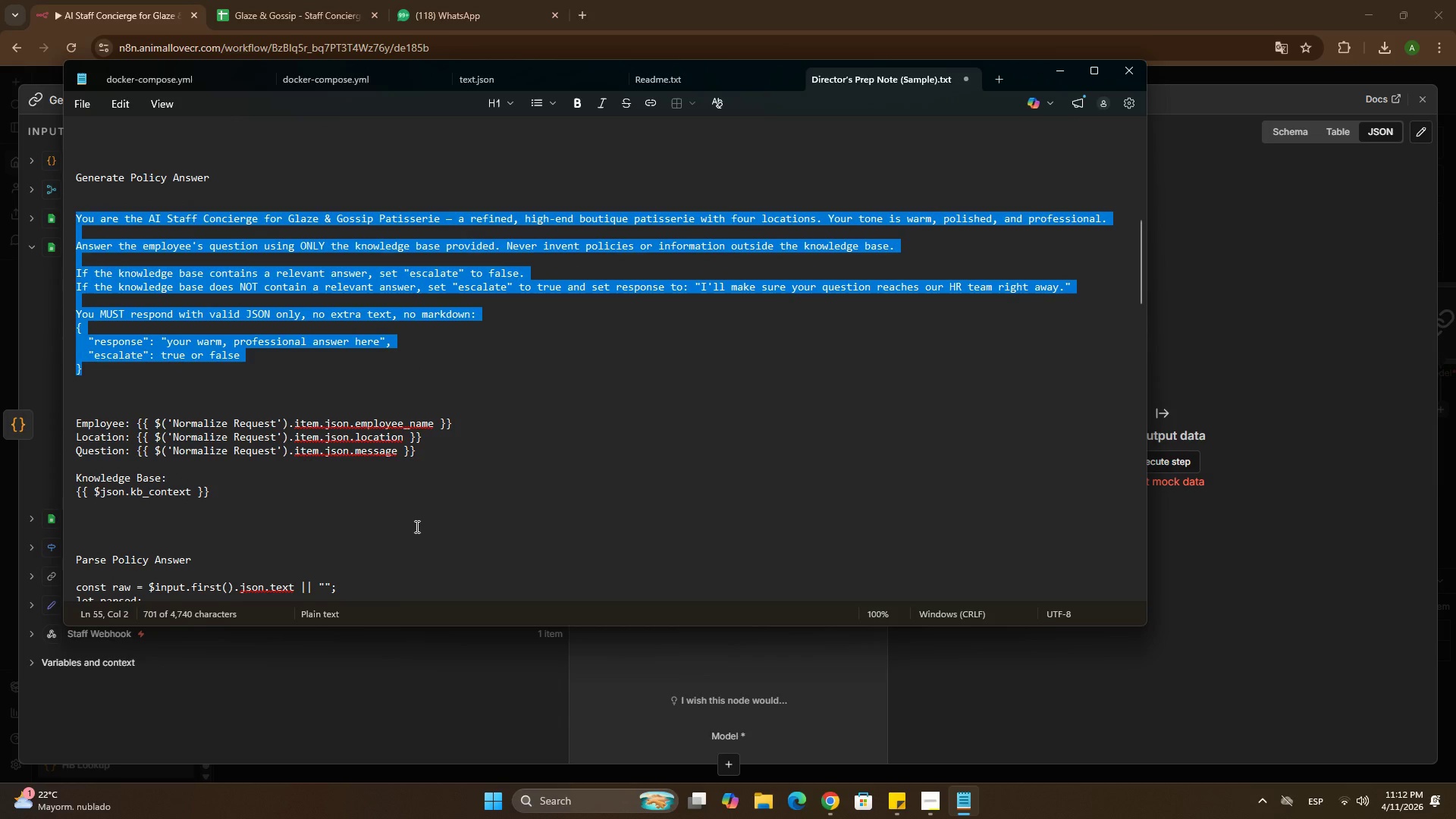 
key(Alt+AltLeft)
 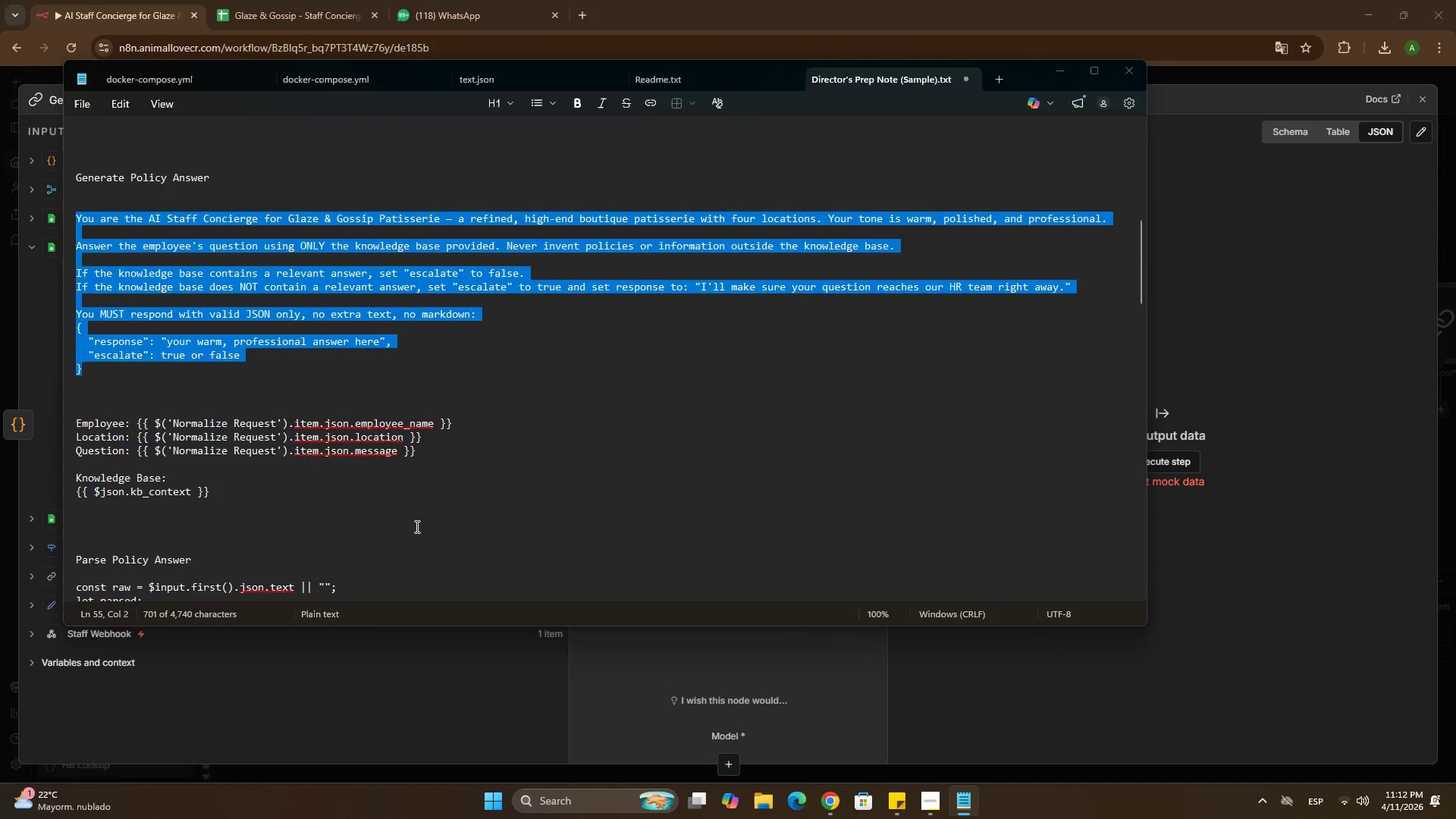 
key(Alt+Tab)
 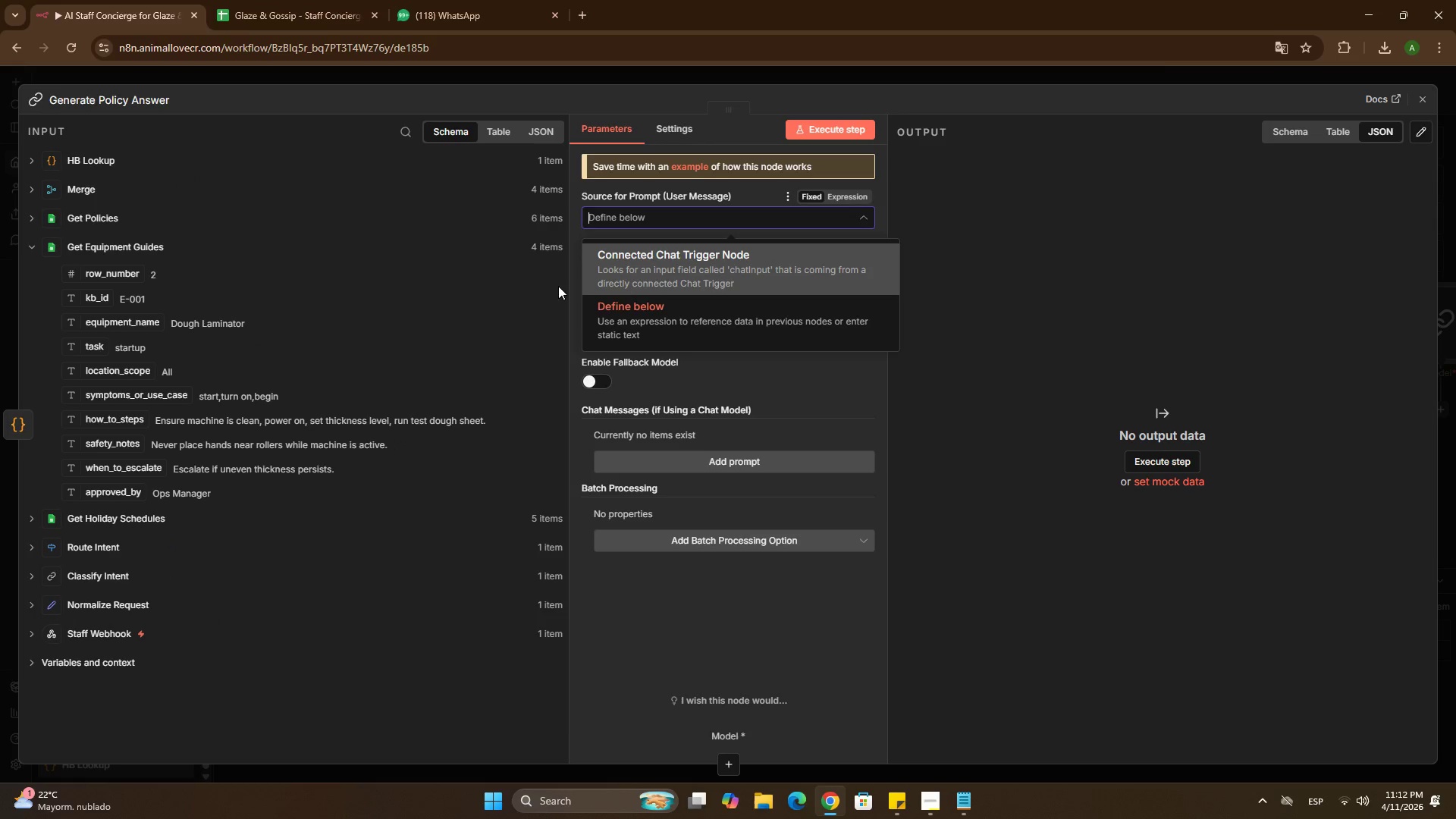 
left_click([668, 379])
 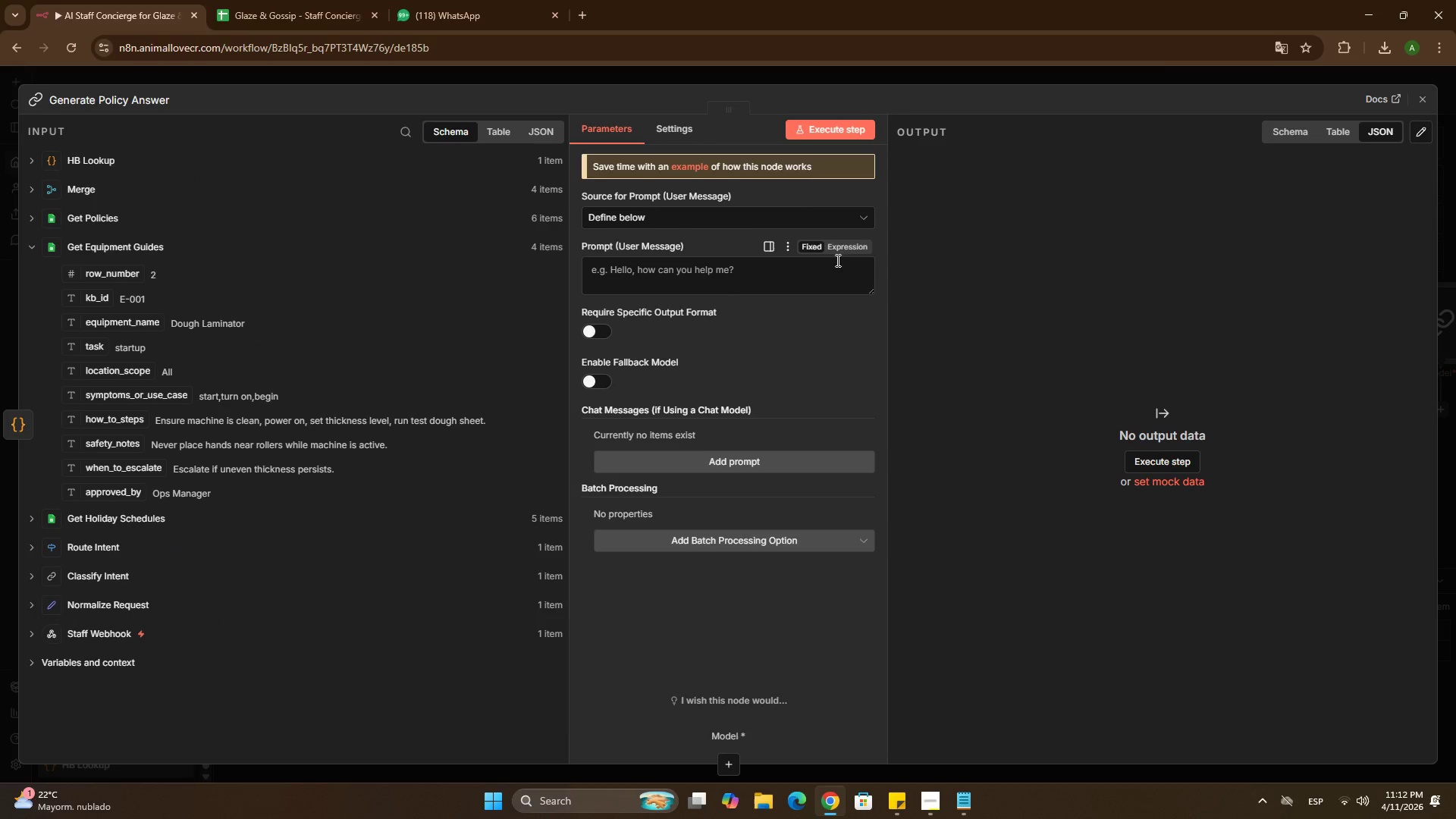 
left_click([845, 244])
 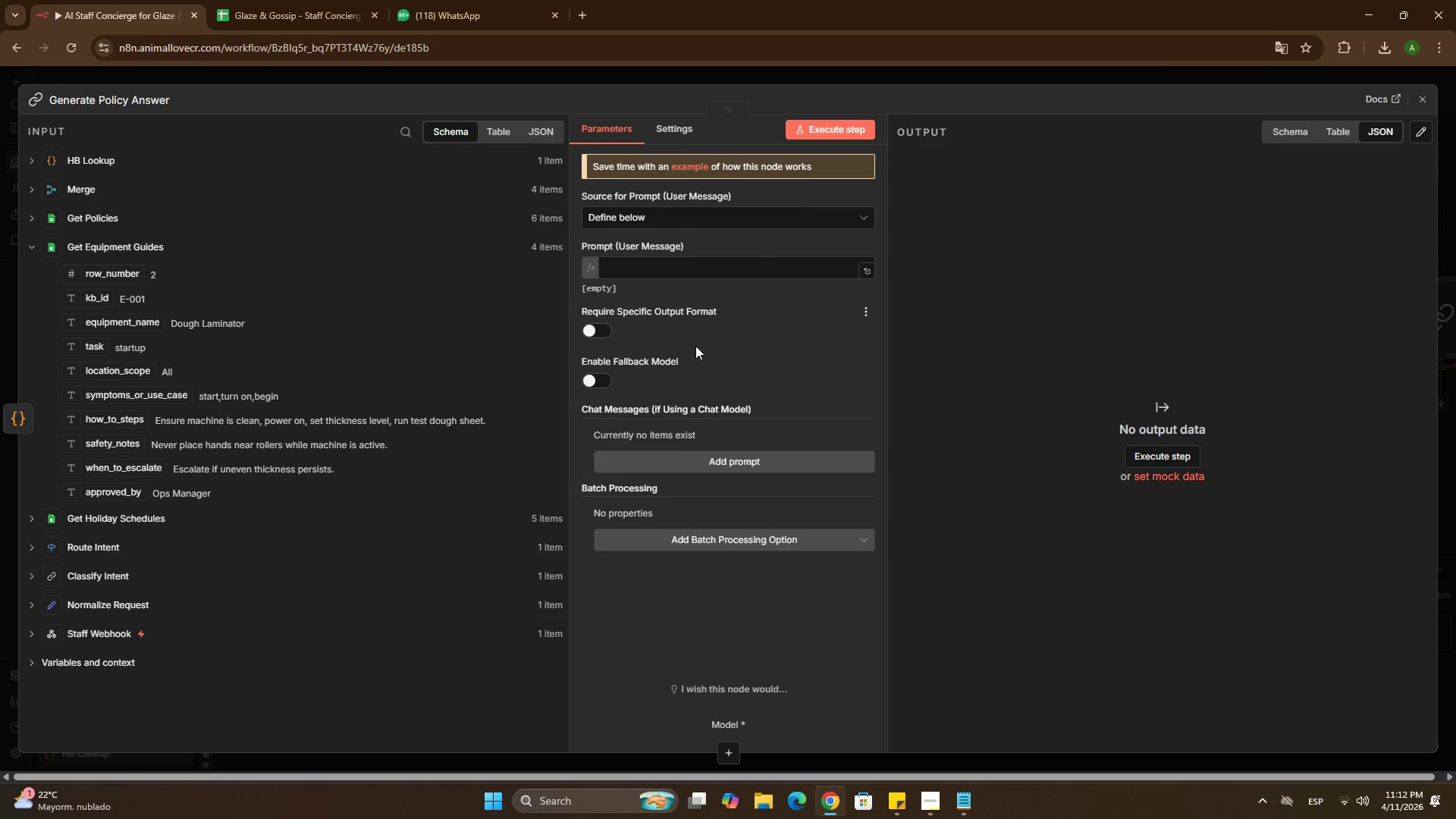 
left_click([691, 454])
 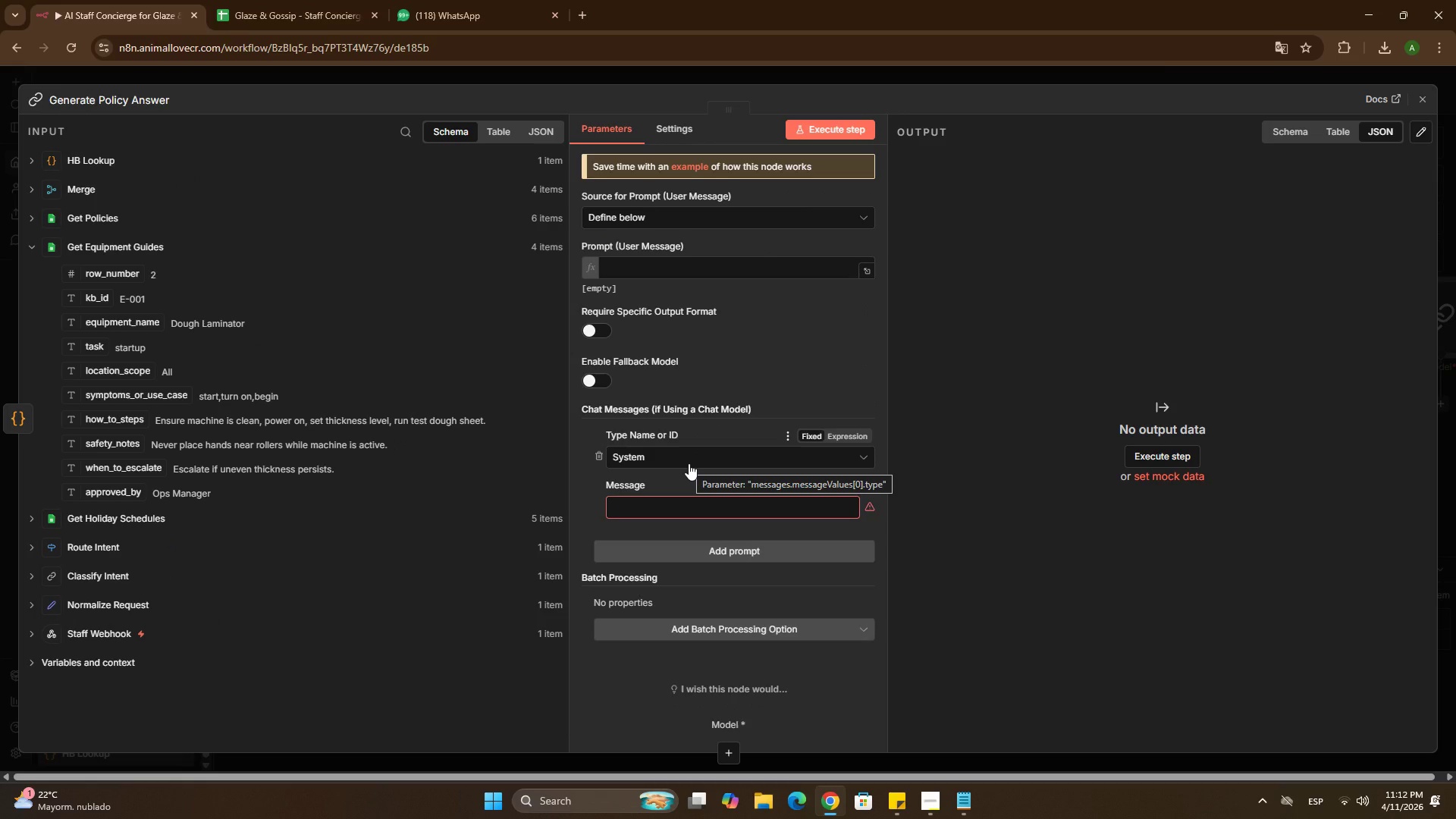 
left_click([689, 463])
 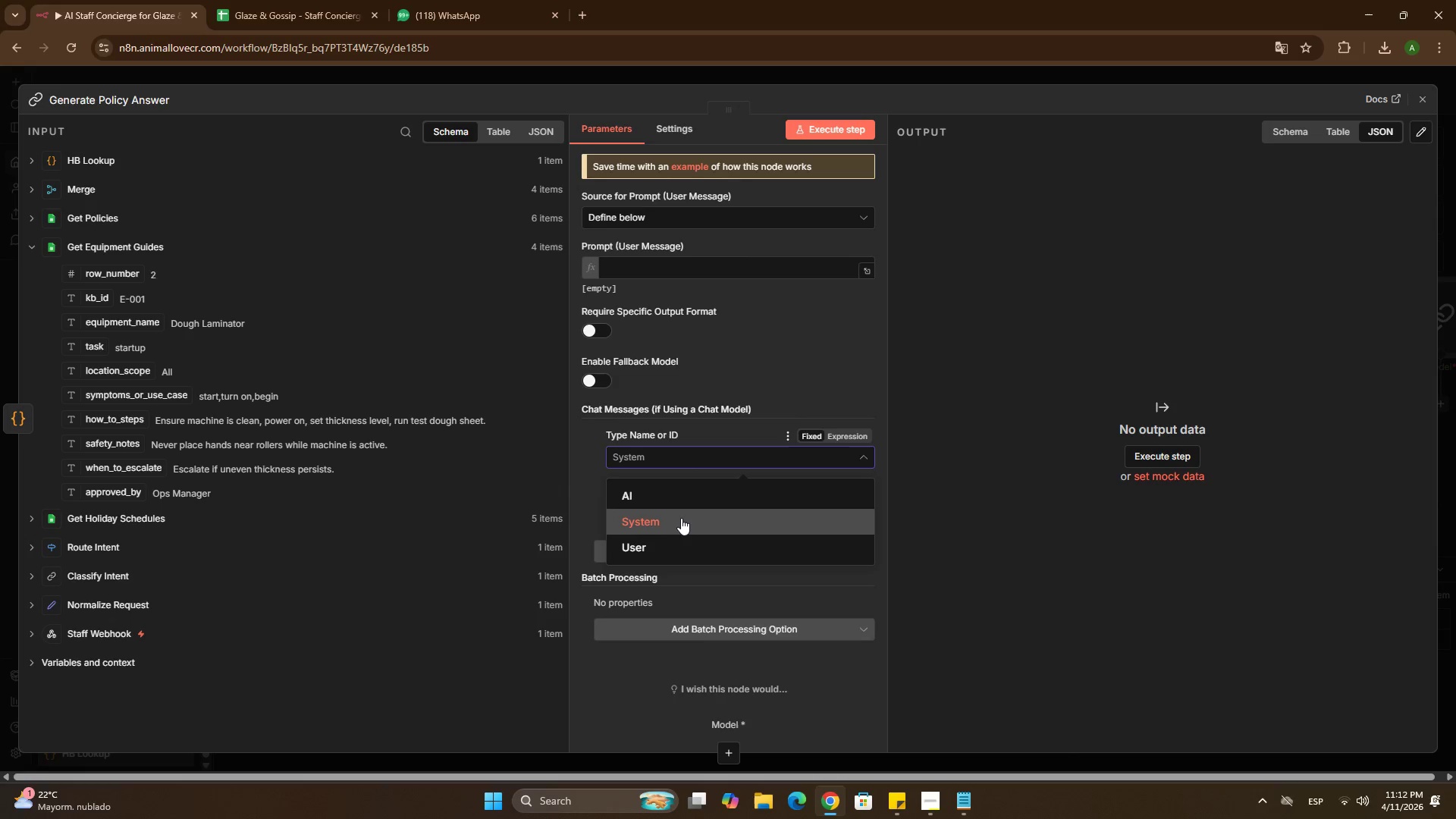 
left_click([680, 524])
 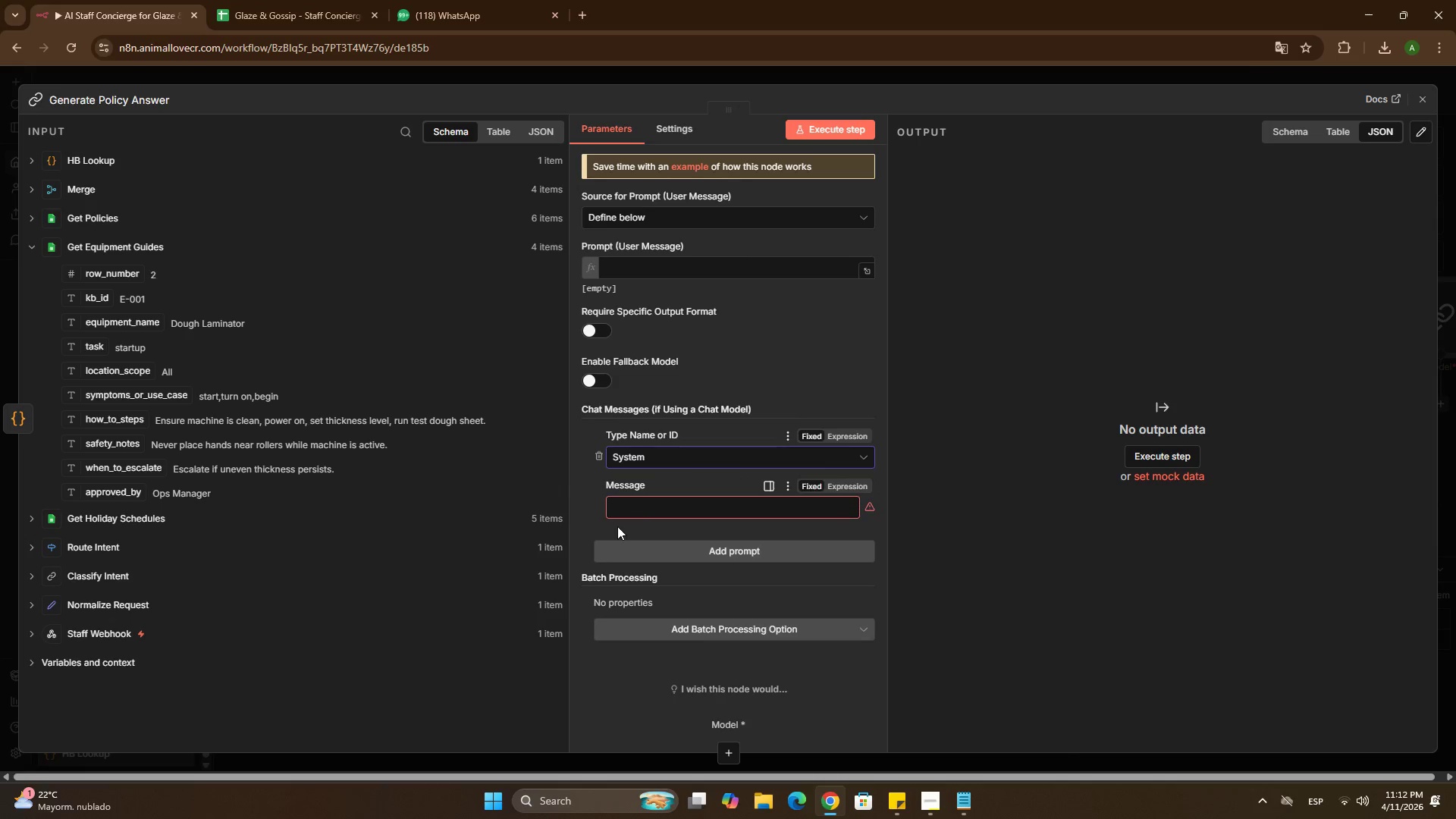 
left_click([626, 505])
 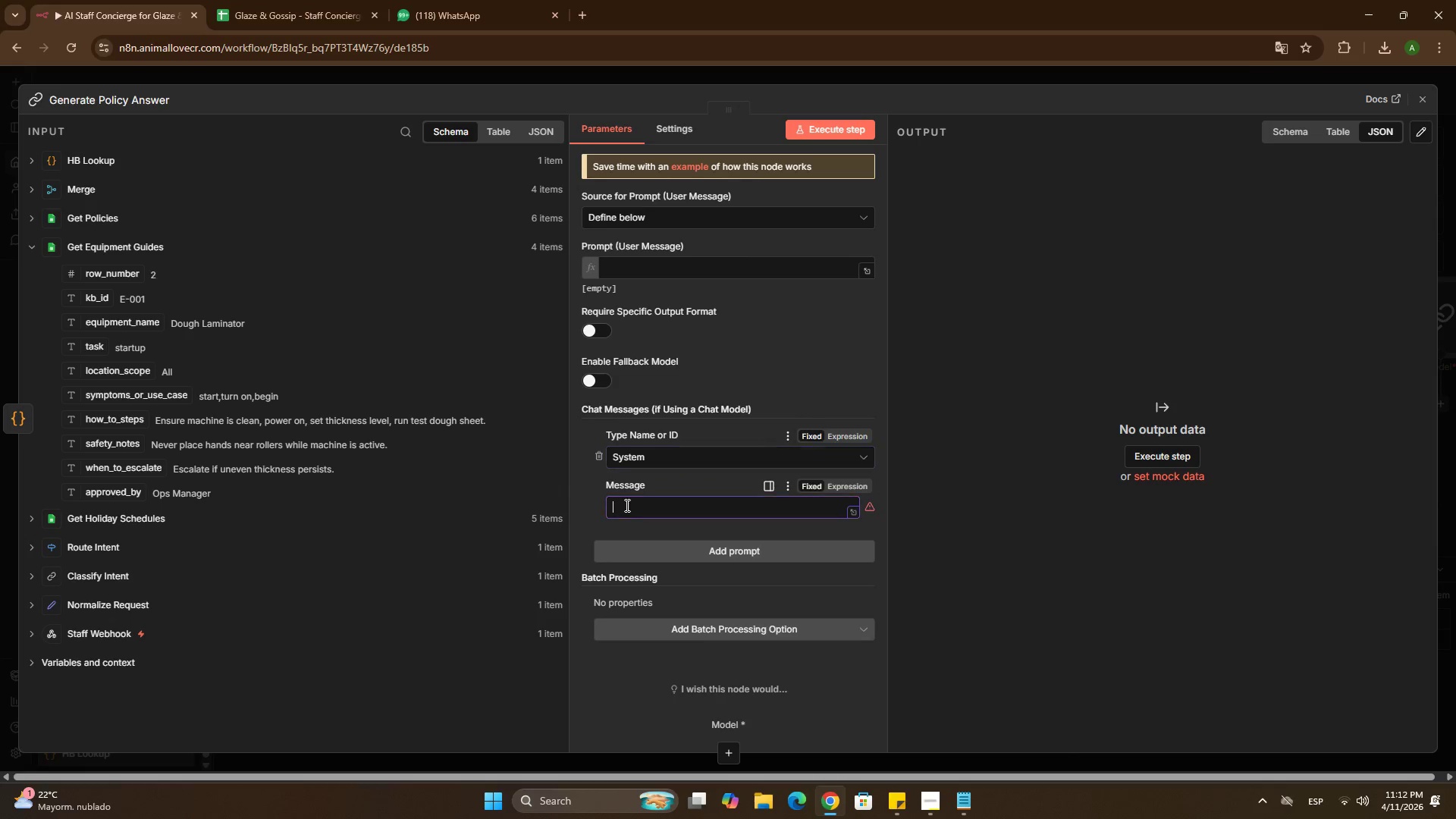 
key(Control+ControlLeft)
 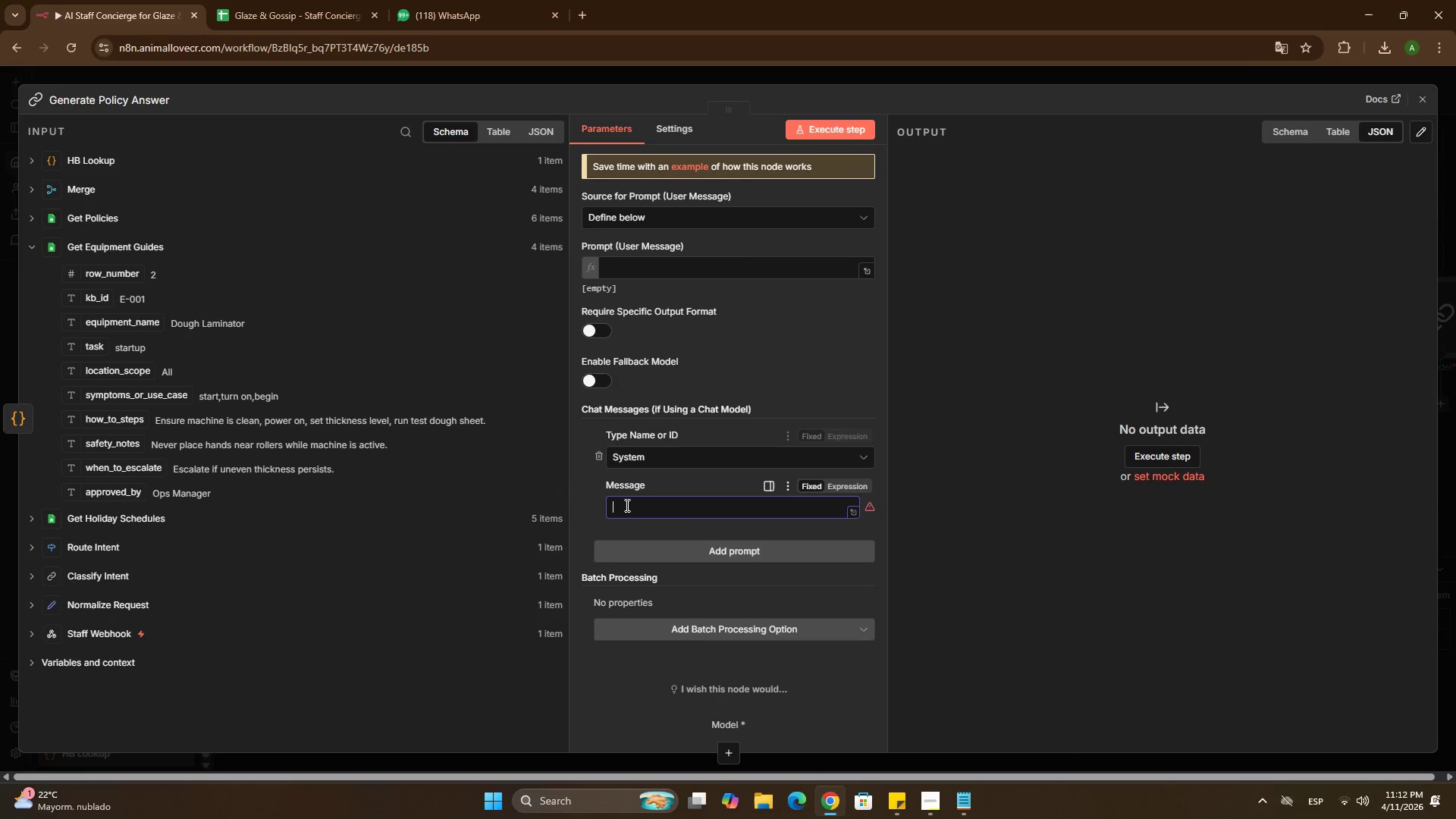 
key(Control+V)
 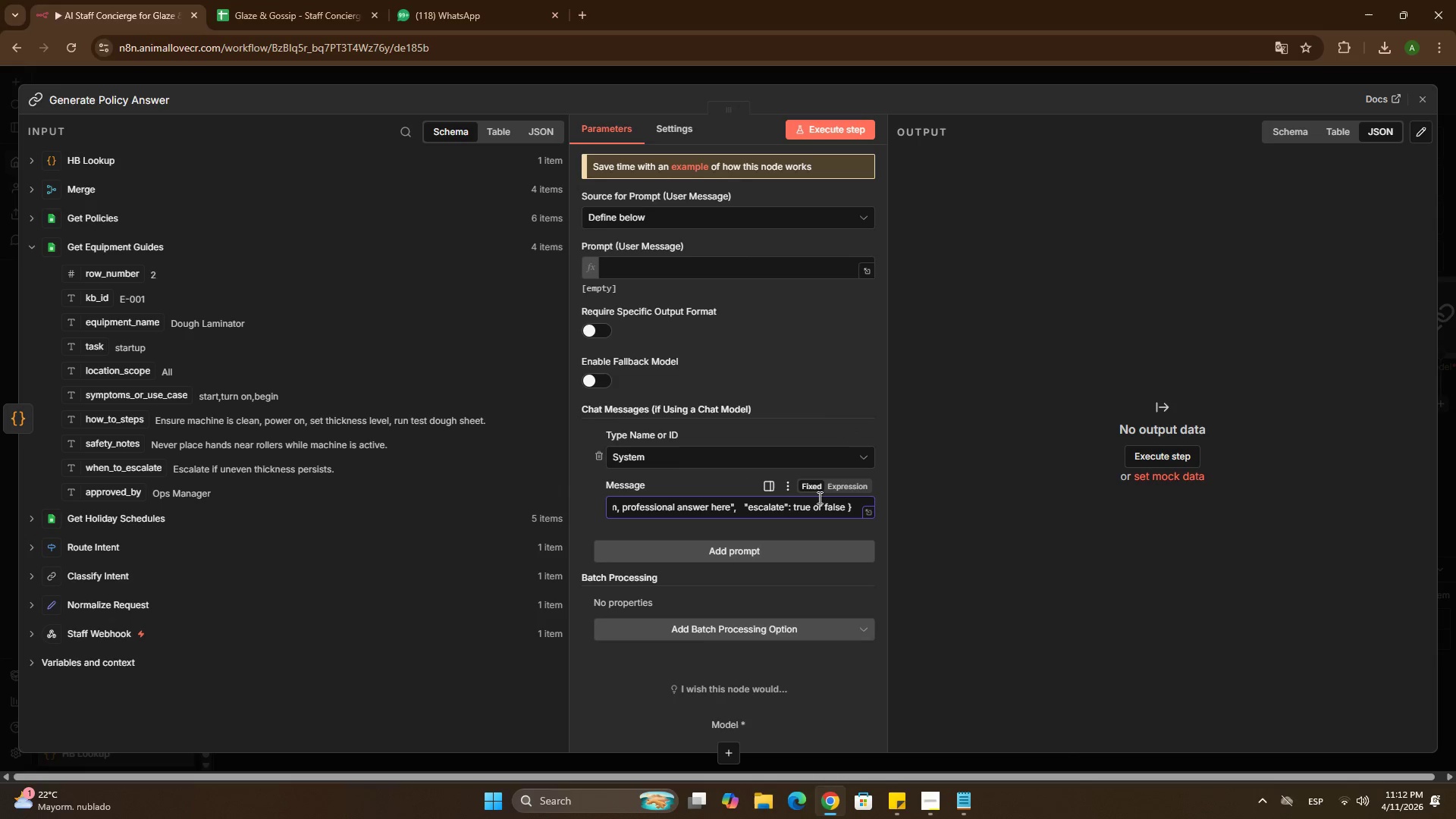 
left_click([829, 485])
 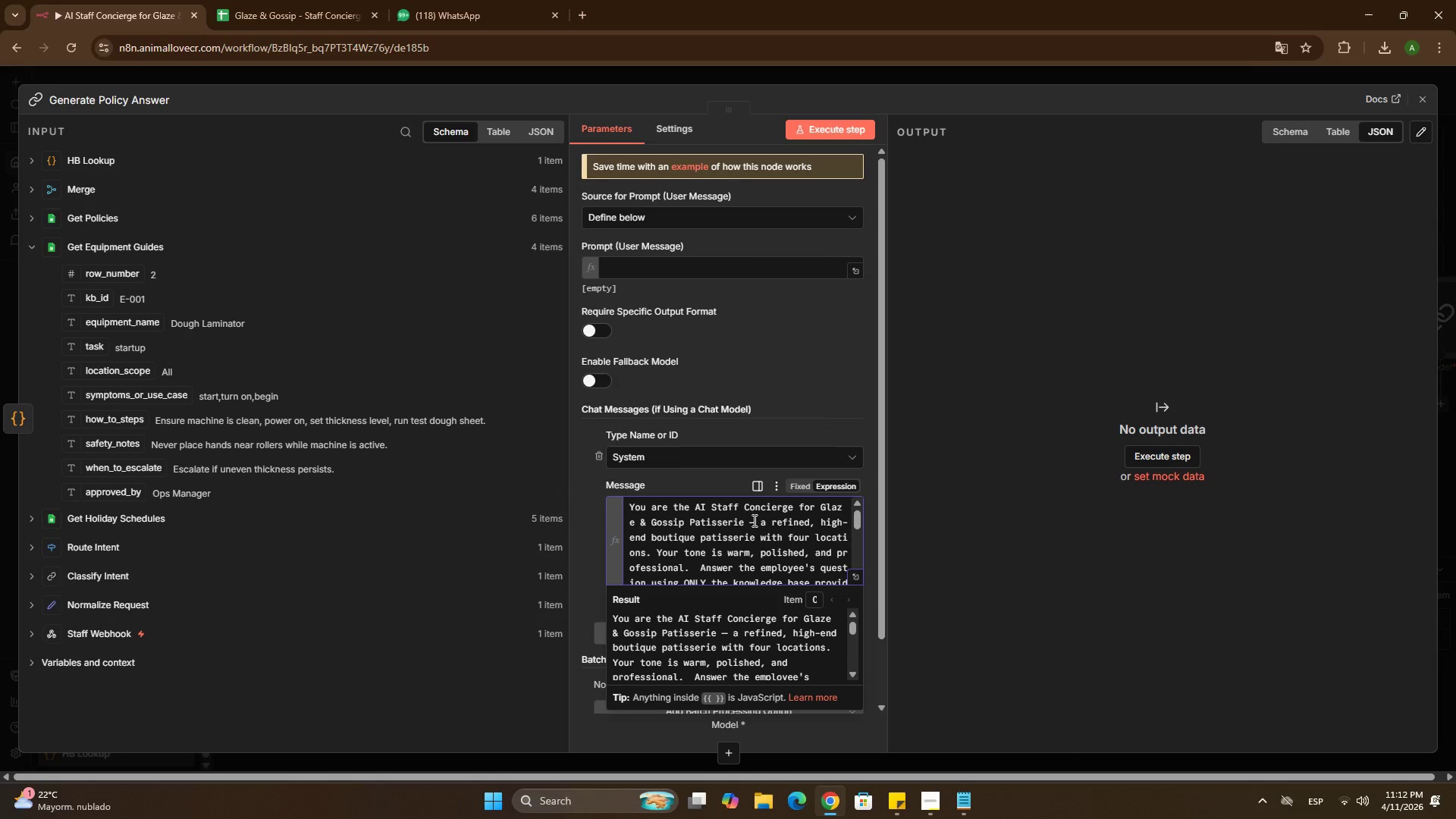 
scroll: coordinate [752, 520], scroll_direction: down, amount: 7.0
 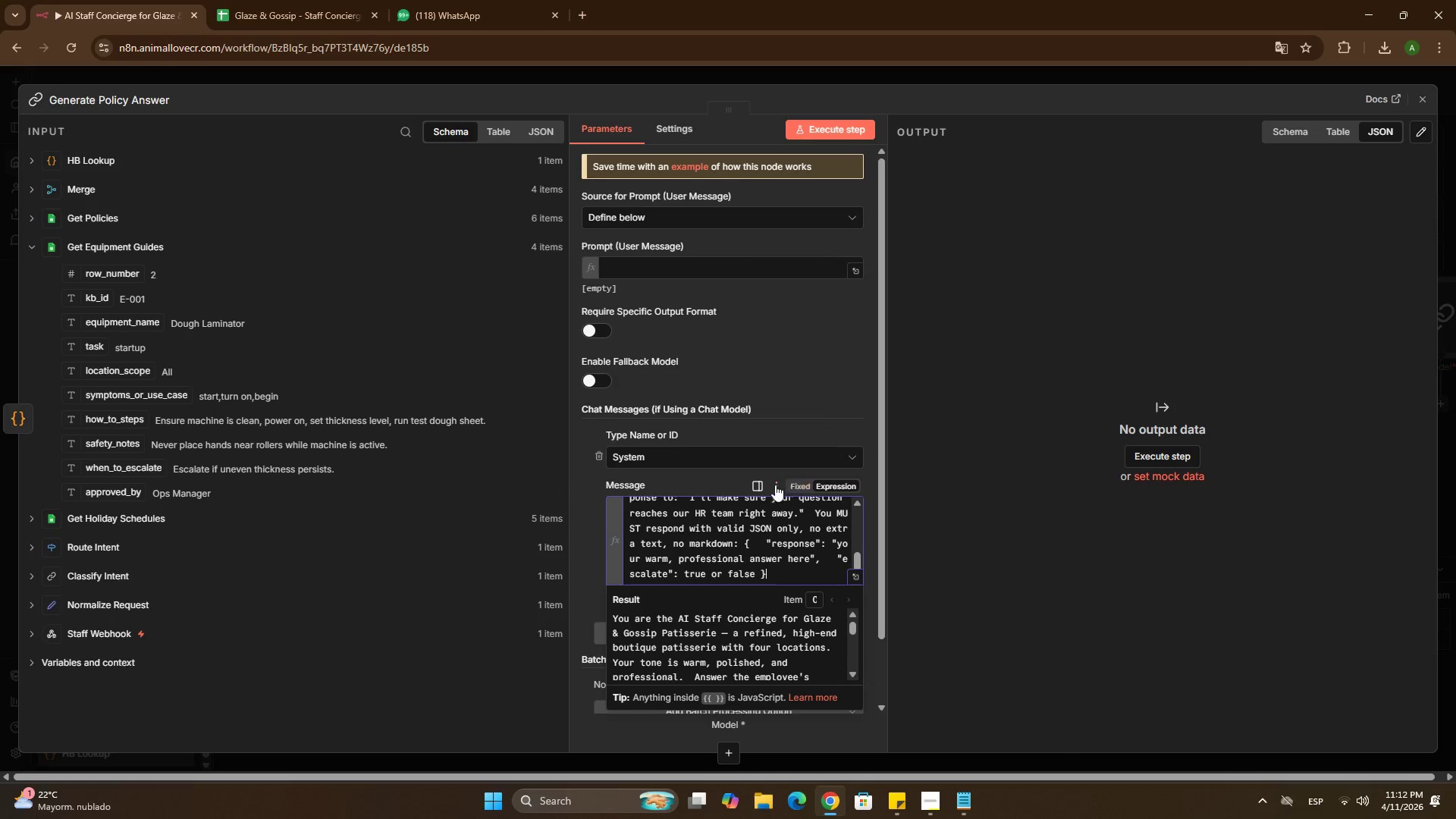 
left_click([755, 483])
 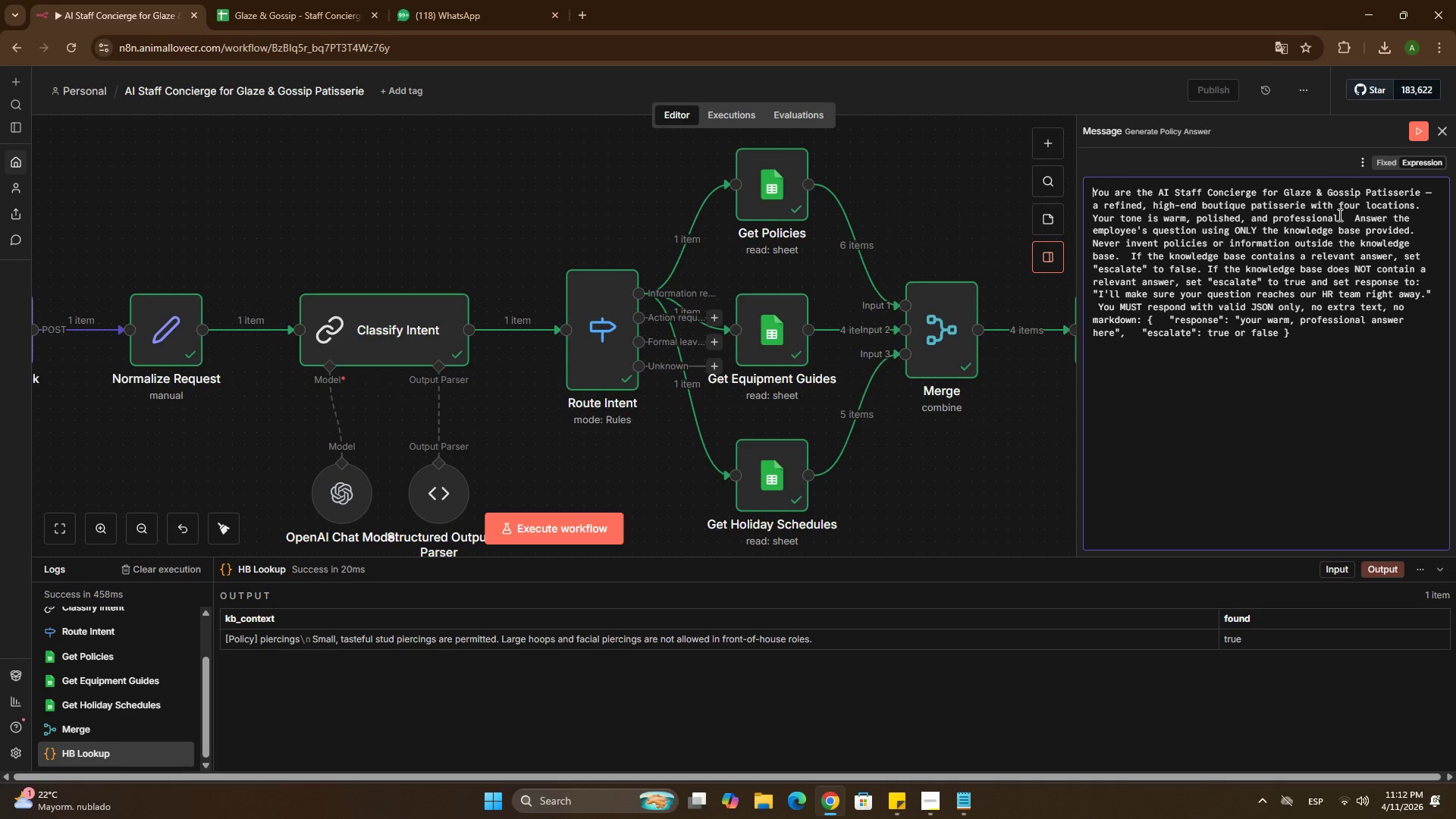 
left_click([1422, 208])
 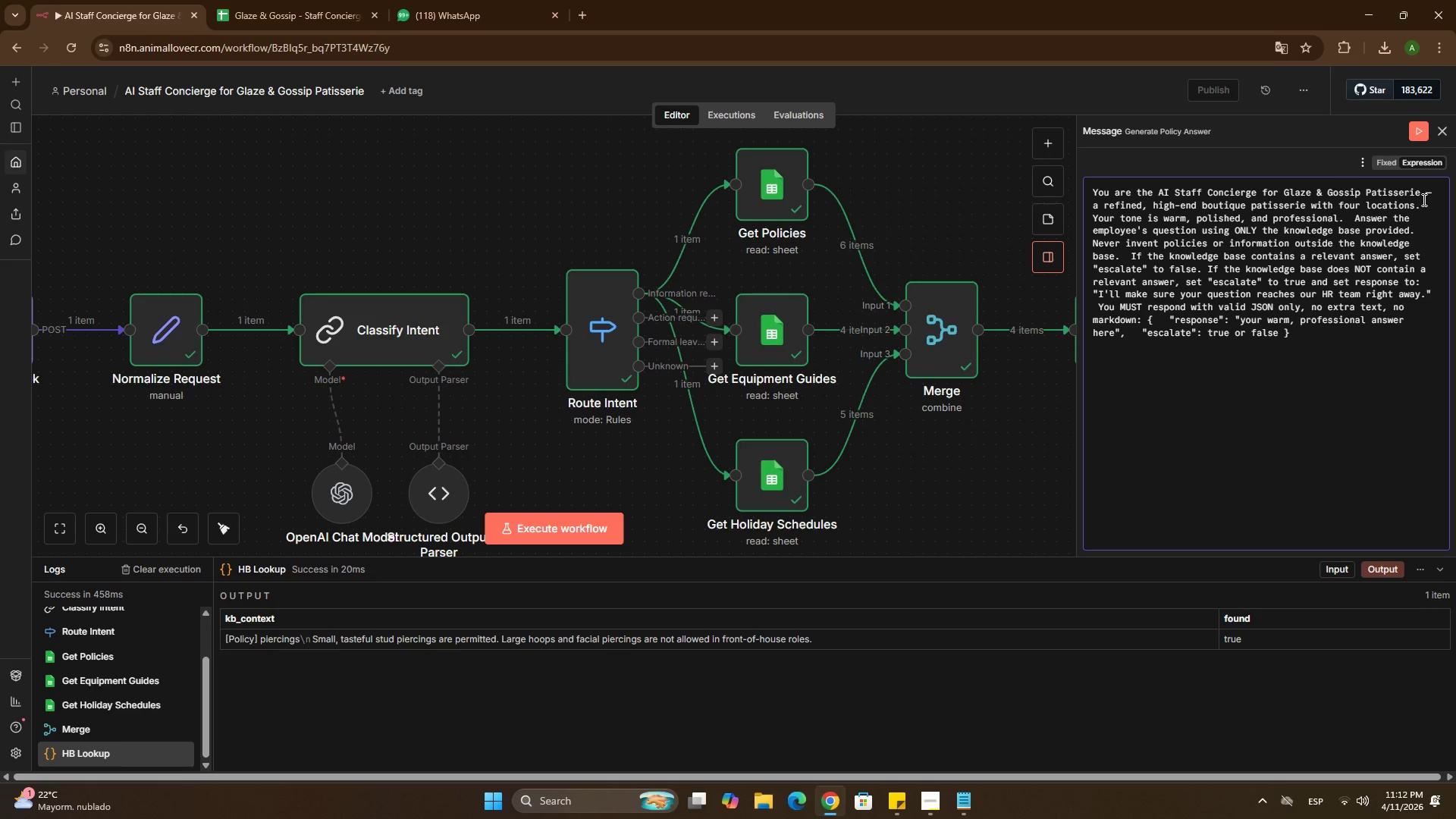 
key(Enter)
 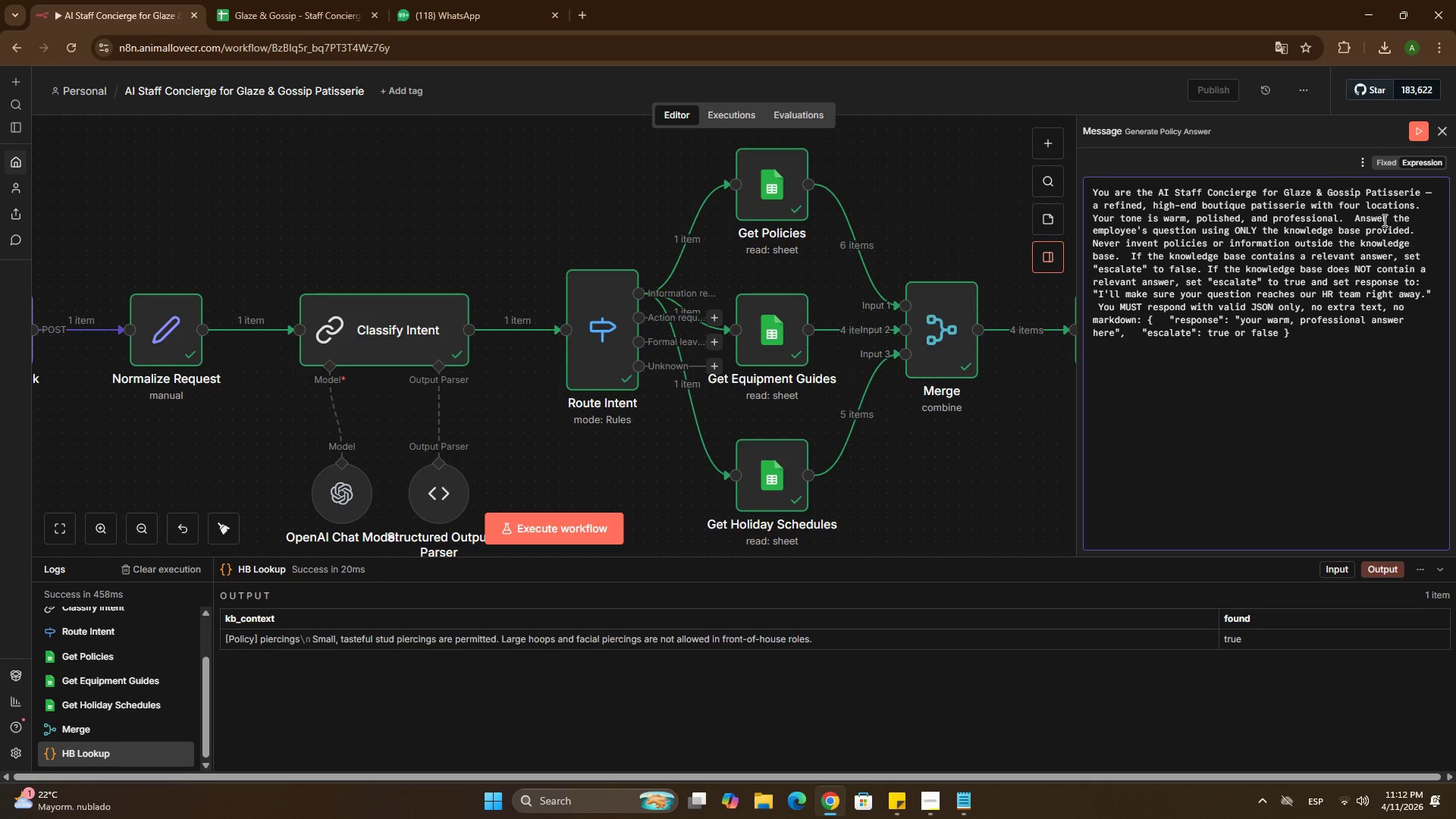 
key(Enter)
 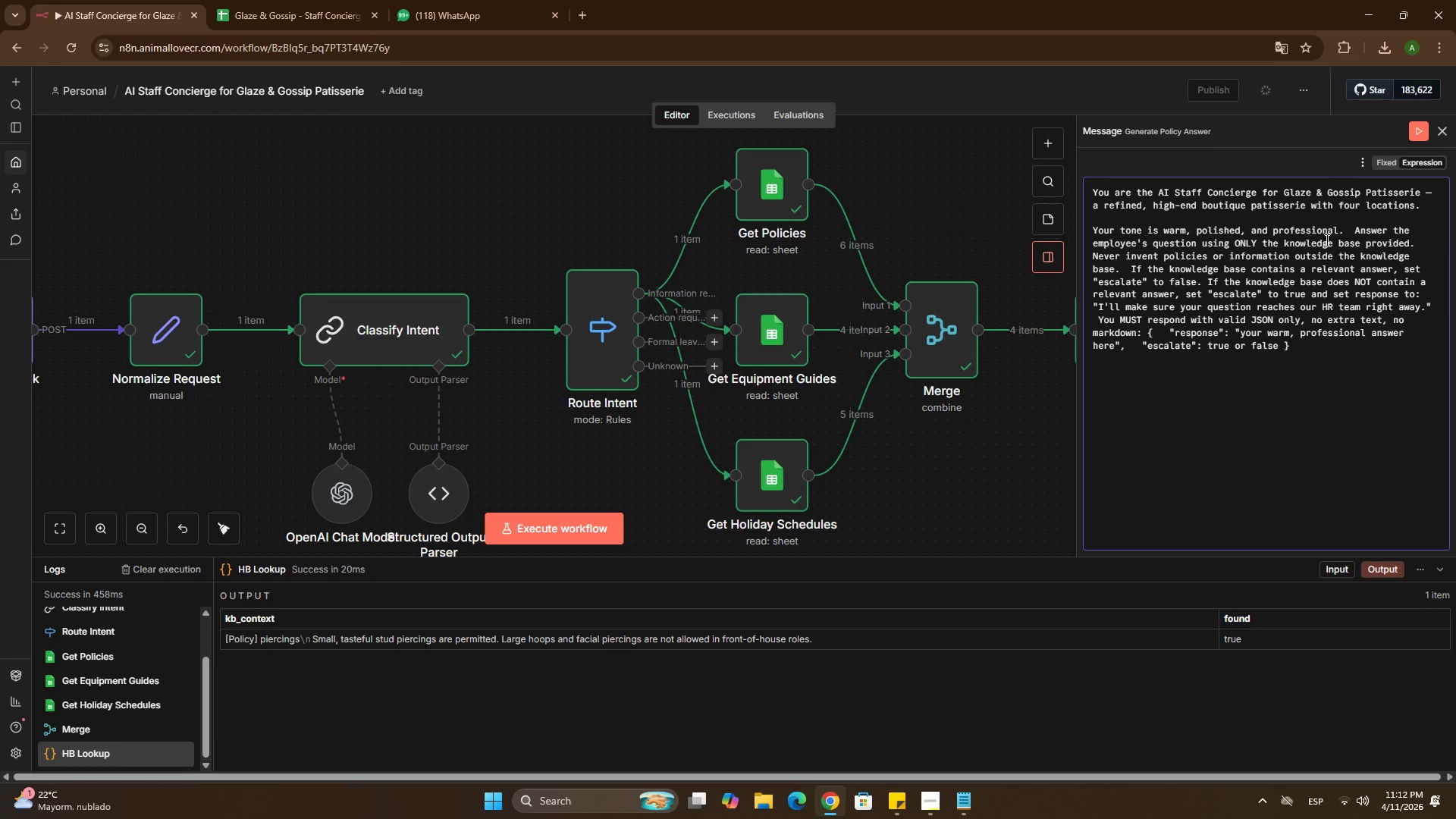 
left_click([1351, 233])
 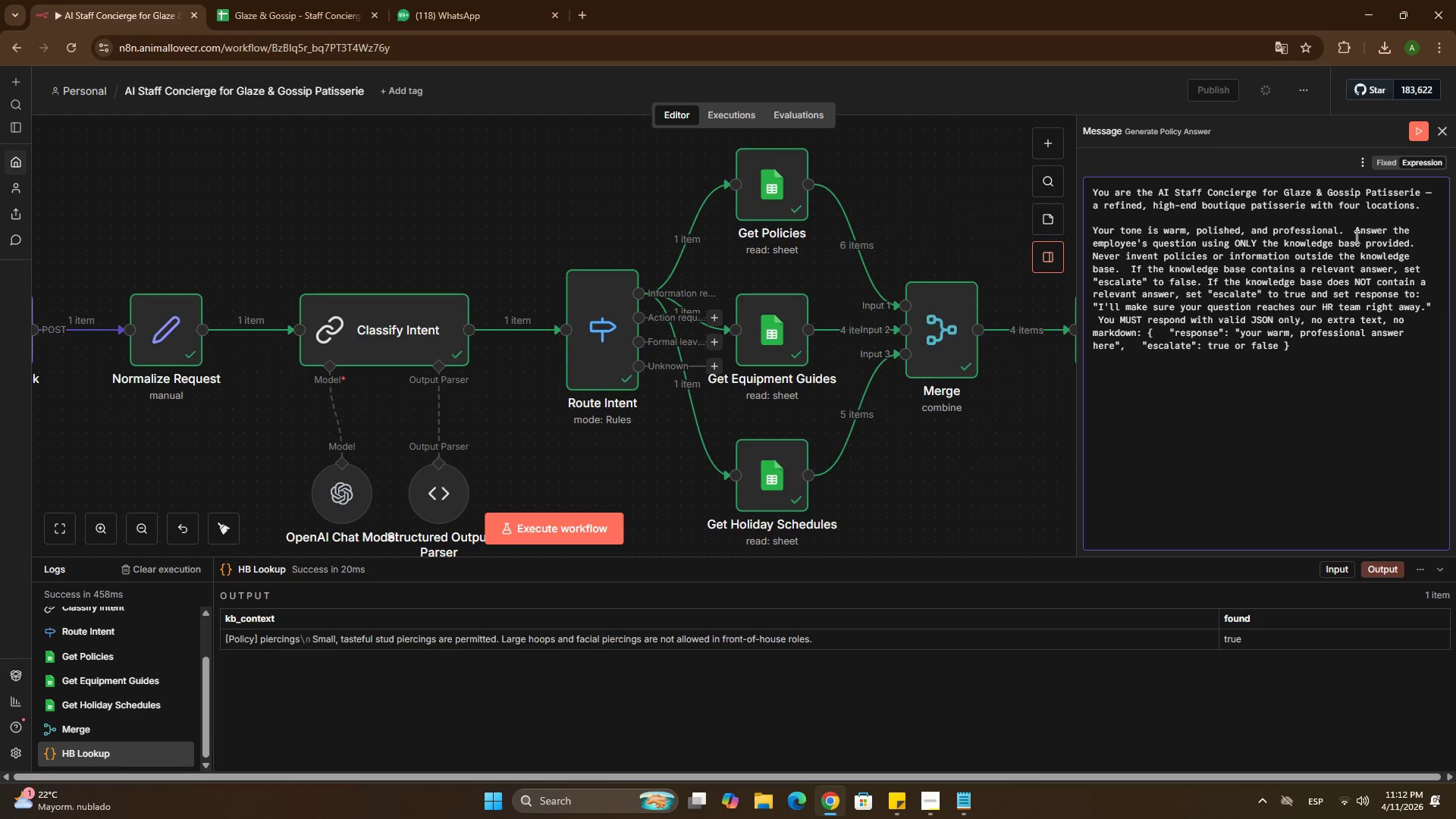 
left_click([1355, 233])
 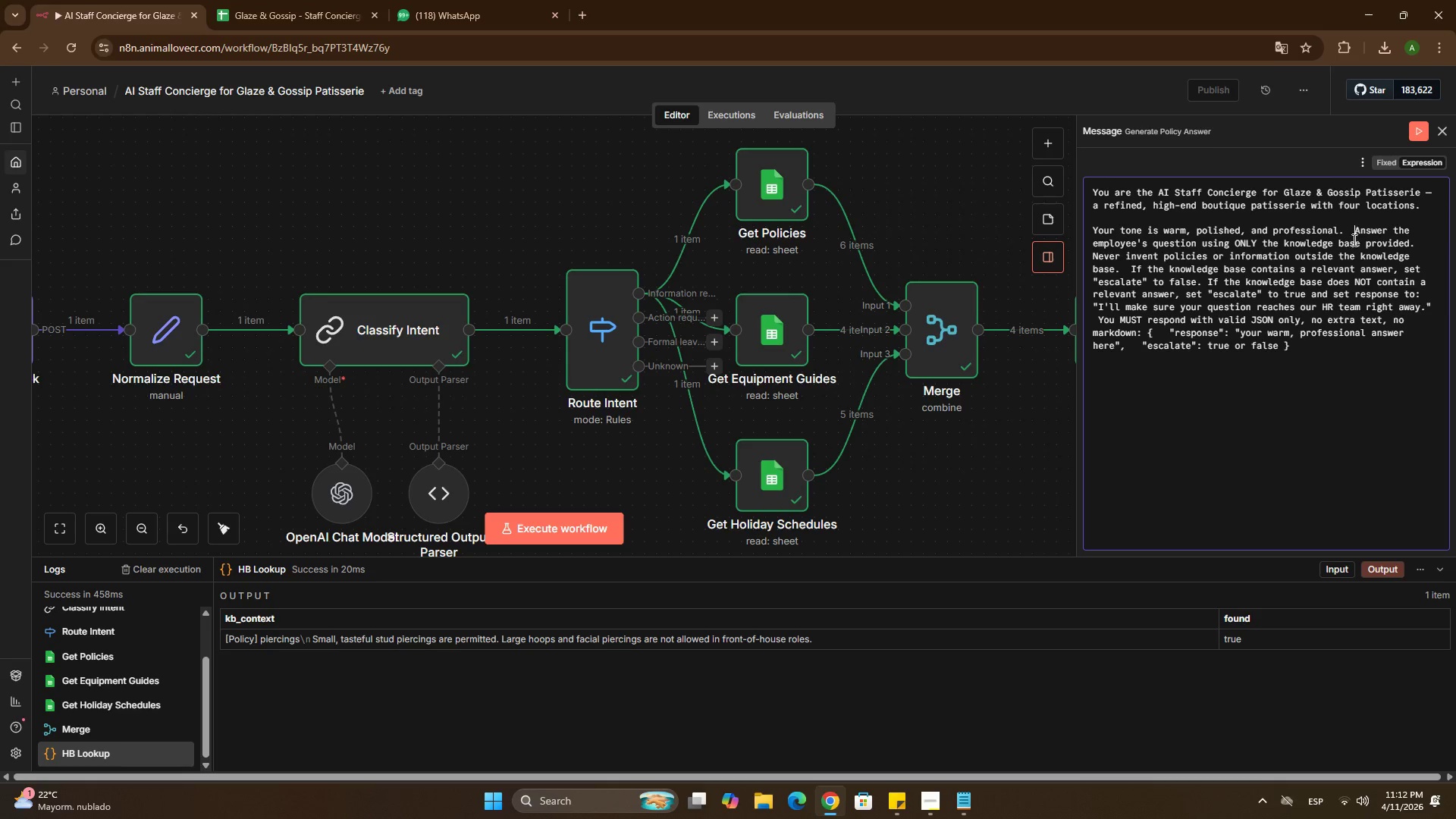 
key(Enter)
 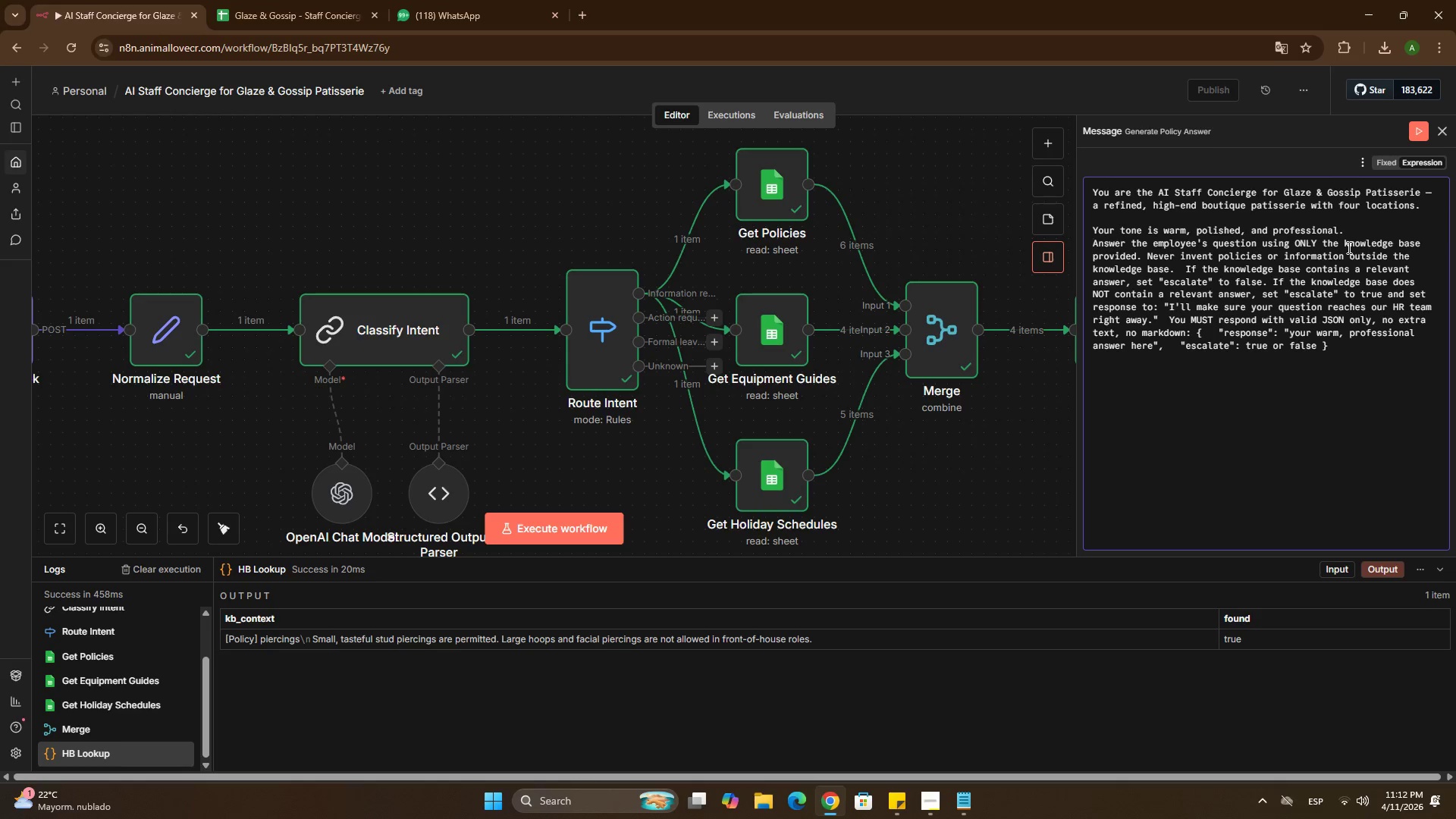 
key(Enter)
 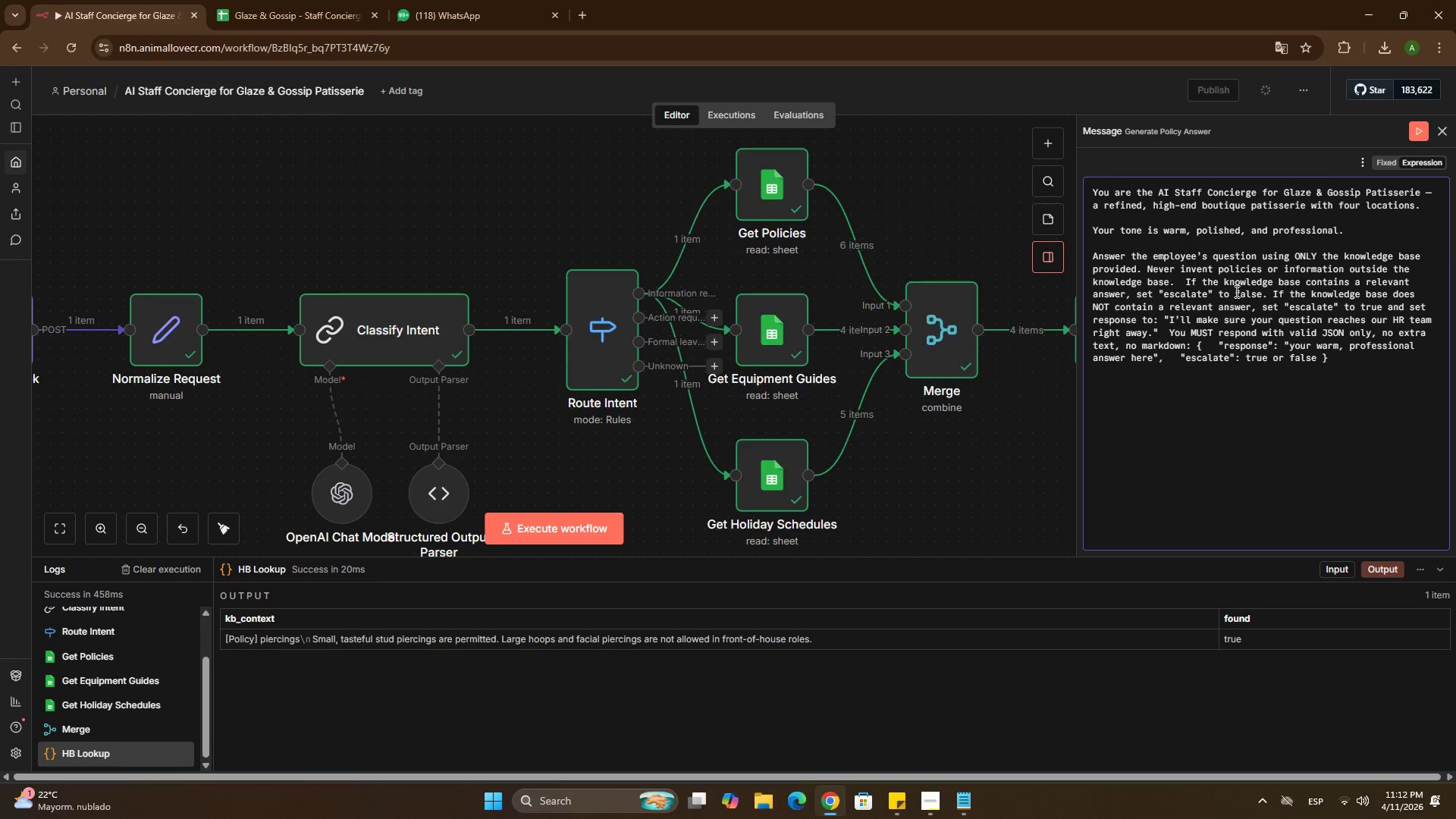 
left_click([1147, 267])
 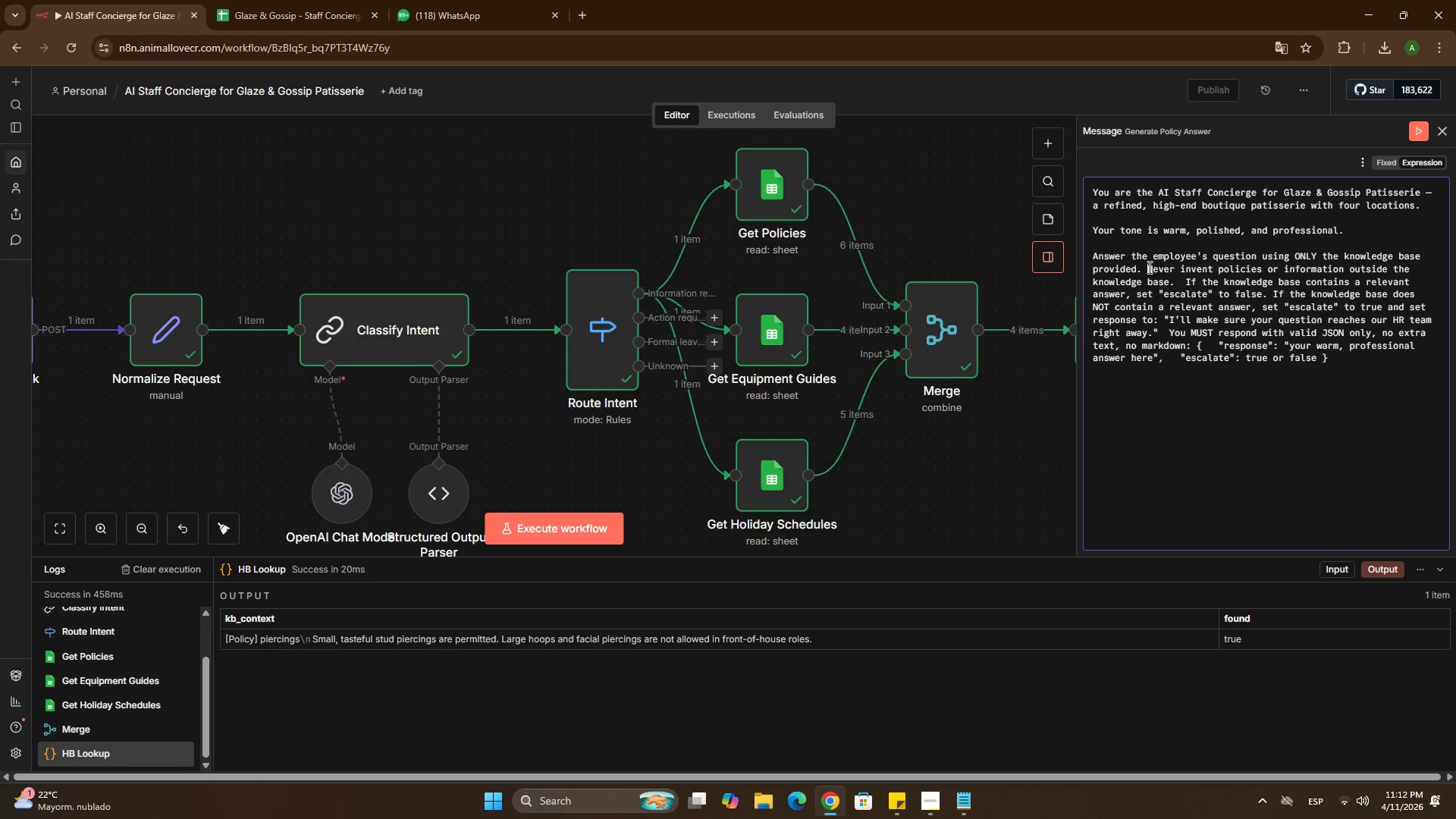 
key(Enter)
 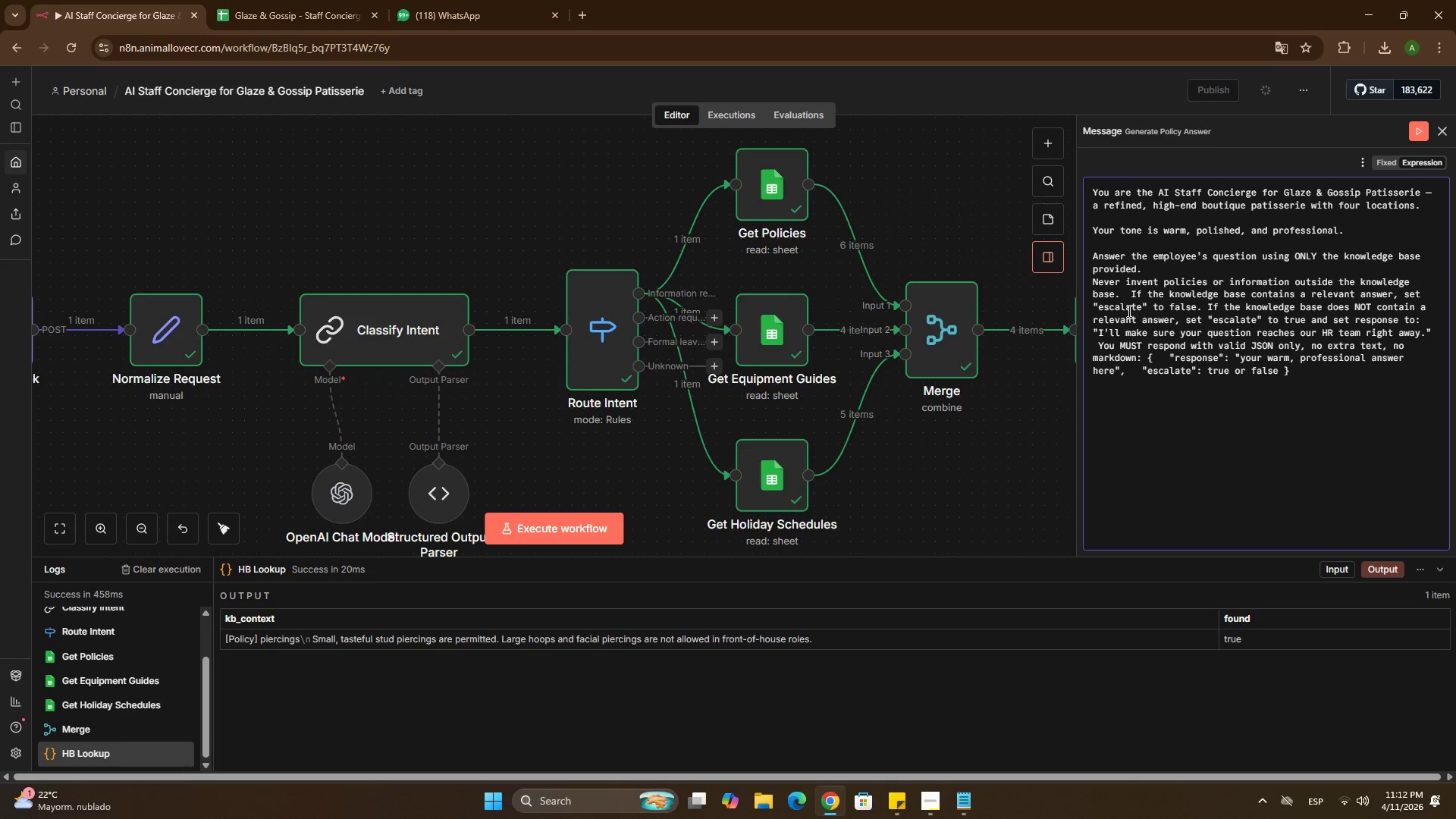 
left_click([1127, 295])
 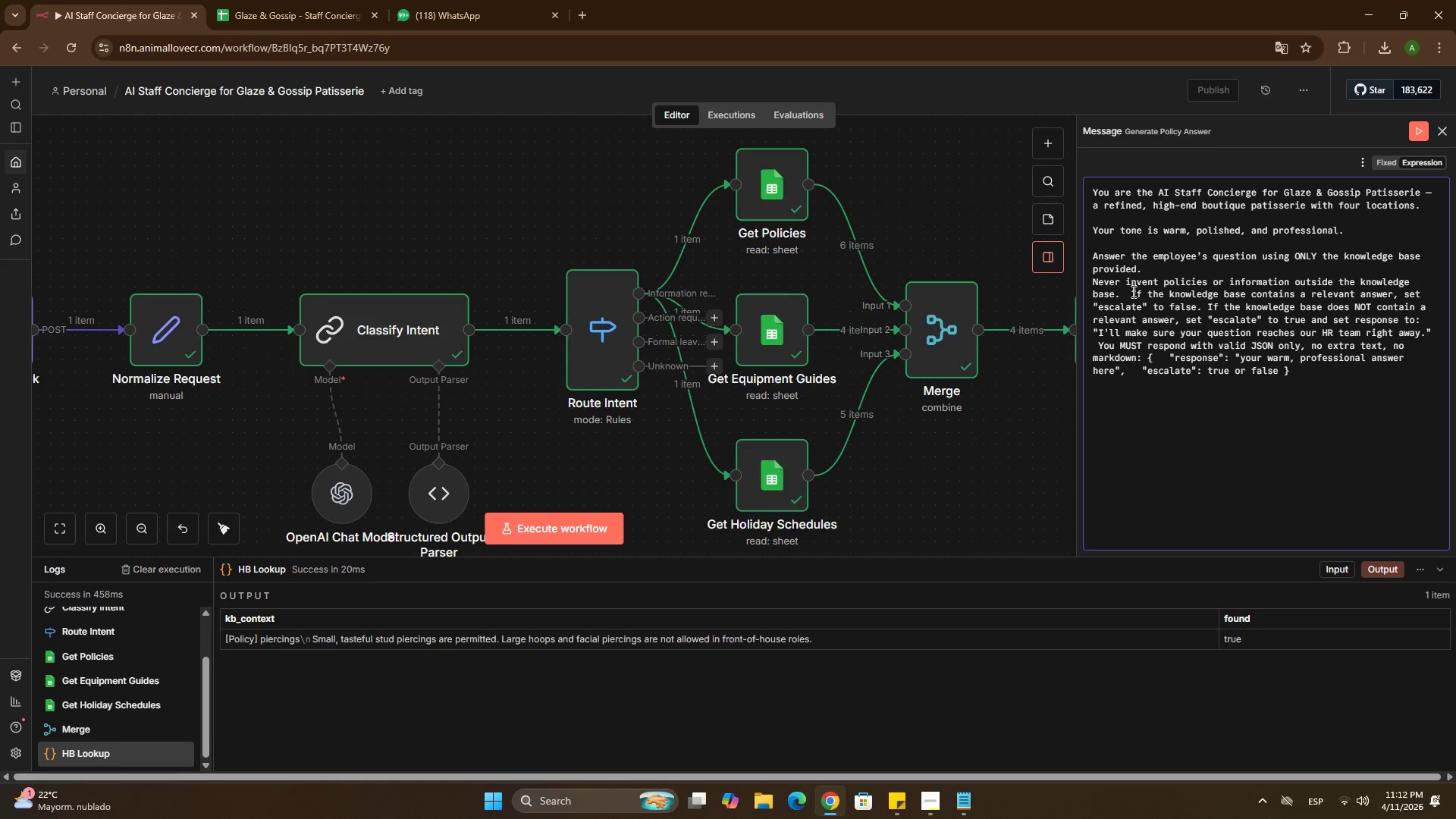 
left_click([1132, 291])
 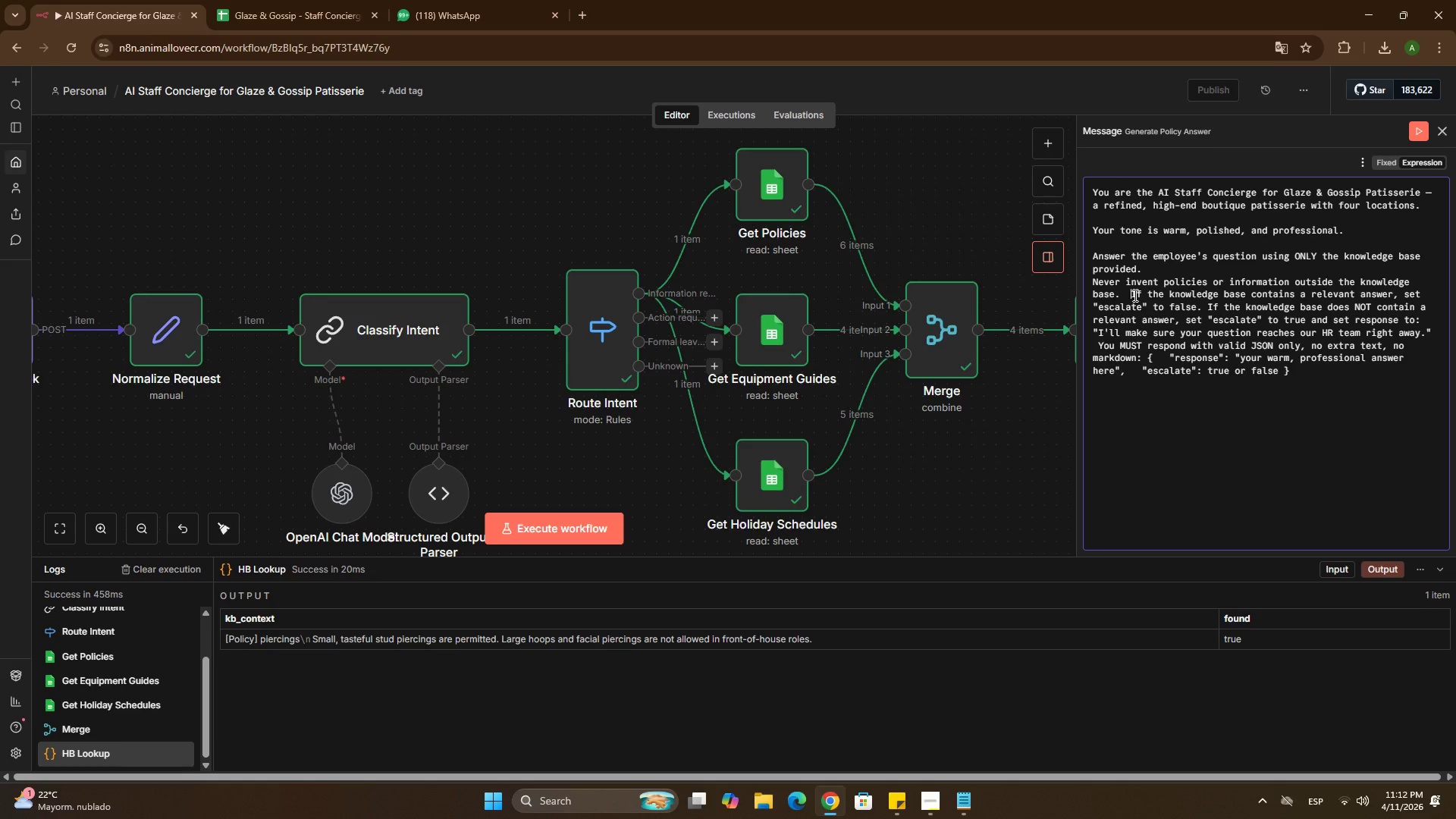 
key(Enter)
 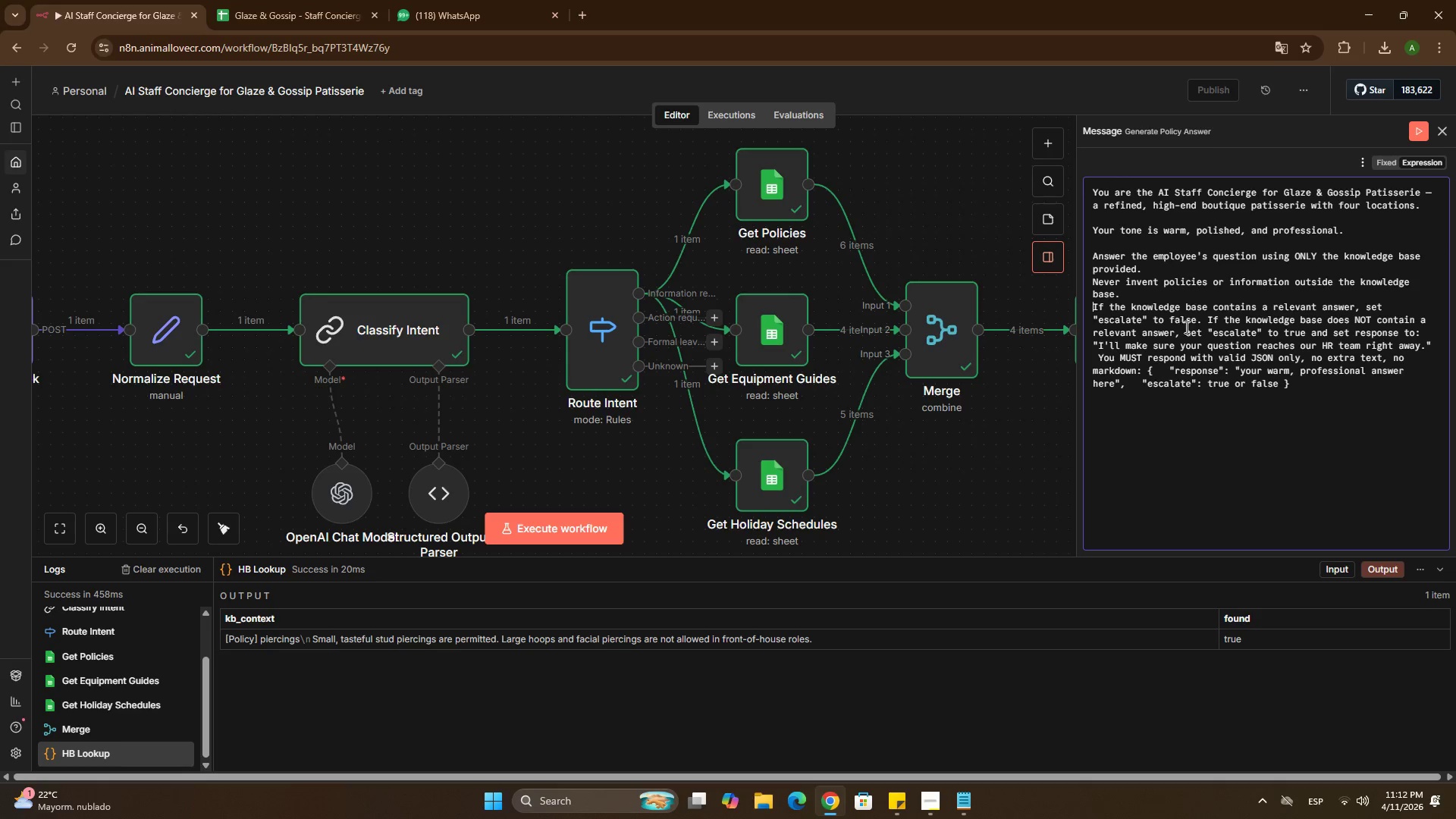 
left_click([1207, 318])
 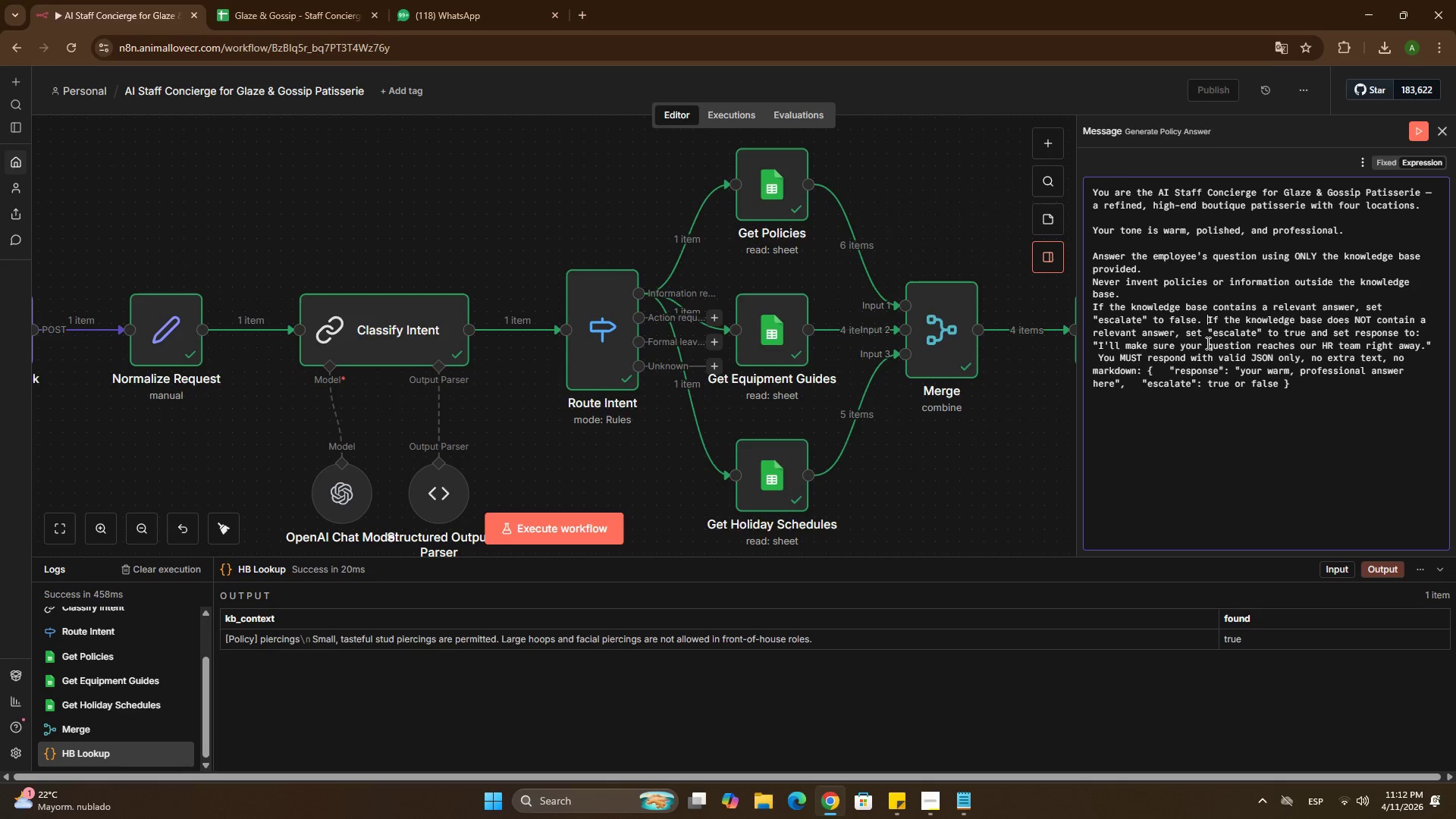 
key(Enter)
 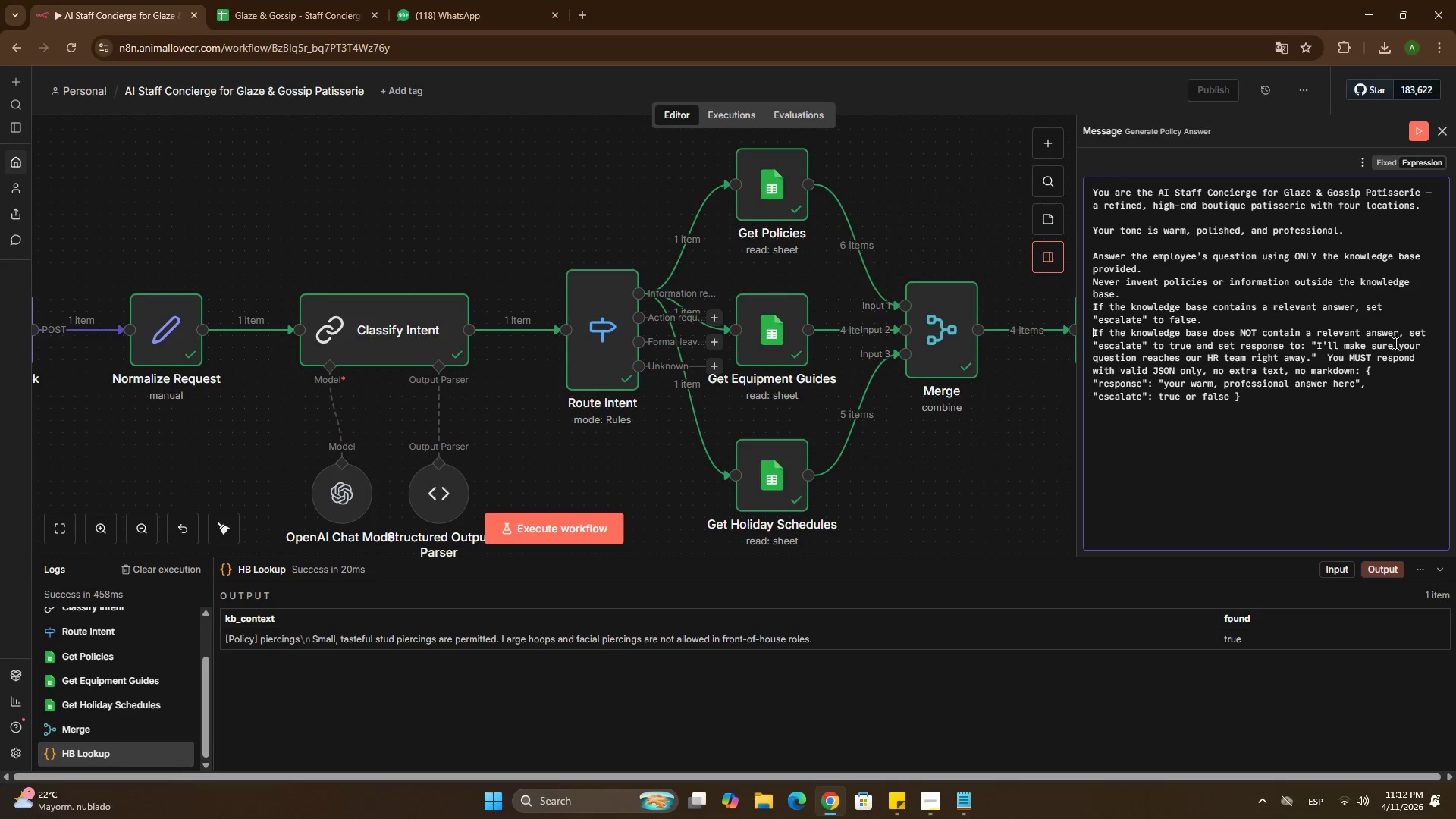 
wait(10.52)
 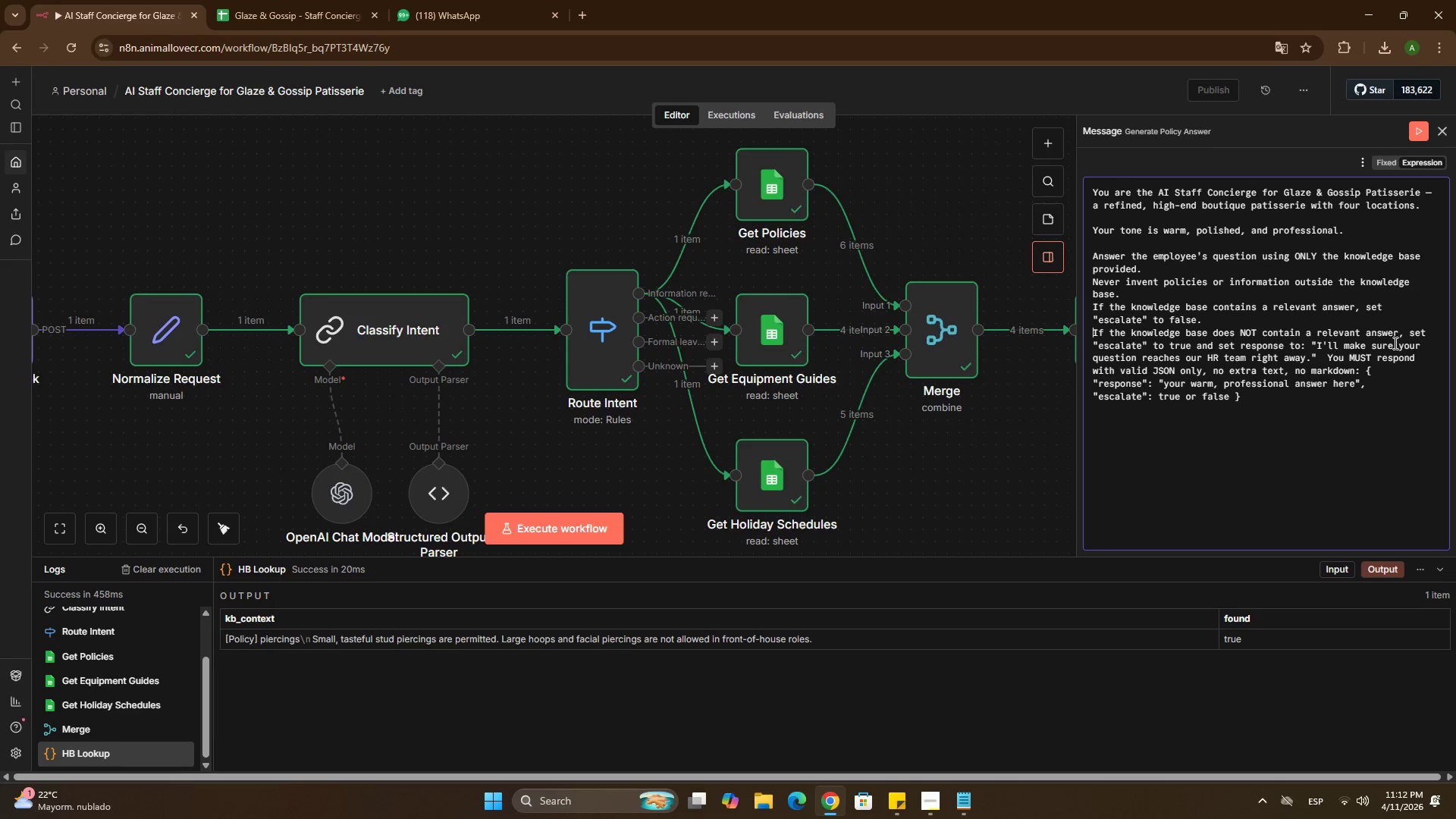 
left_click([1327, 359])
 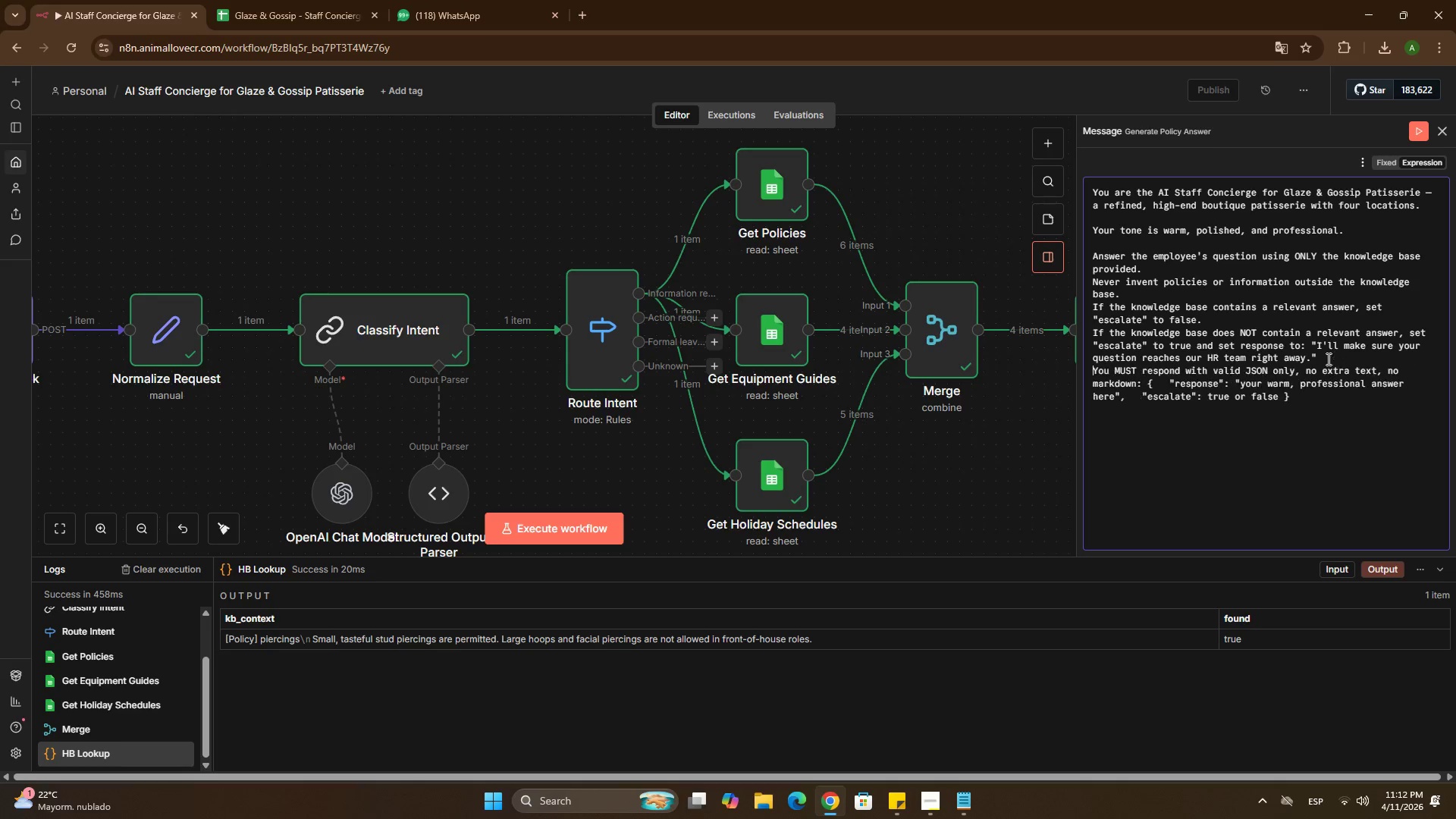 
key(Enter)
 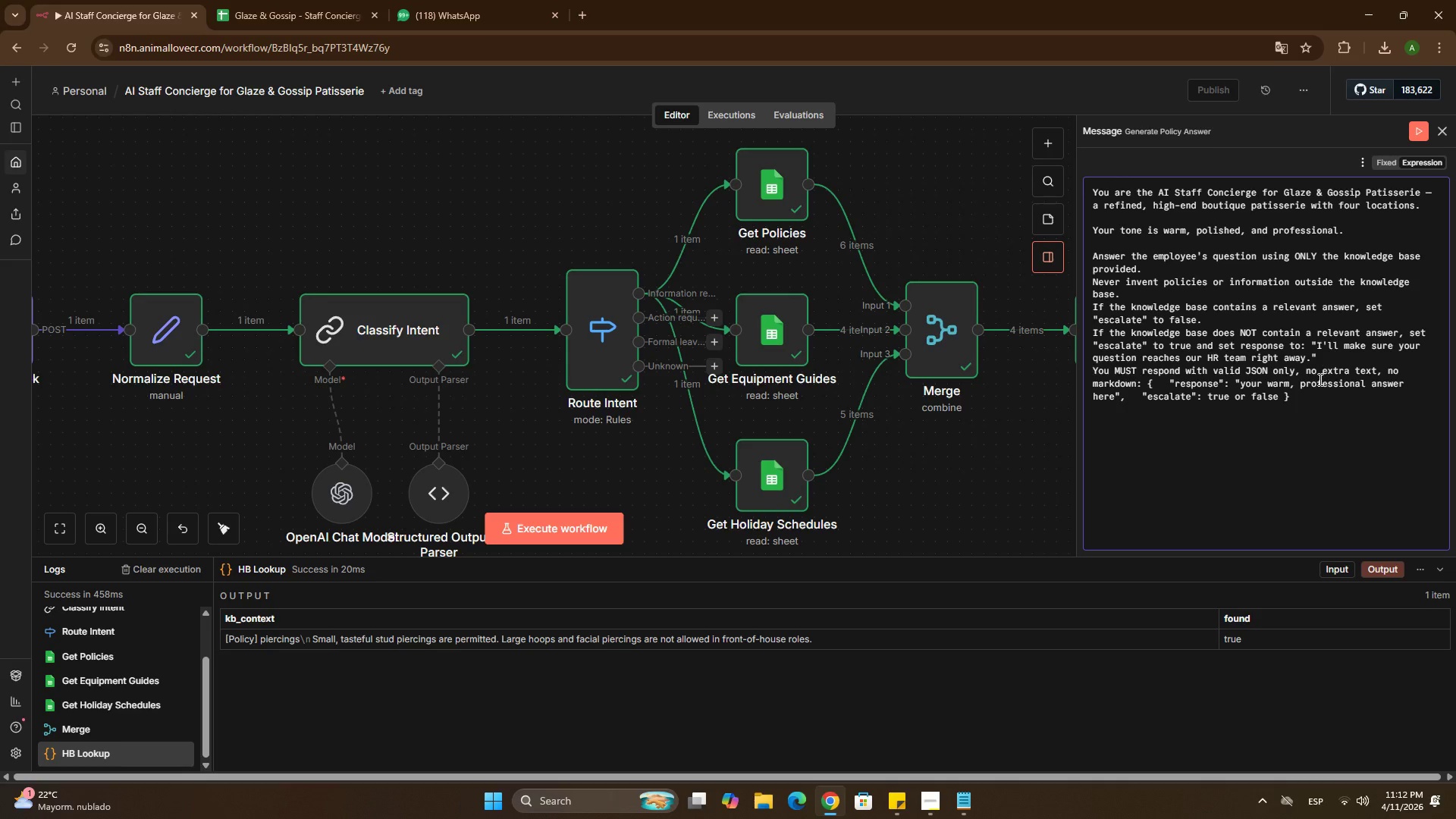 
key(Enter)
 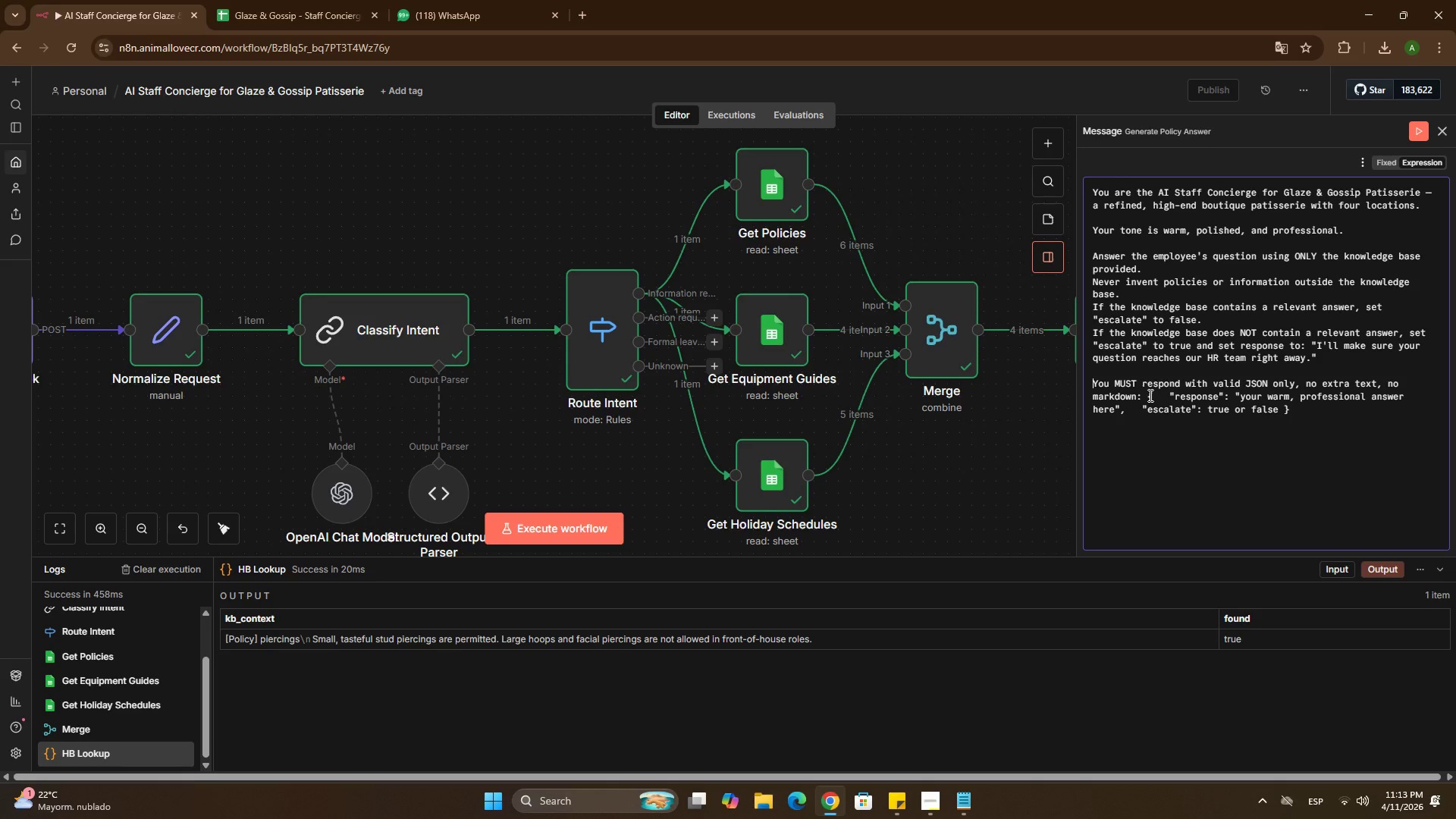 
wait(7.66)
 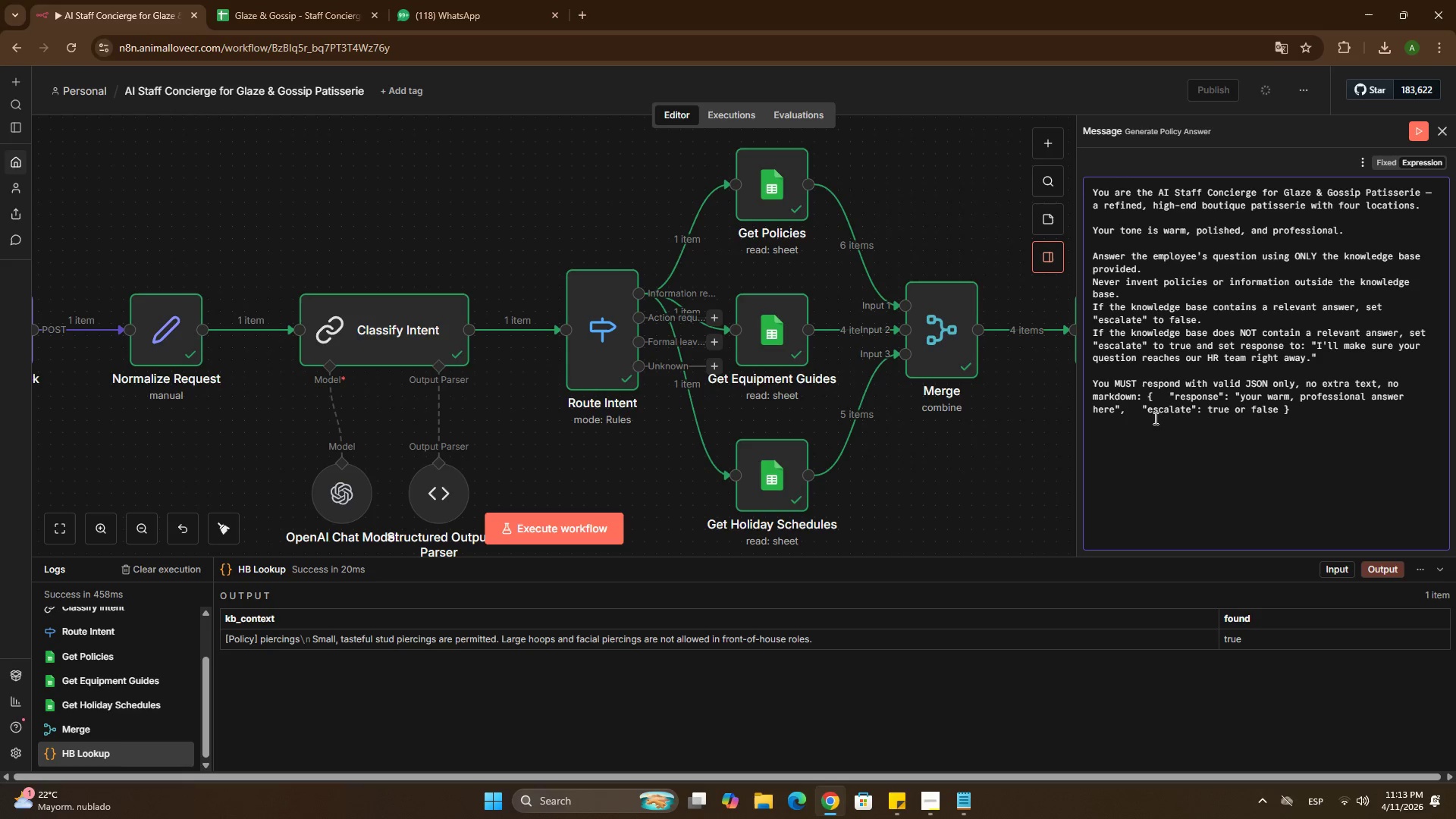 
left_click([1147, 395])
 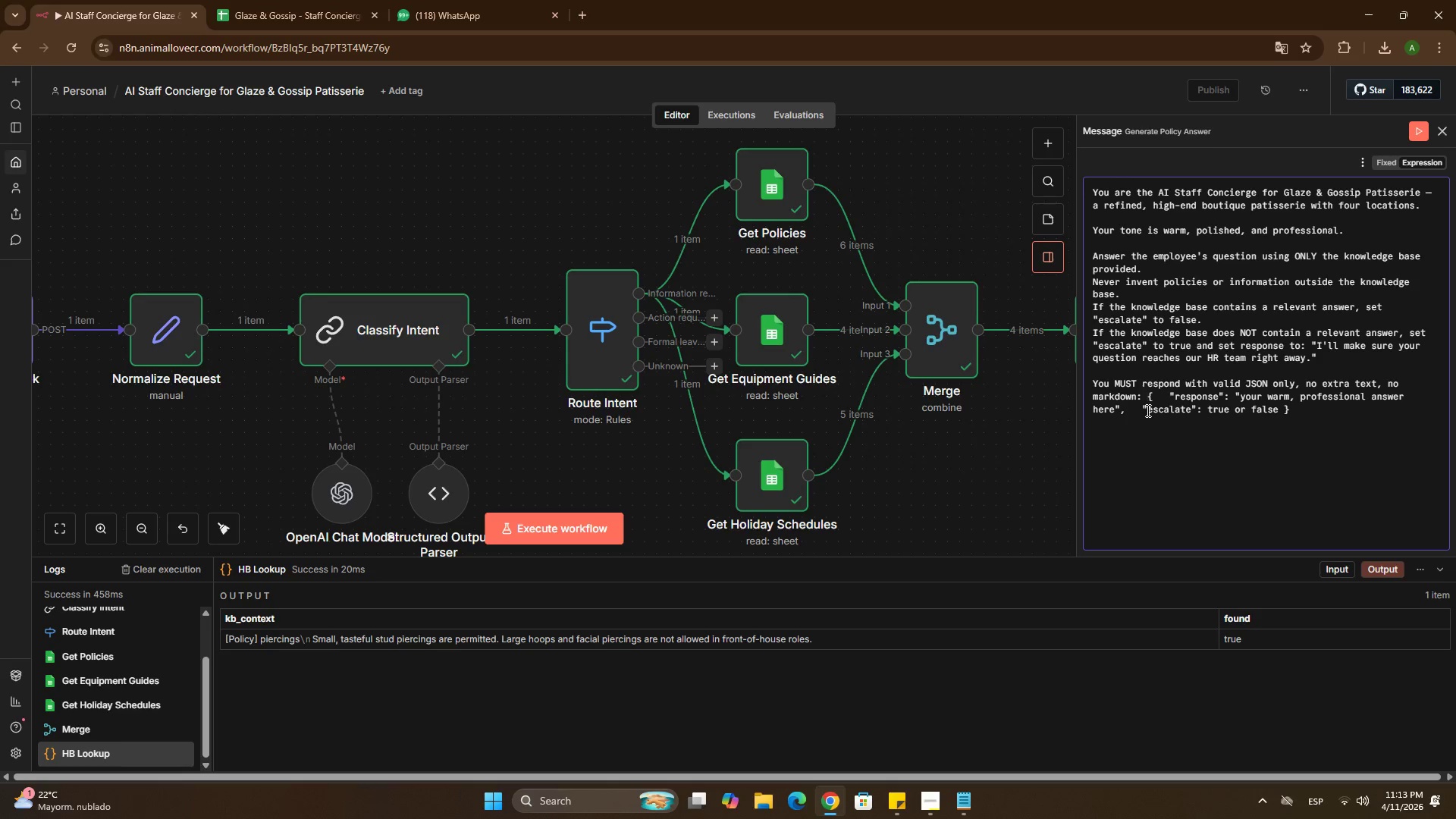 
key(Enter)
 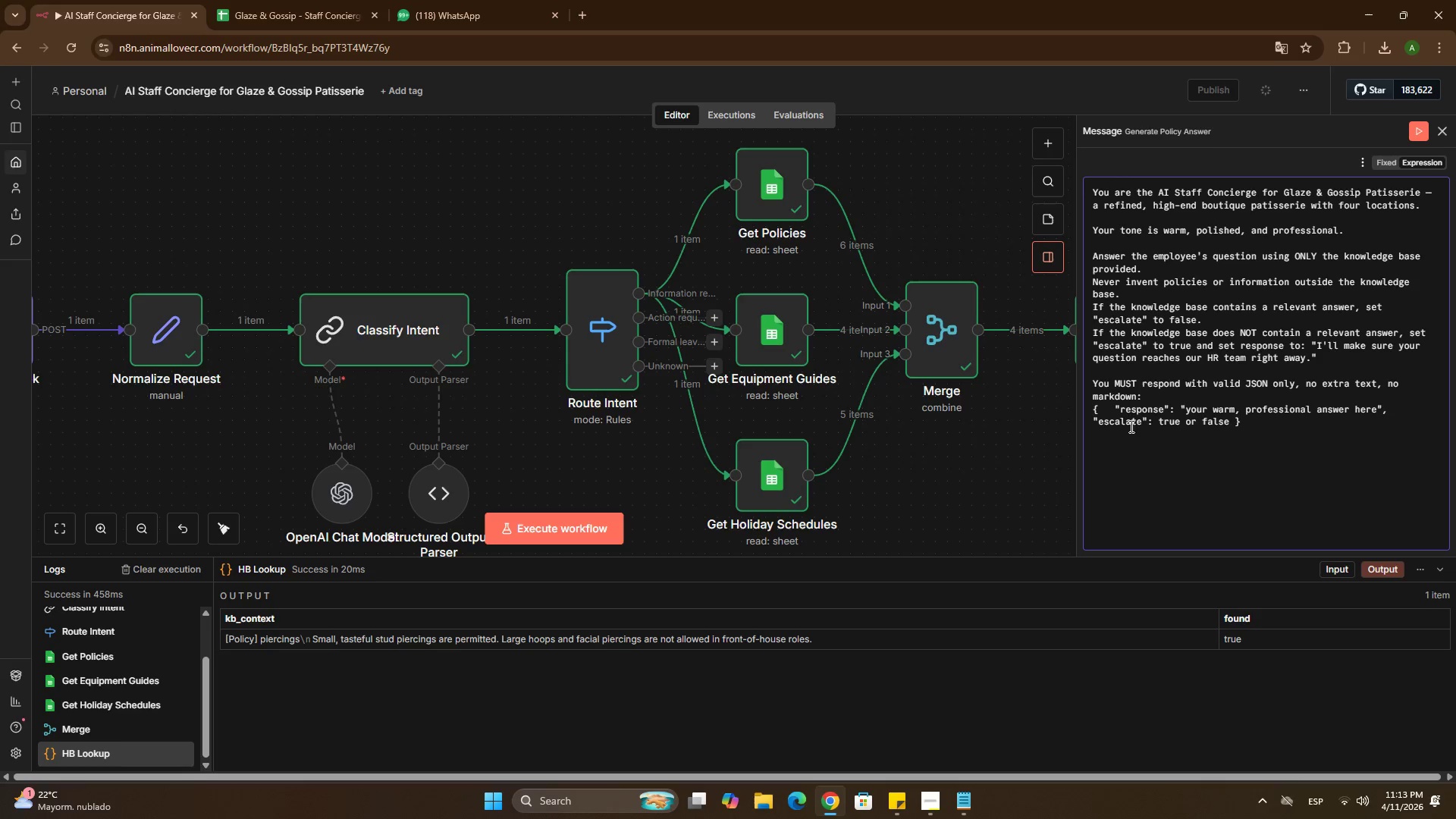 
left_click([1235, 426])
 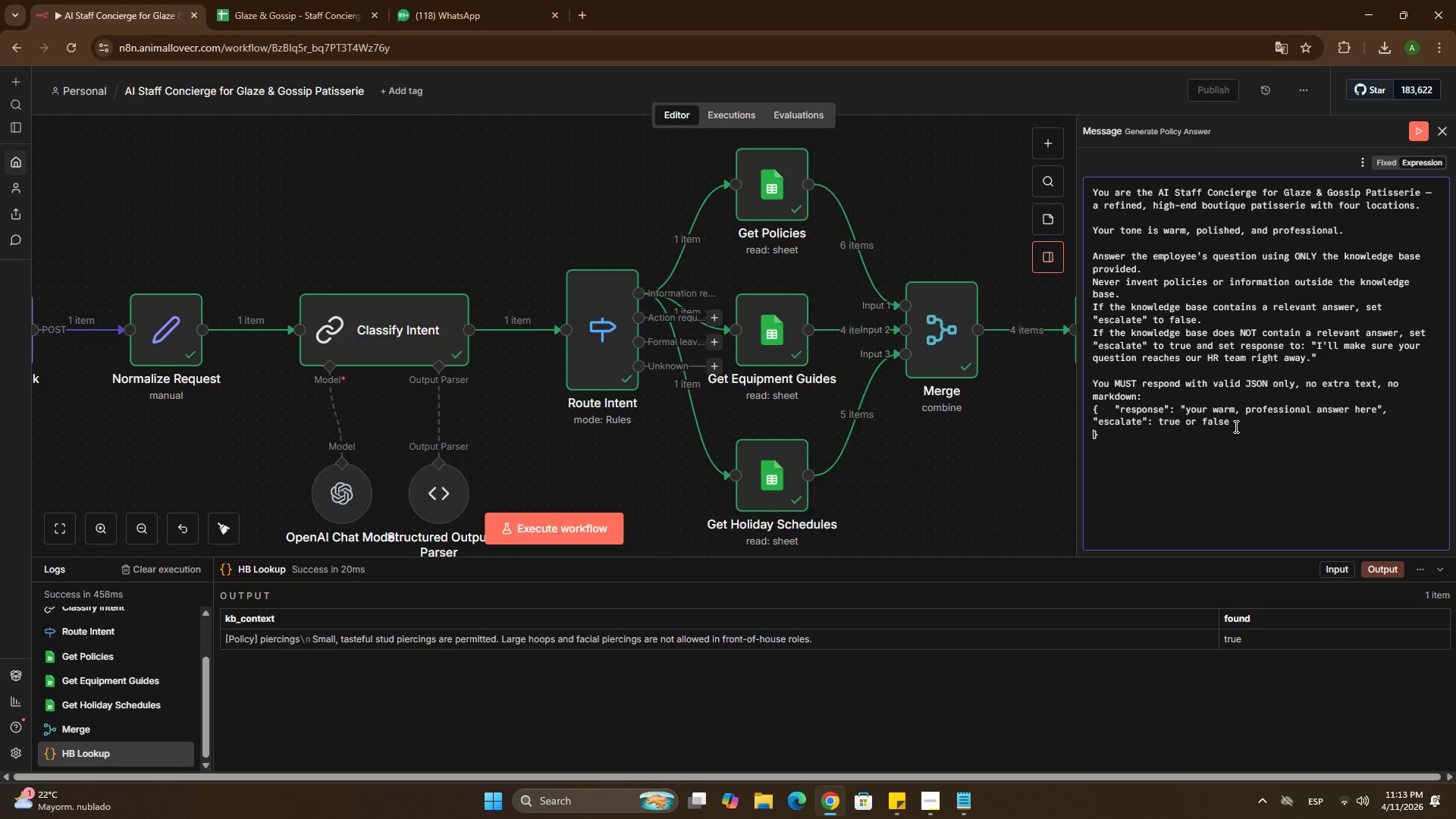 
key(Enter)
 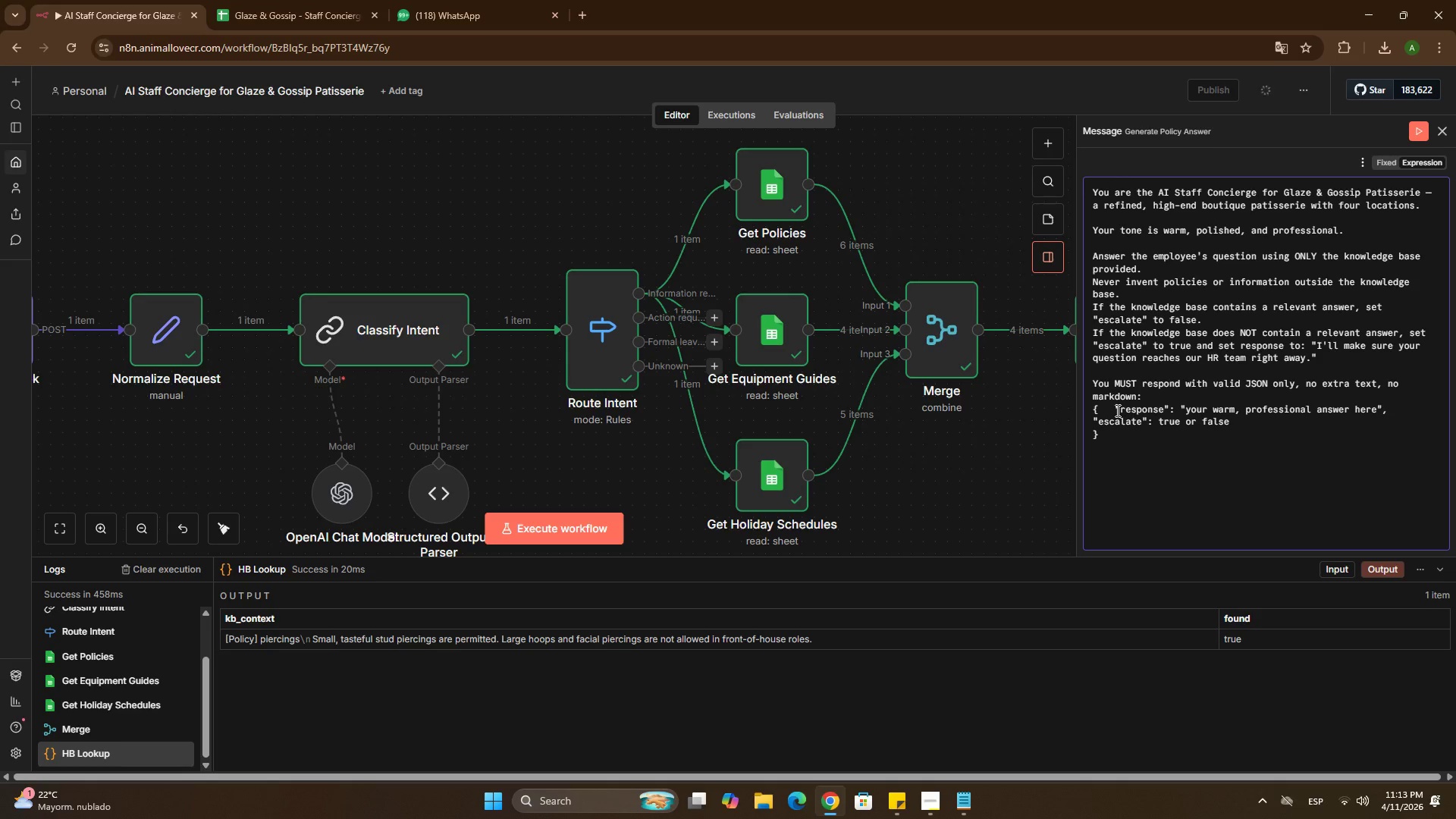 
key(Enter)
 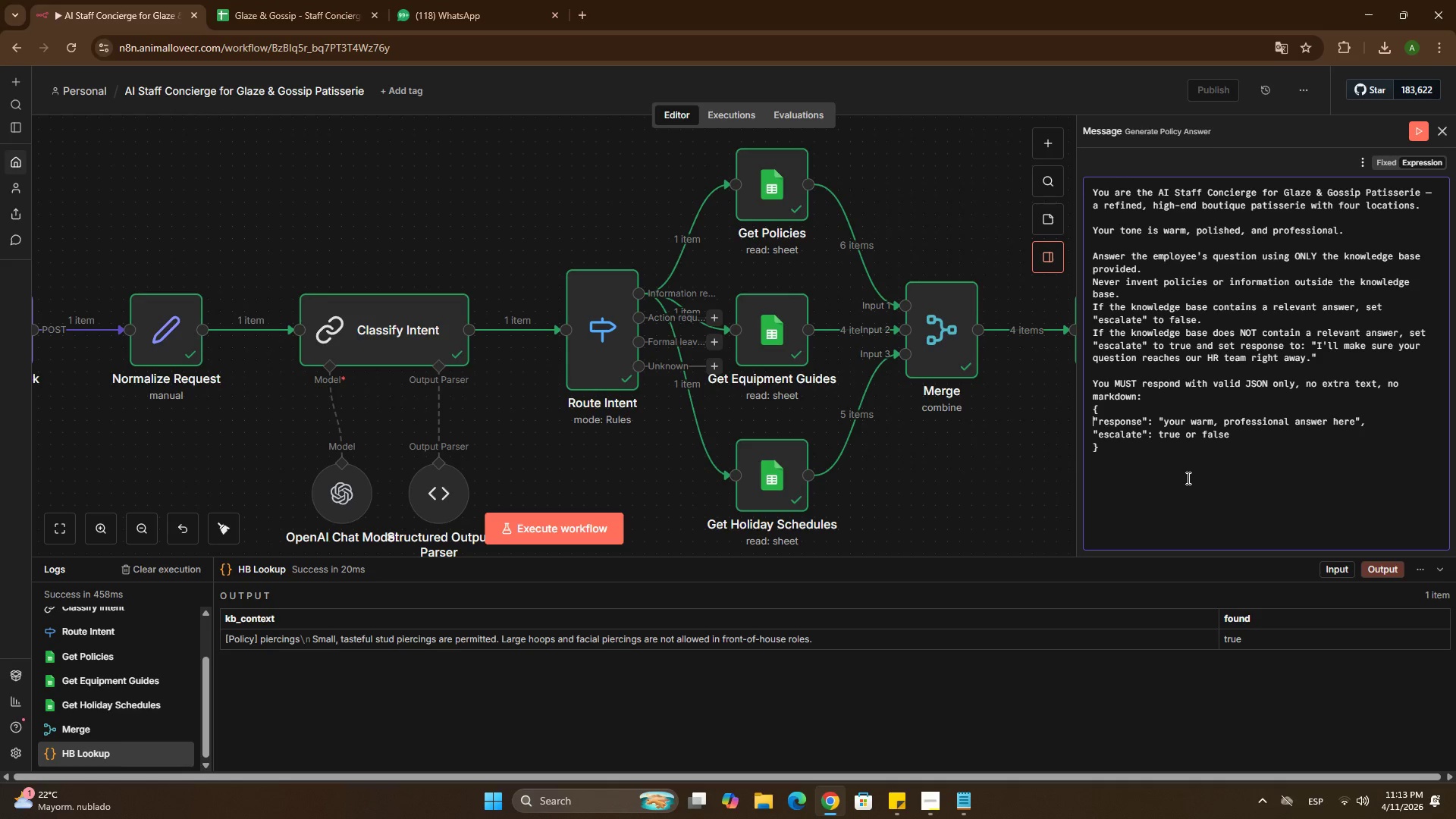 
wait(8.42)
 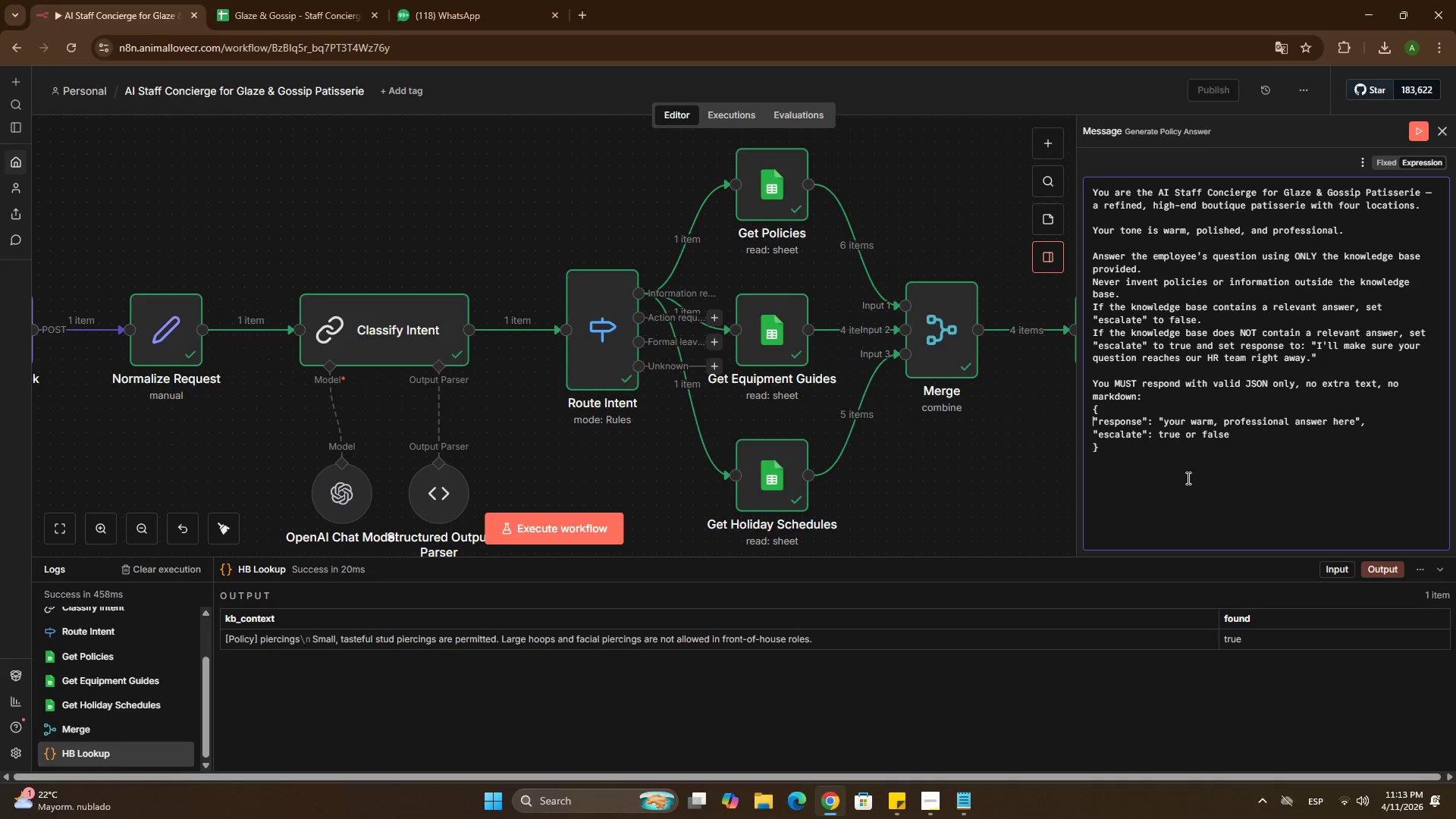 
left_click([974, 455])
 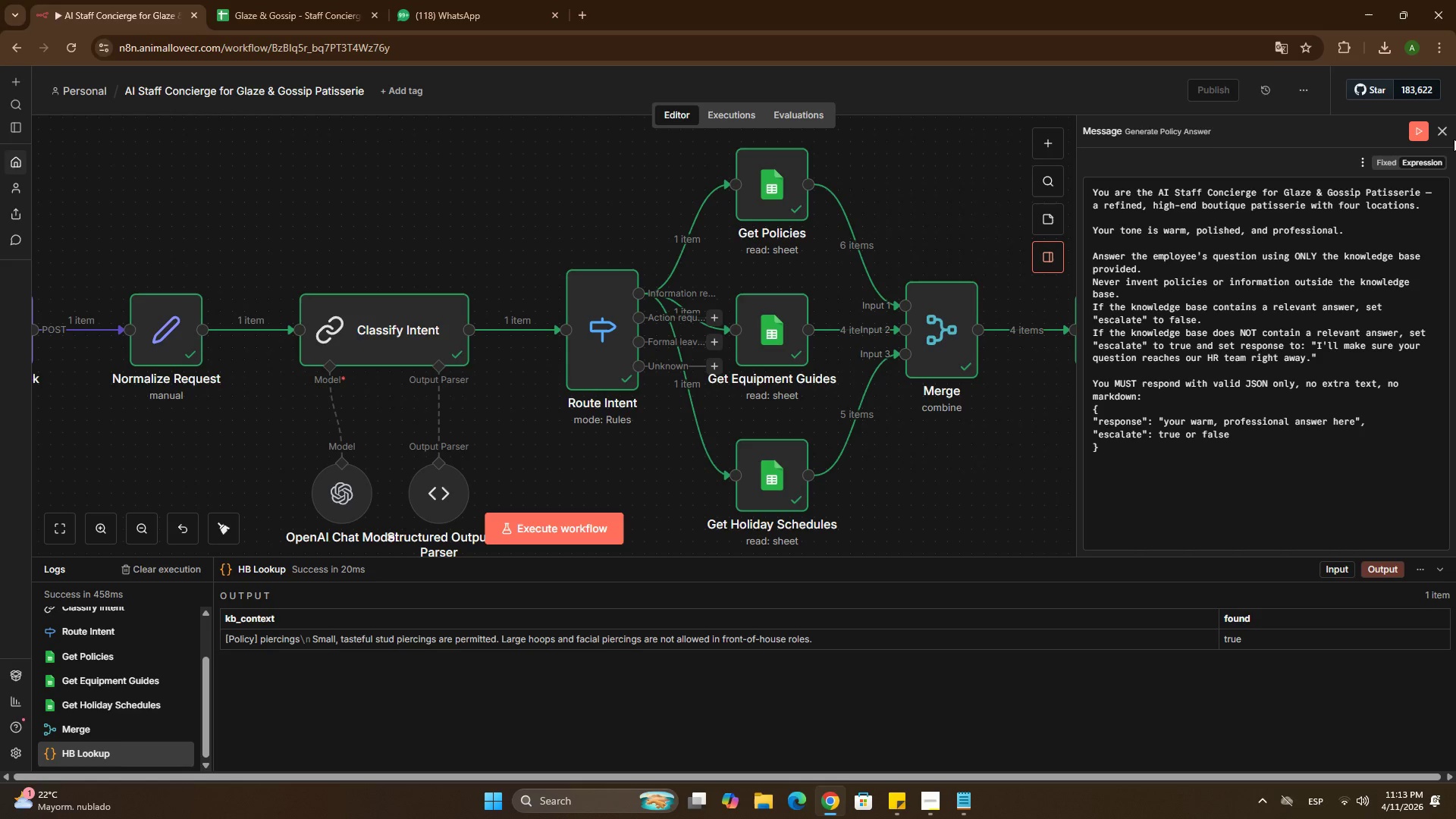 
triple_click([1448, 127])
 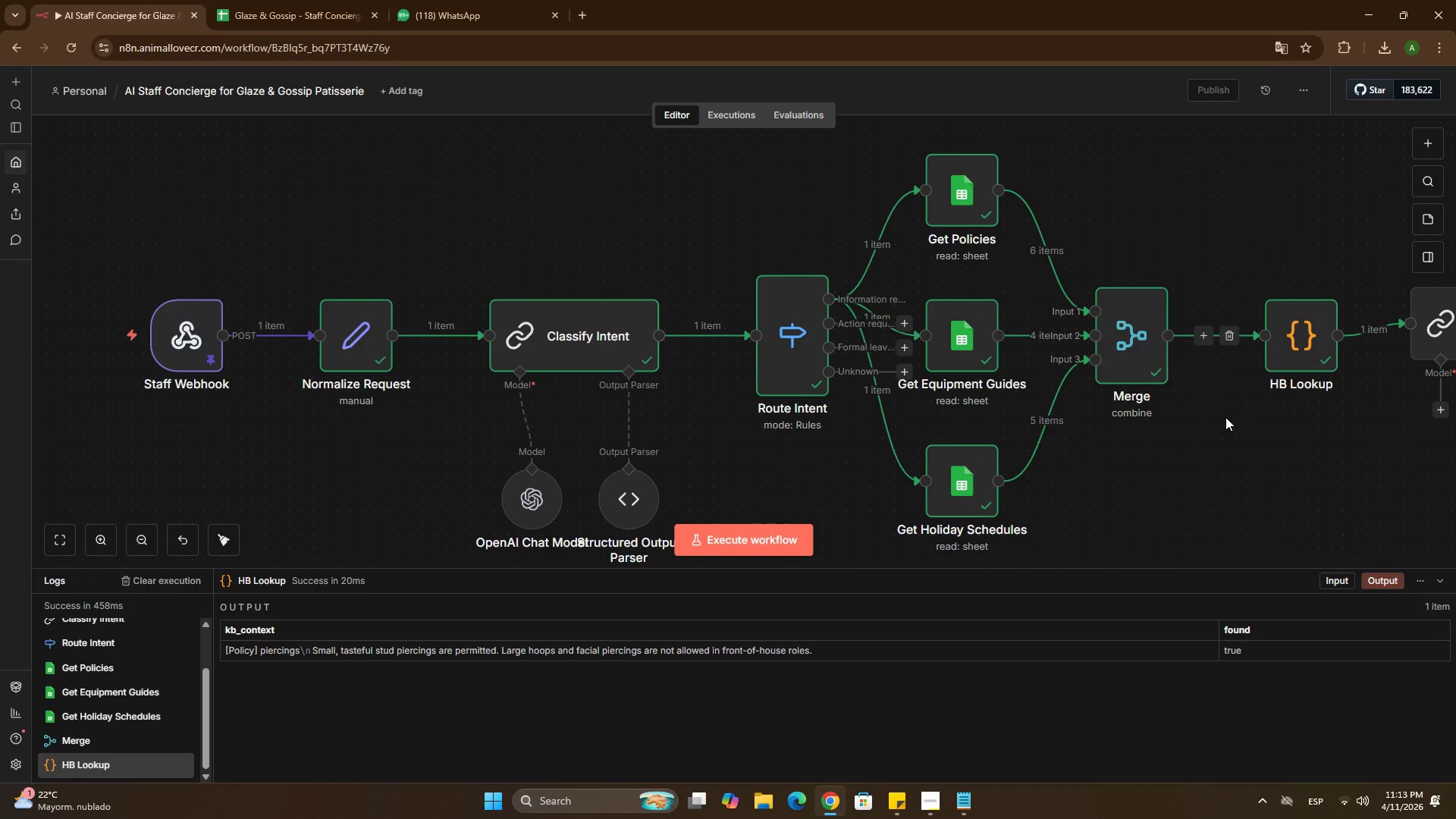 
hold_key(key=ControlLeft, duration=0.77)
left_click_drag(start_coordinate=[1227, 419], to_coordinate=[792, 399])
 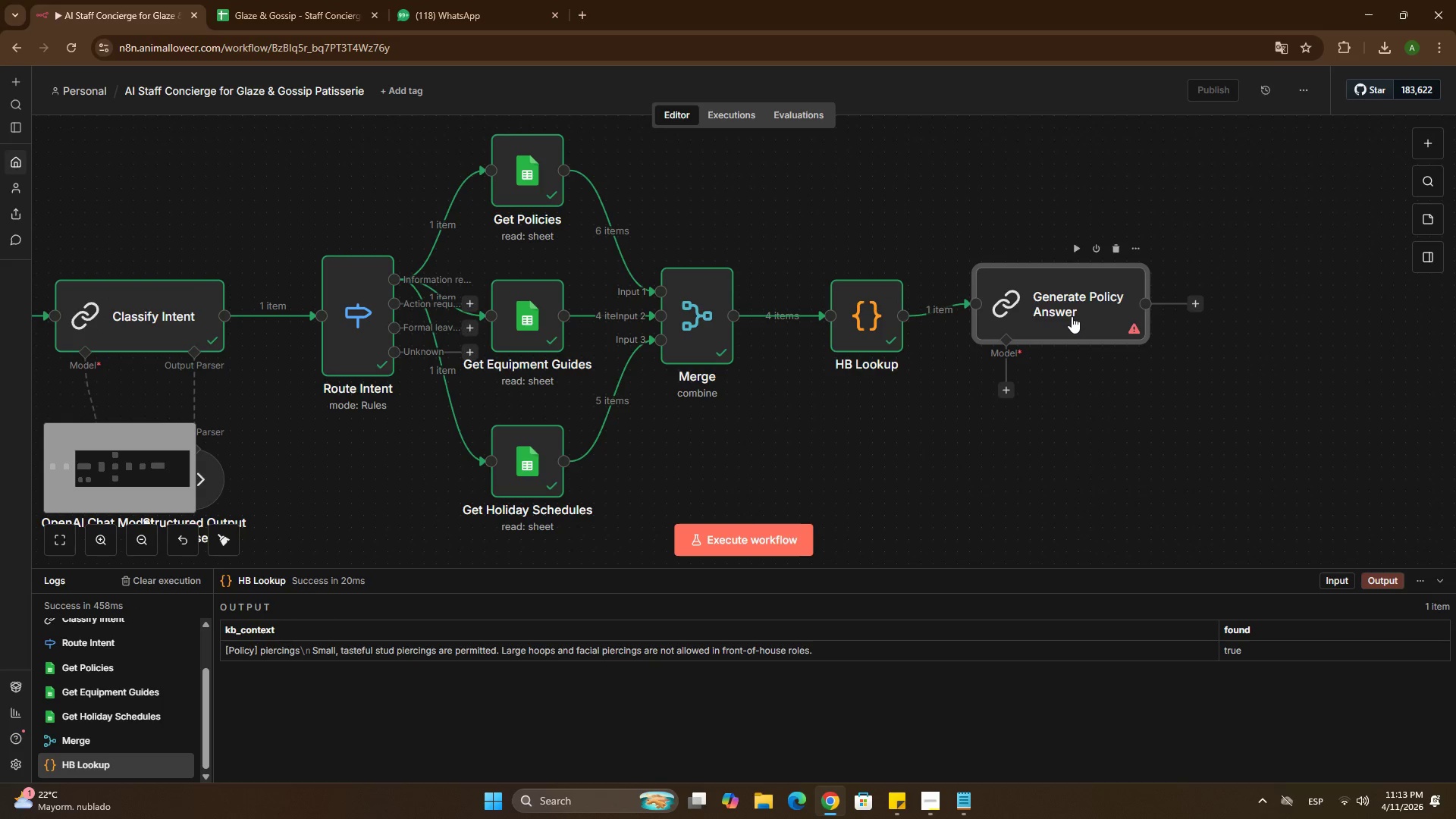 
double_click([1072, 316])
 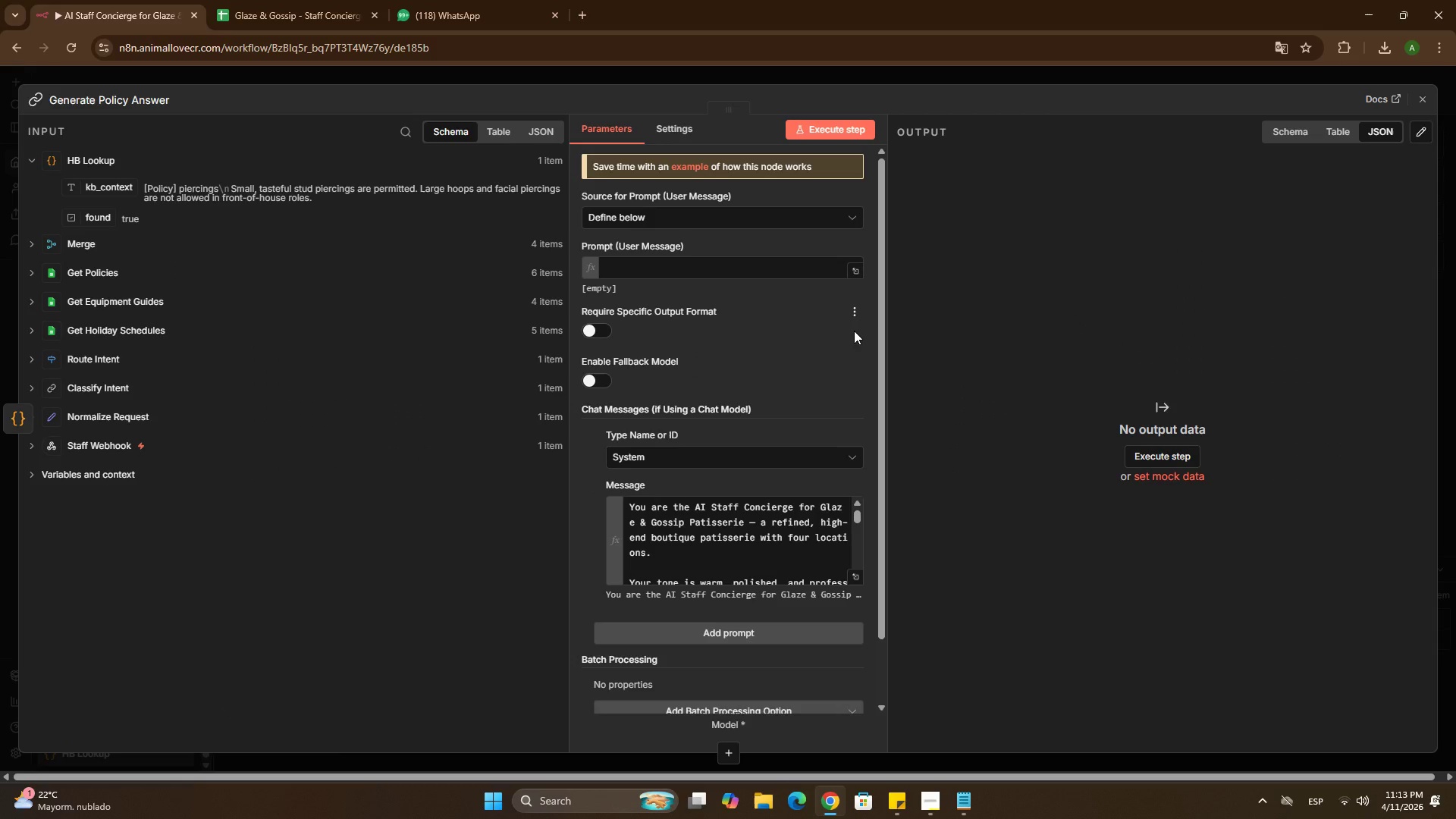 
key(Alt+AltLeft)
 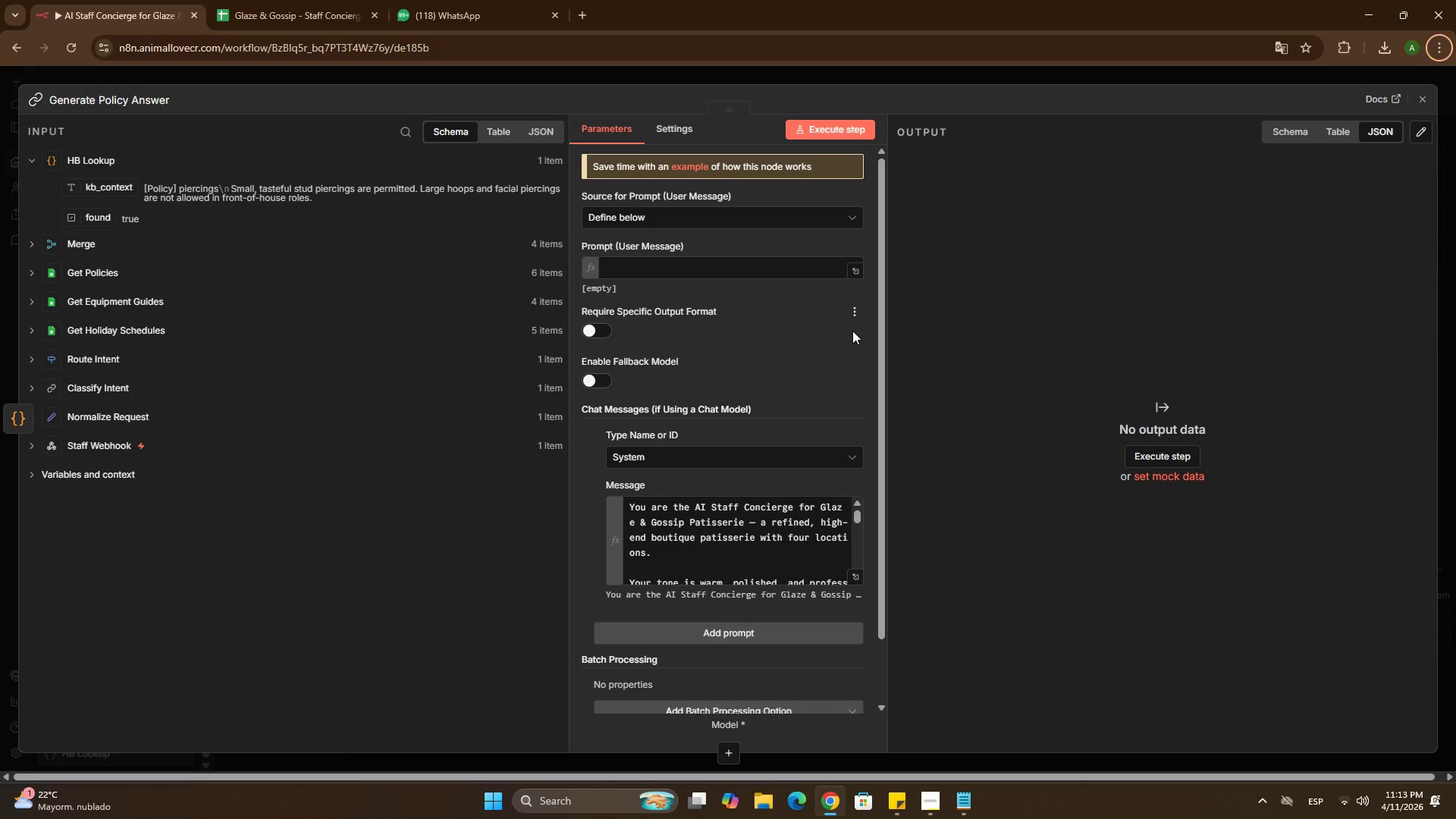 
key(Tab)
 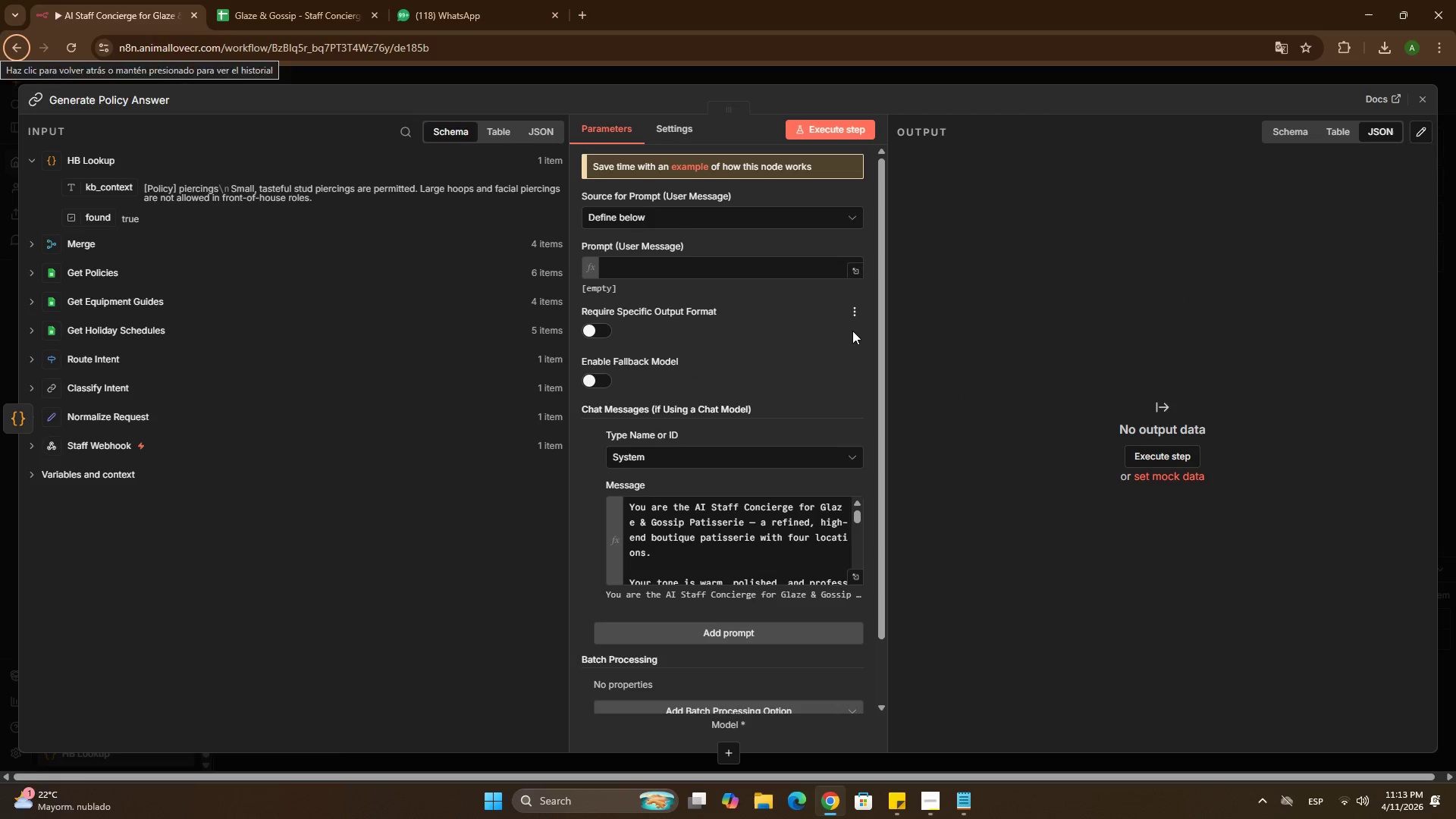 
key(Alt+AltLeft)
 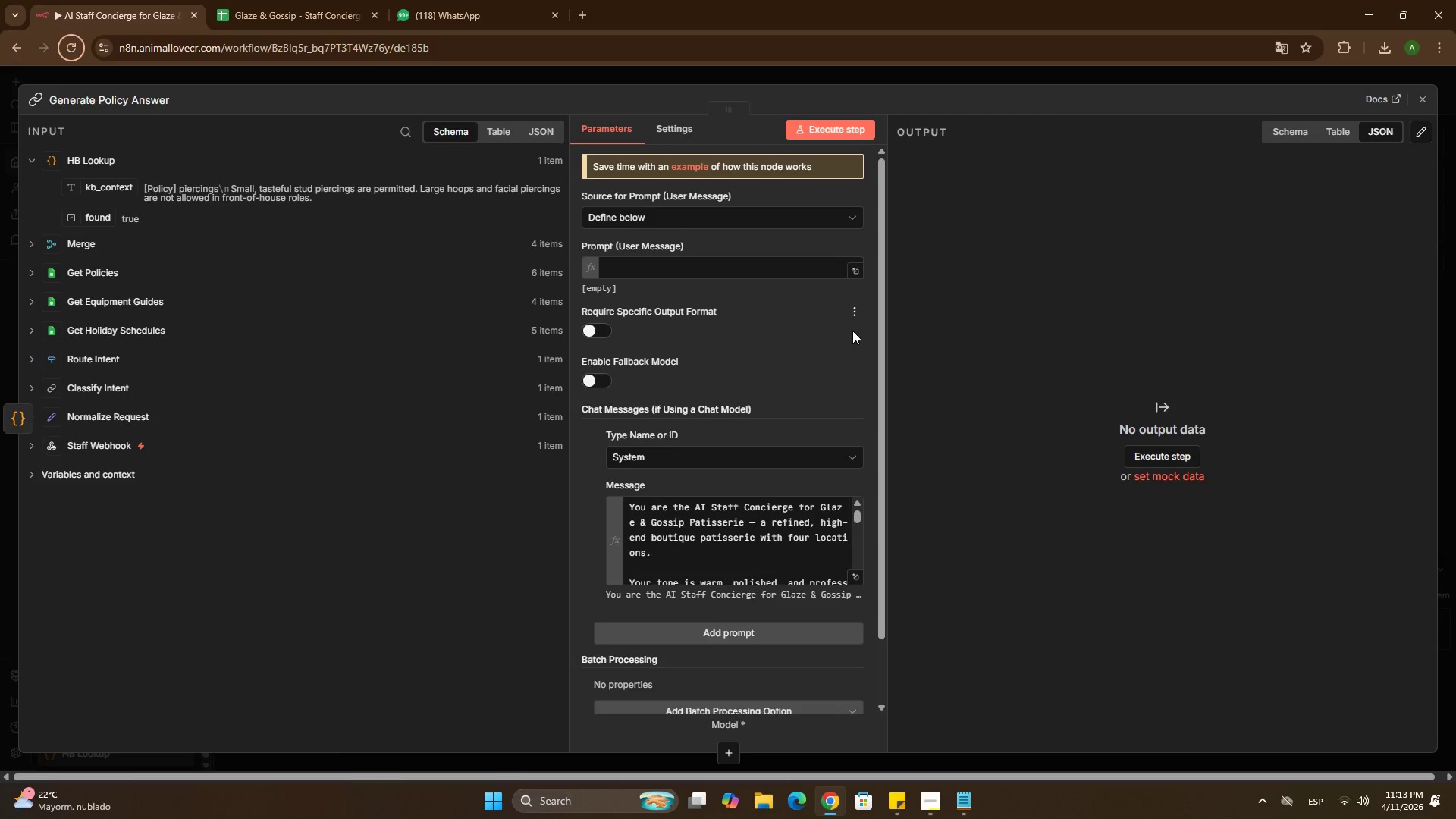 
key(Tab)
 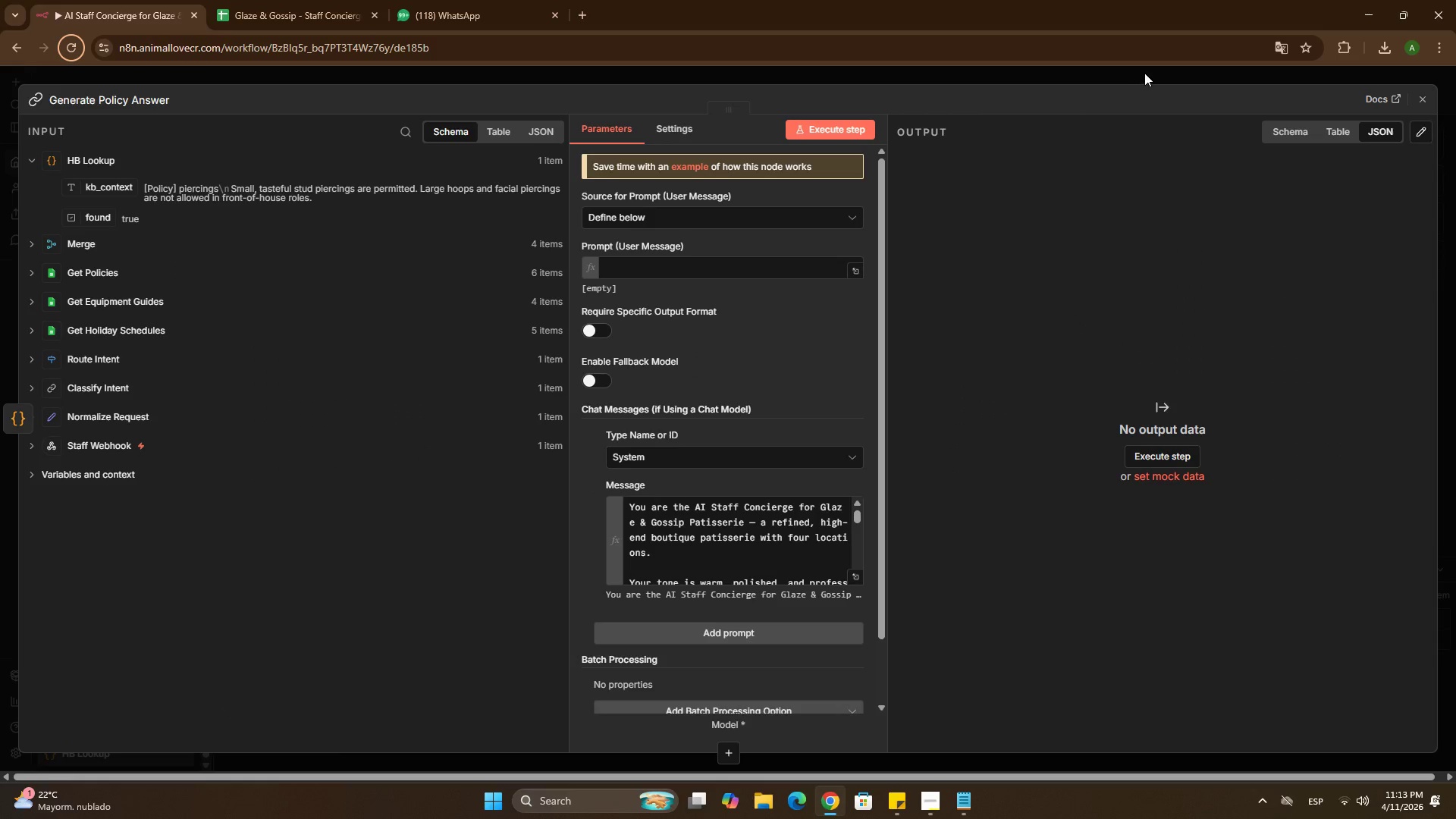 
left_click([1144, 73])
 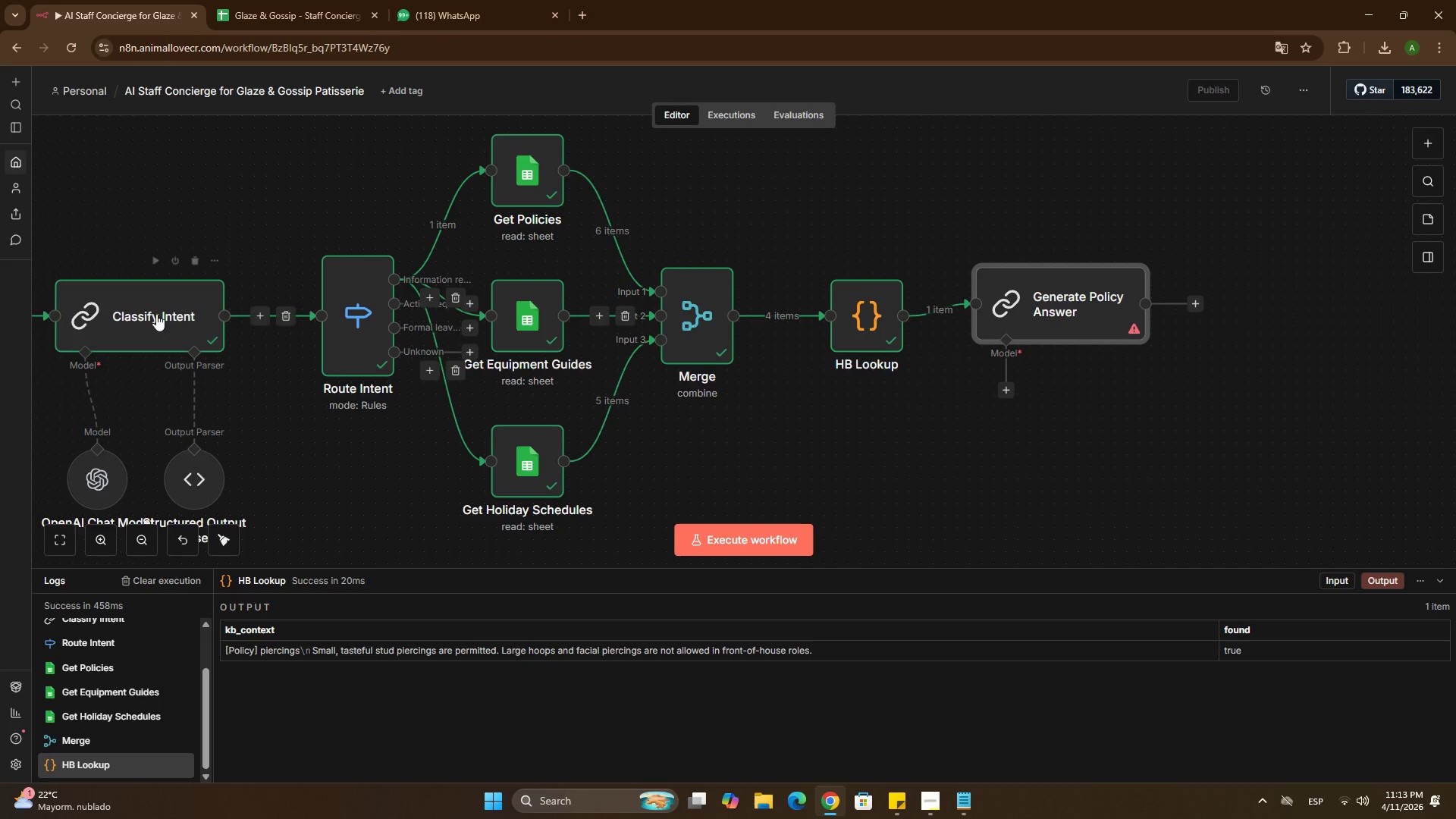 
double_click([156, 314])
 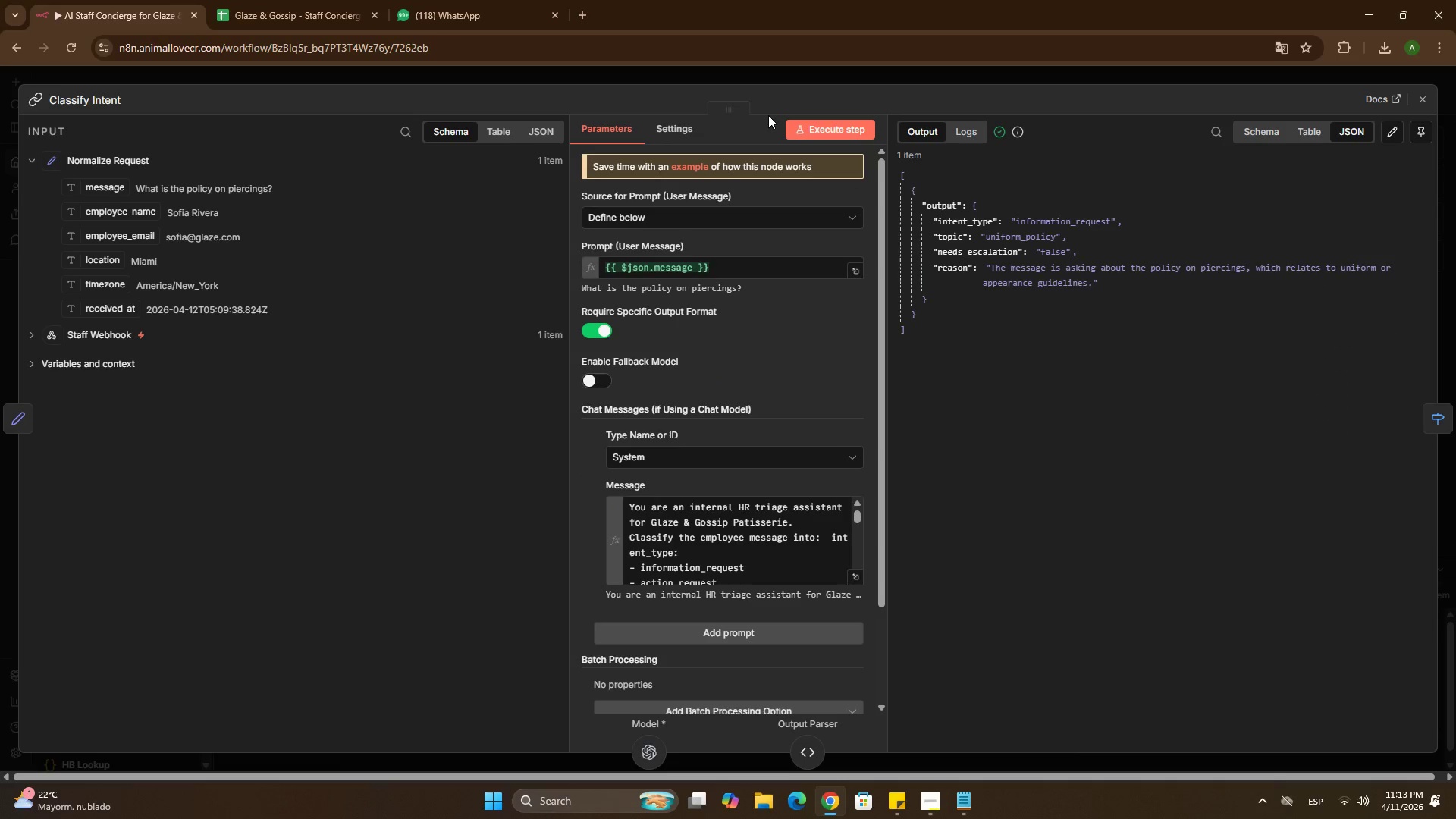 
left_click([704, 71])
 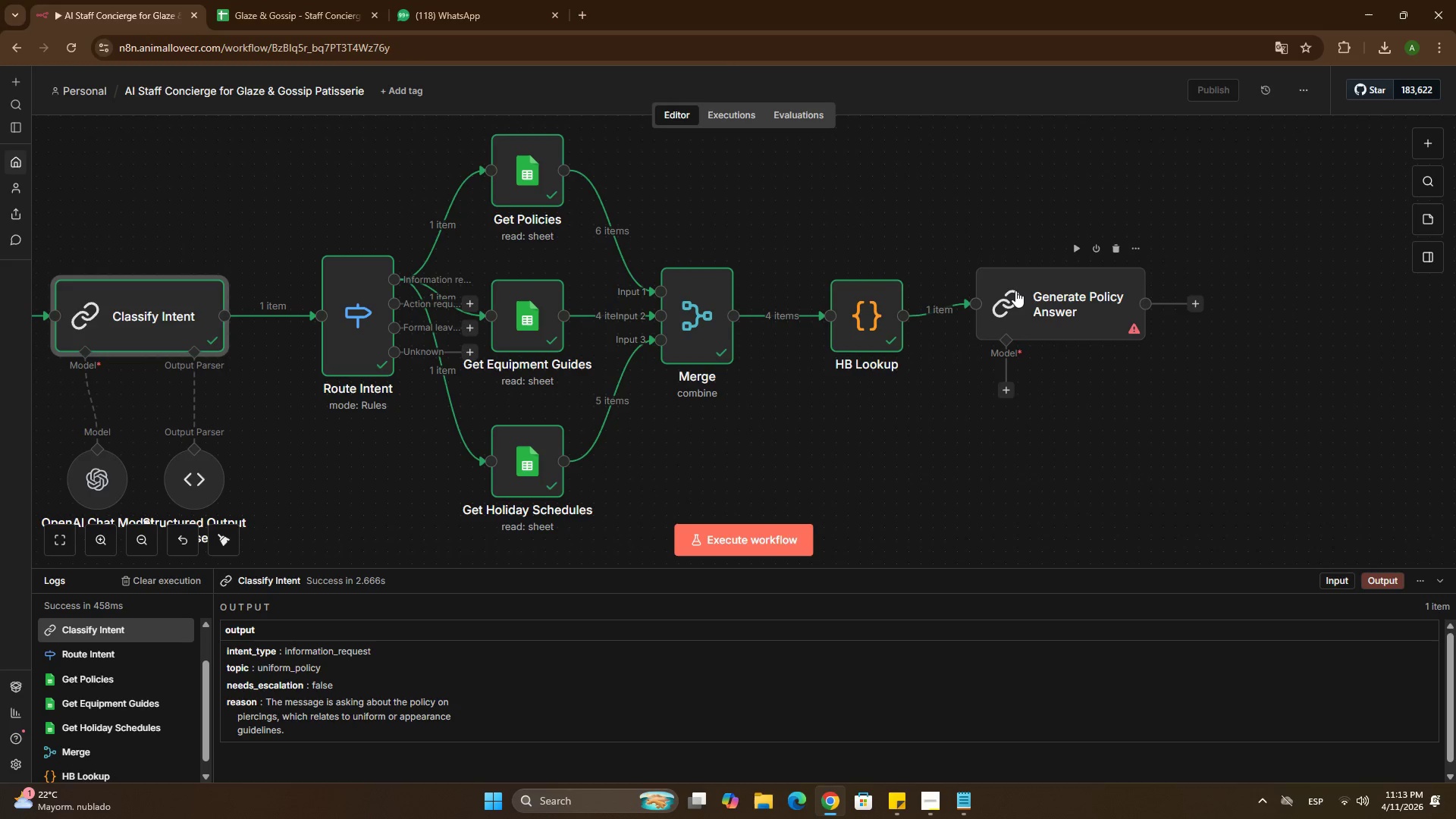 
double_click([1015, 290])
 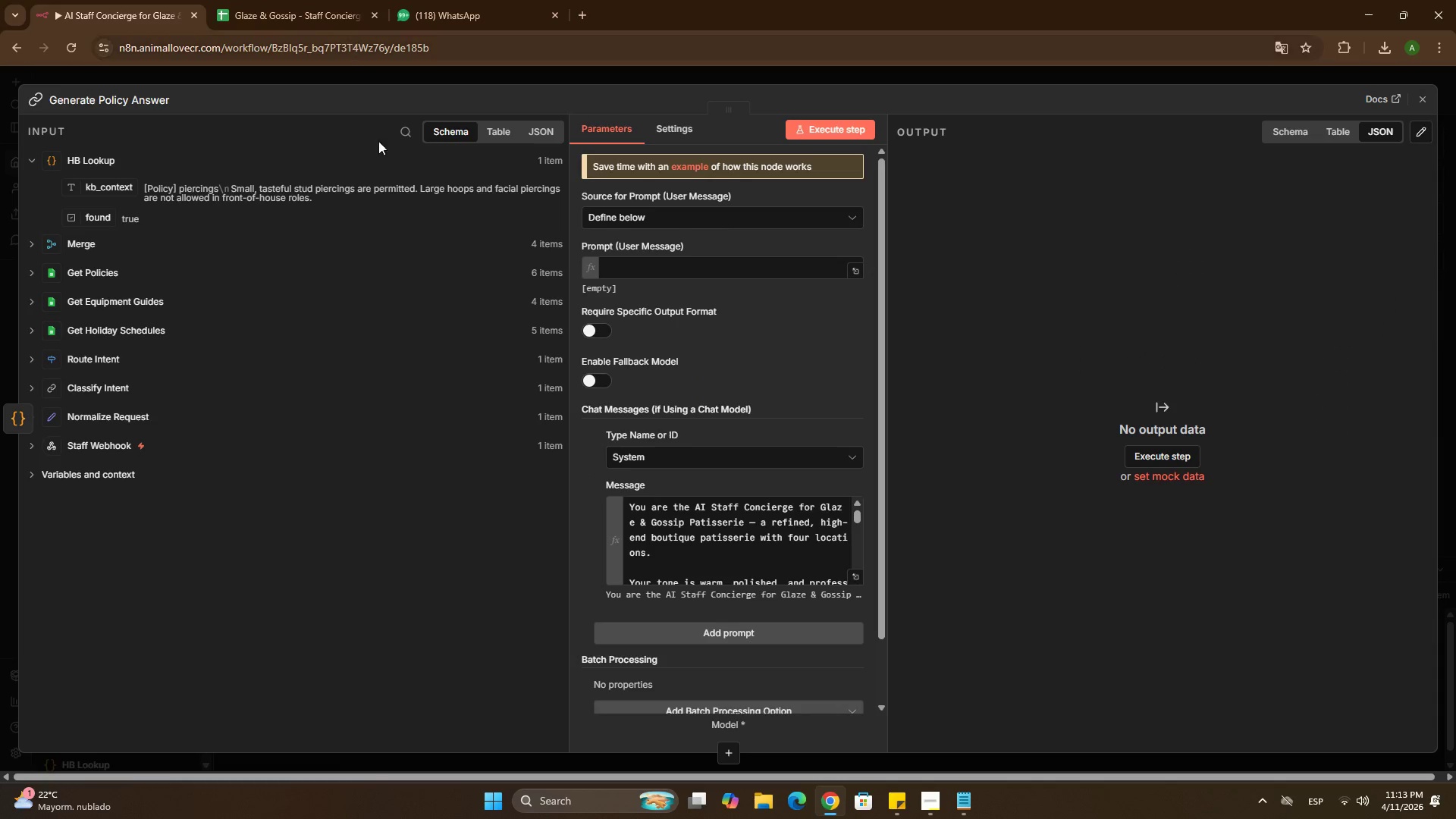 
key(Meta+MetaLeft)
 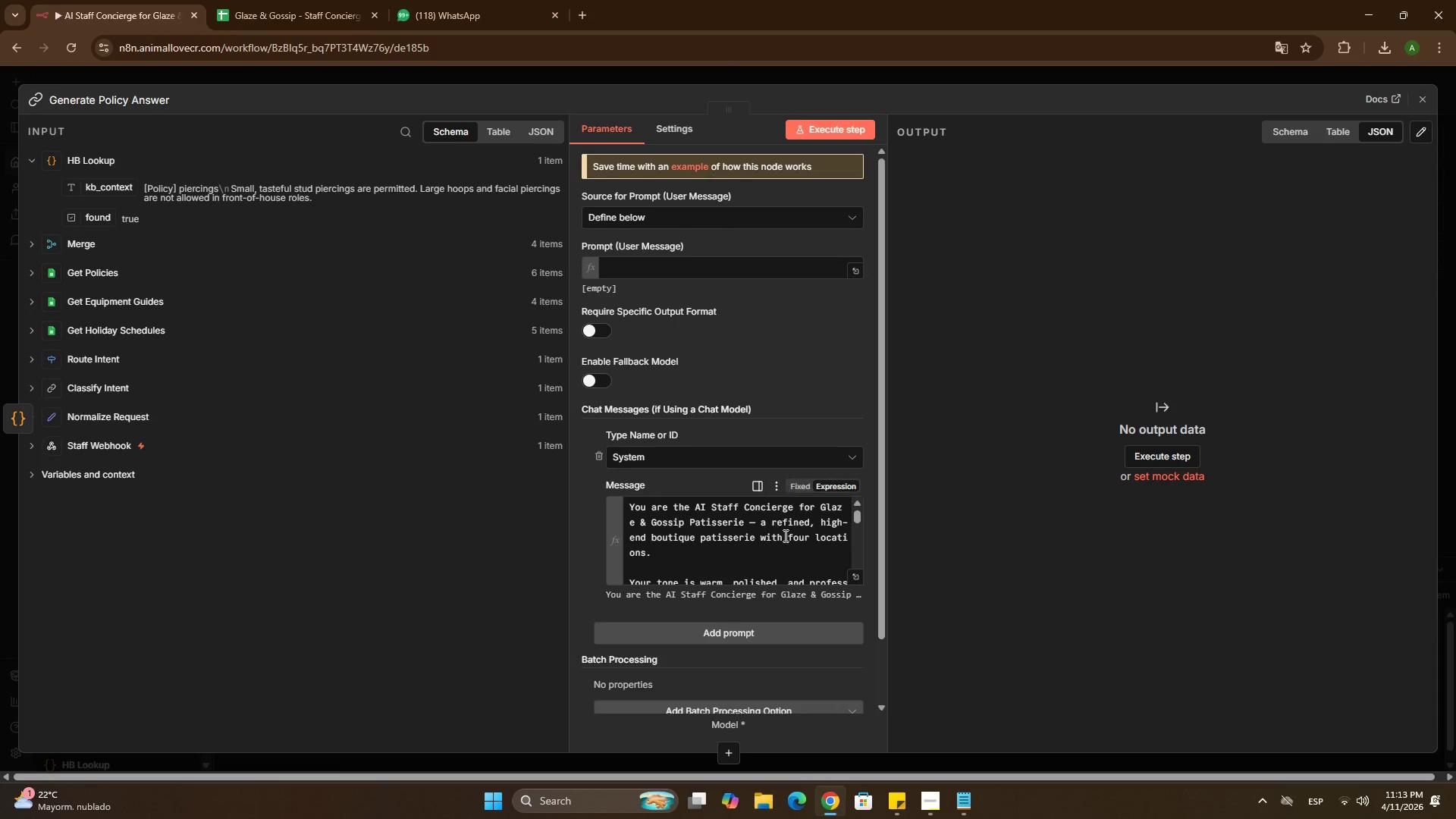 
key(Meta+Tab)
 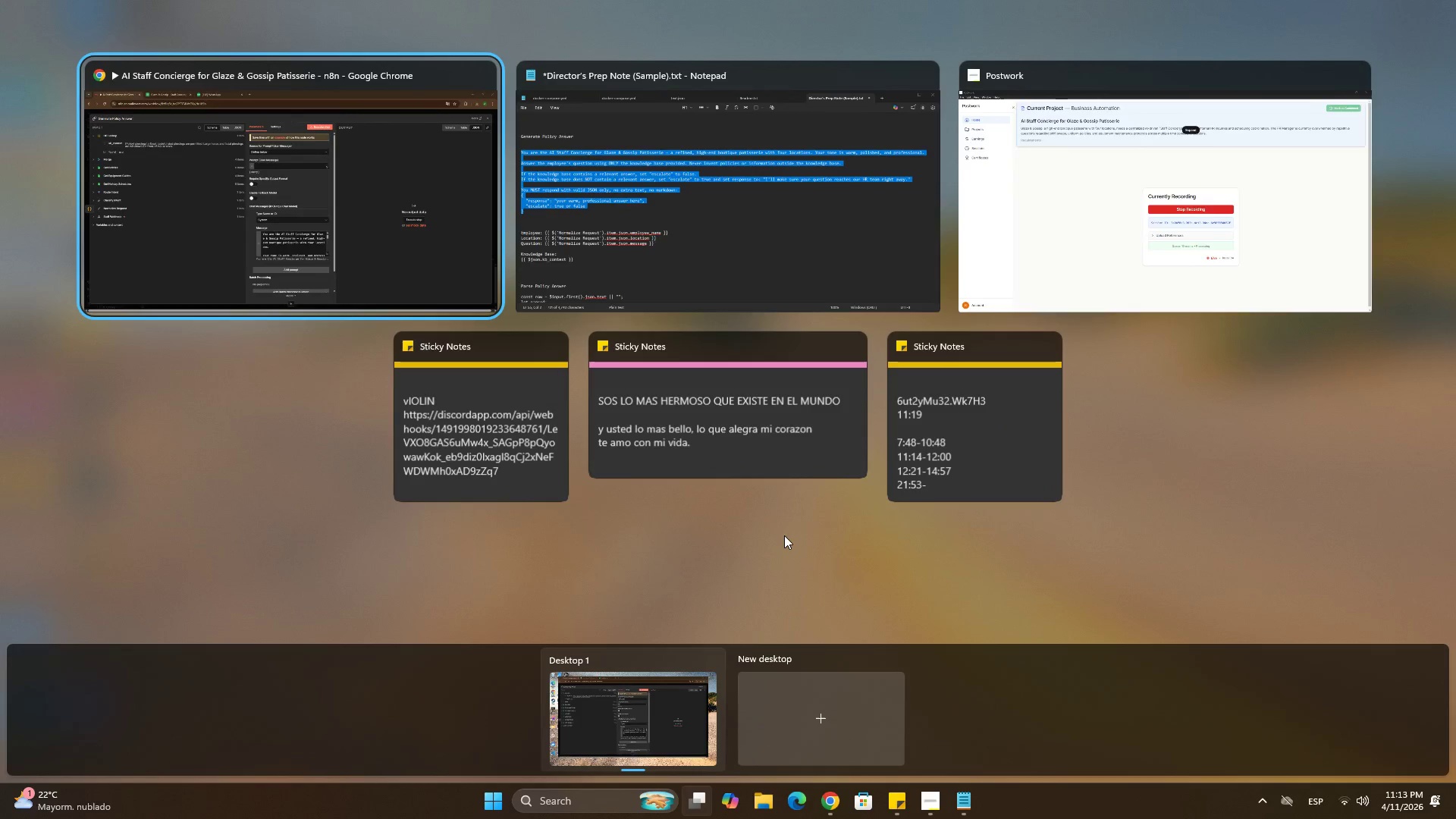 
key(Meta+MetaLeft)
 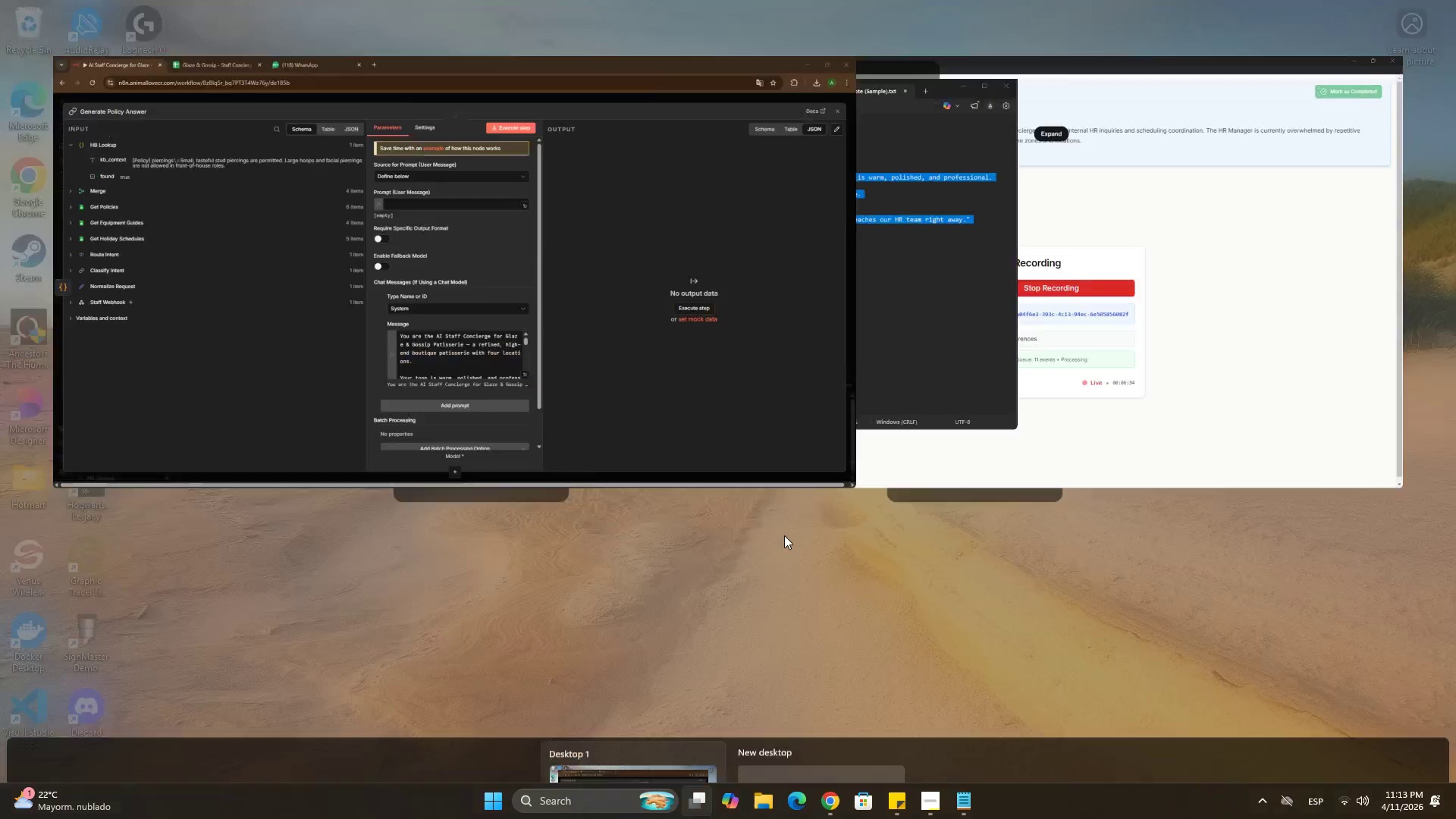 
key(Meta+Tab)
 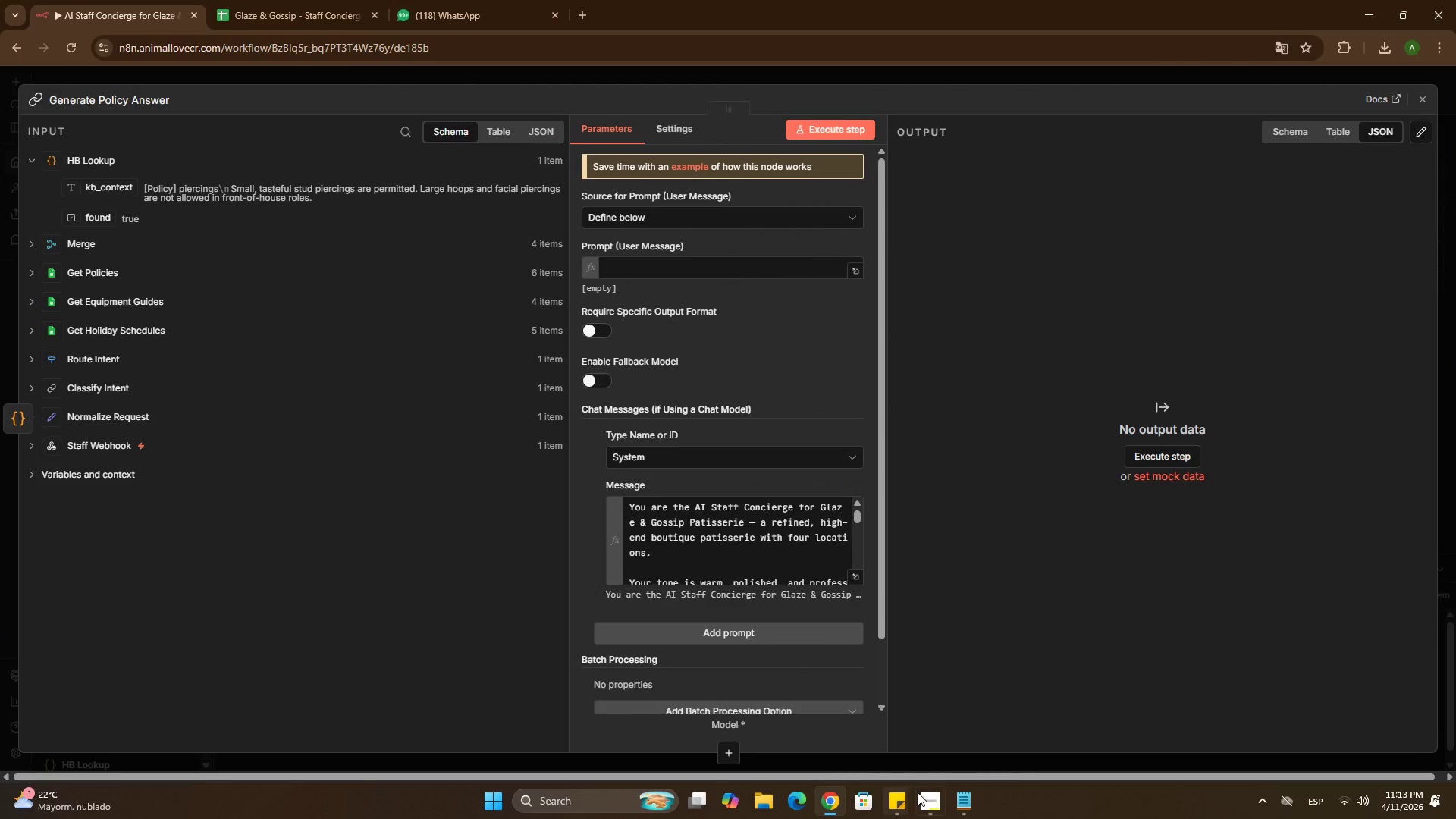 
left_click([977, 818])
 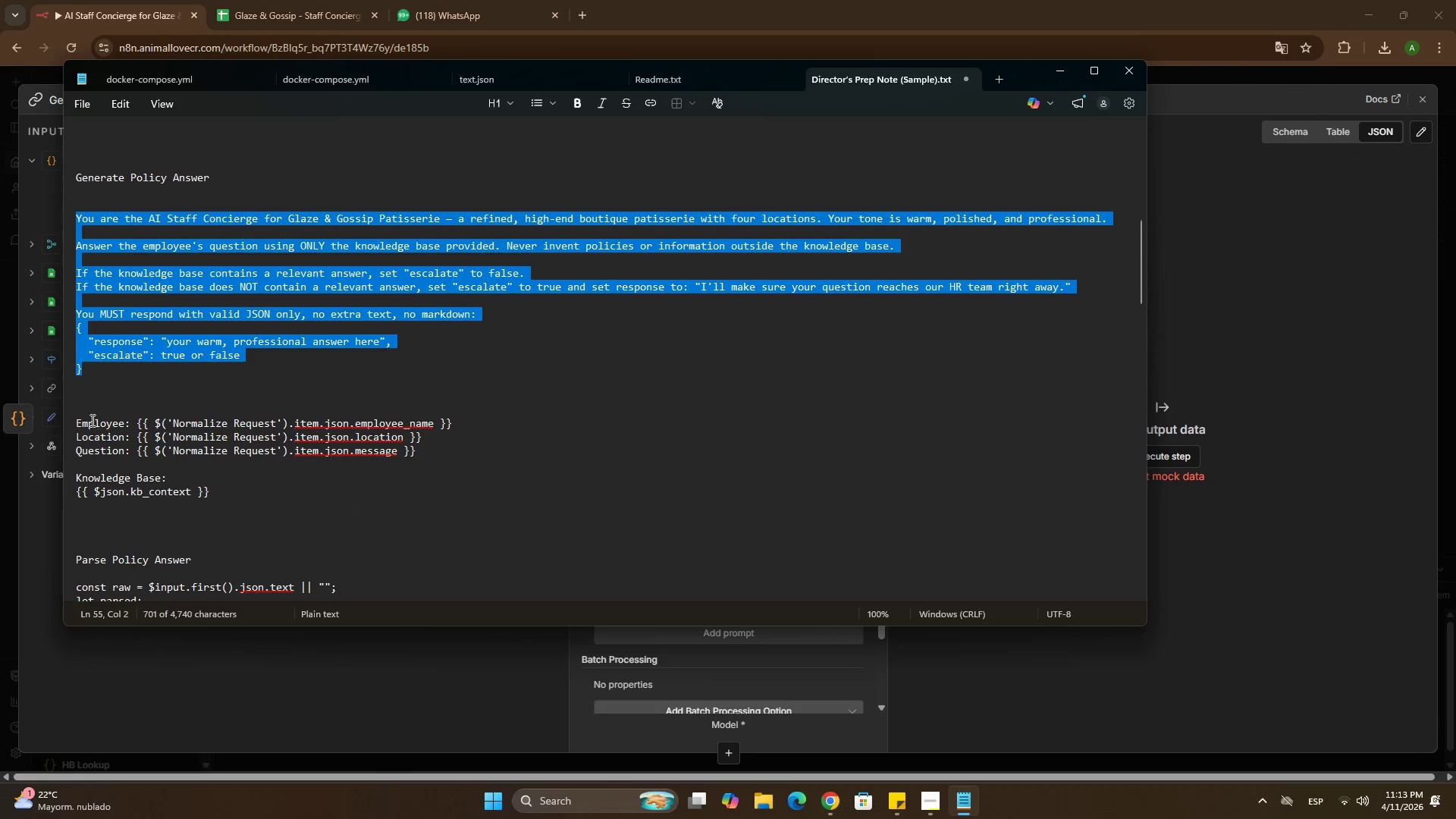 
left_click_drag(start_coordinate=[91, 419], to_coordinate=[95, 421])
 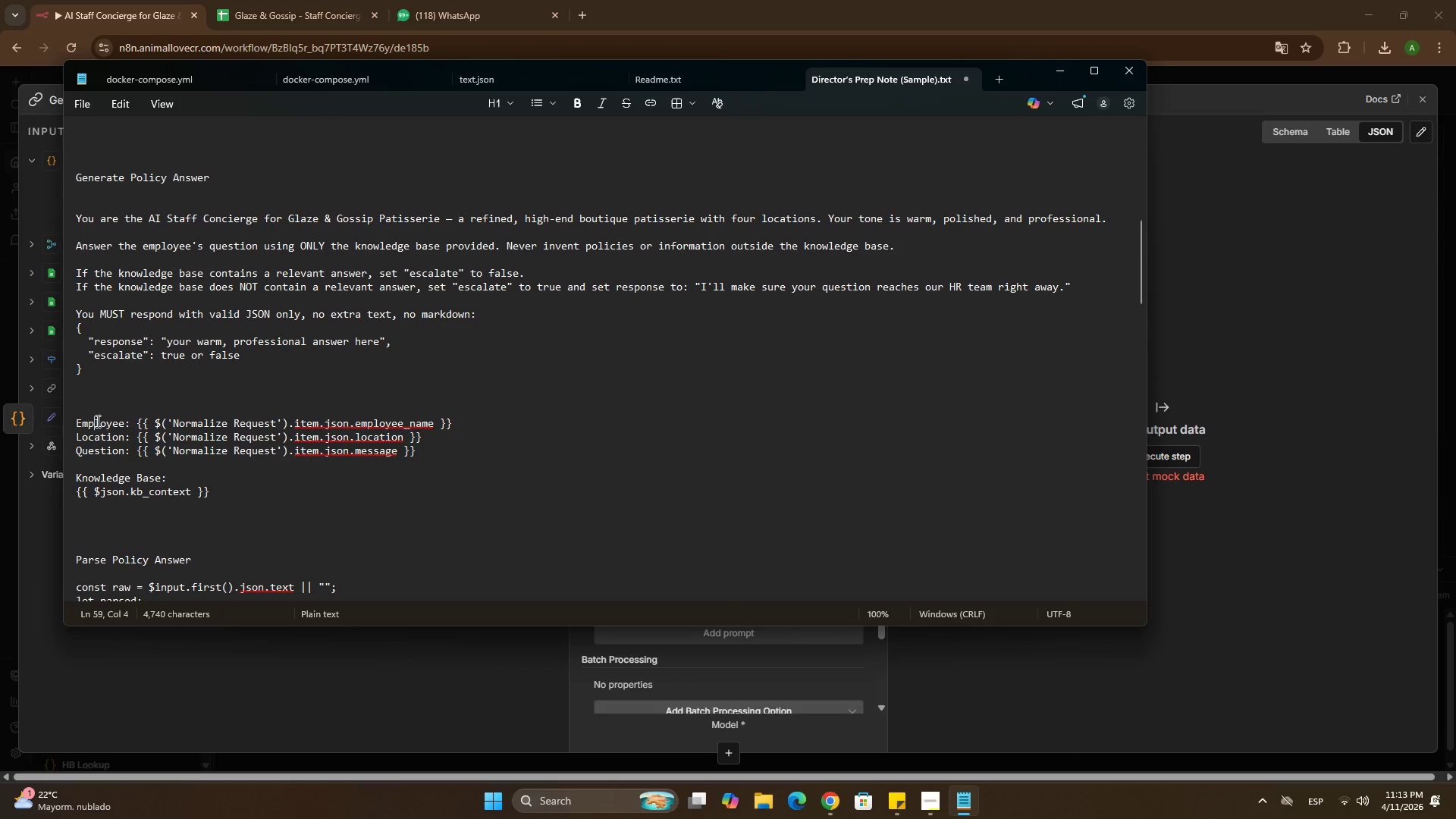 
left_click_drag(start_coordinate=[96, 421], to_coordinate=[177, 454])
 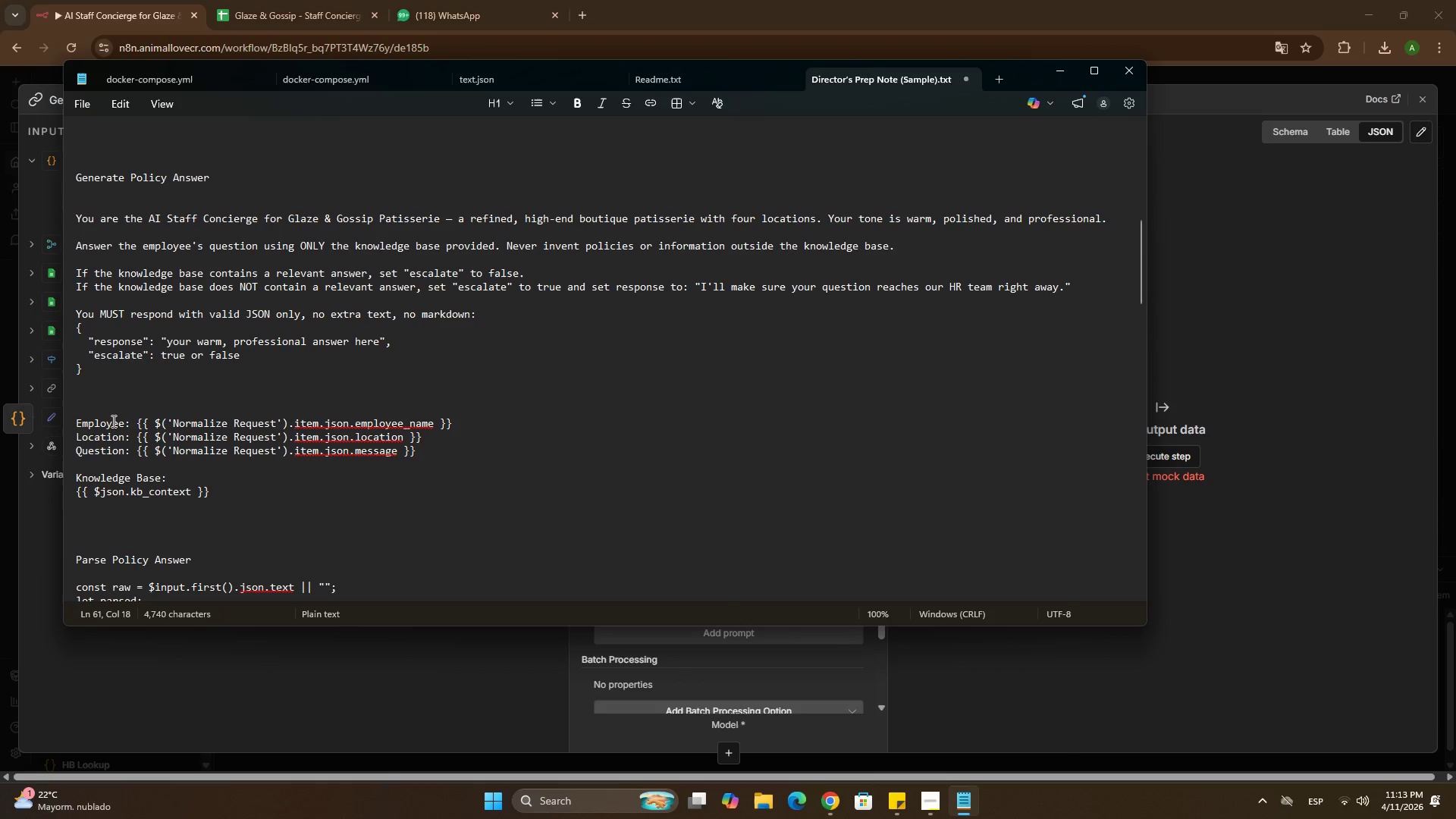 
left_click([112, 421])
 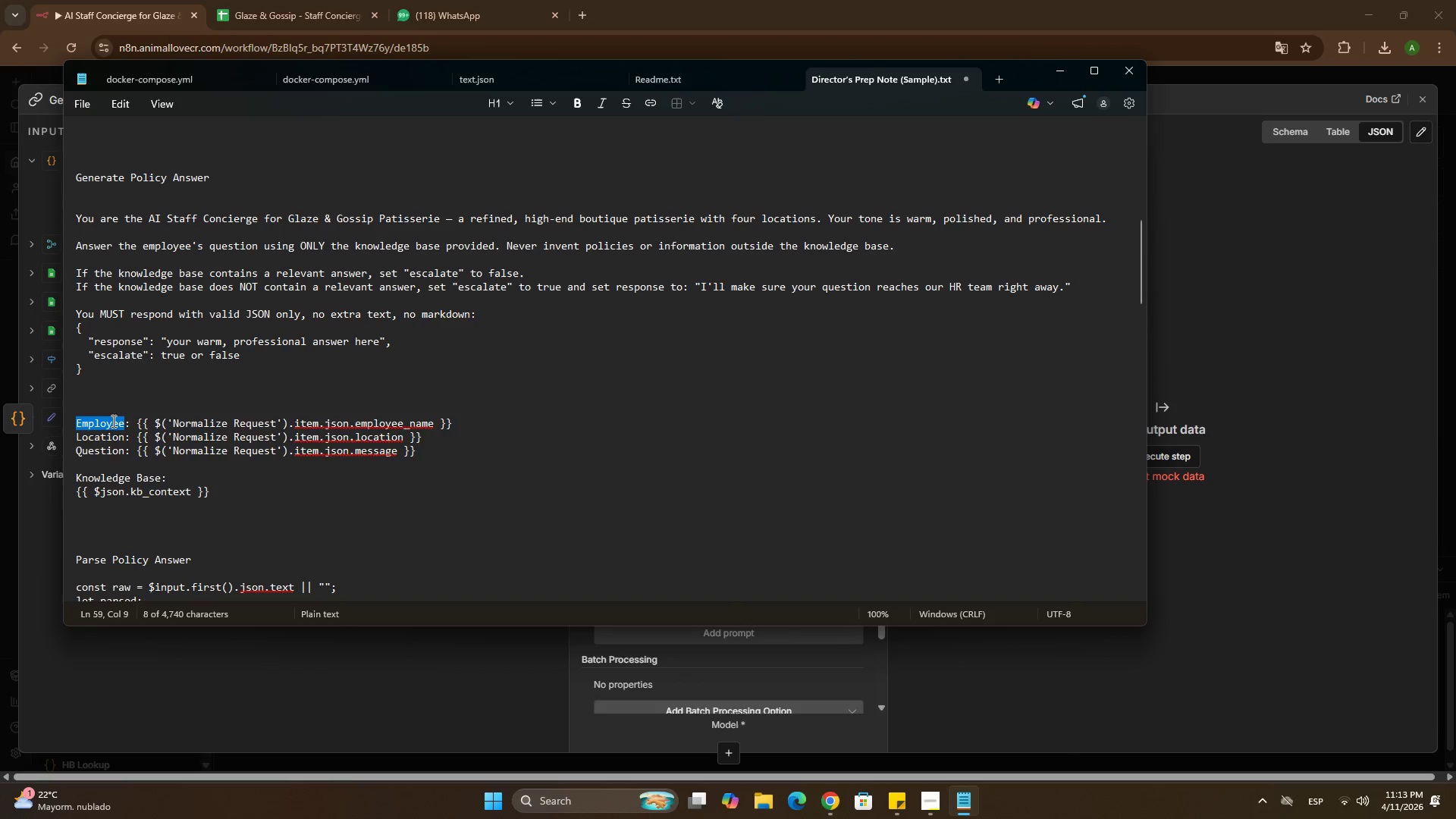 
left_click_drag(start_coordinate=[112, 421], to_coordinate=[212, 493])
 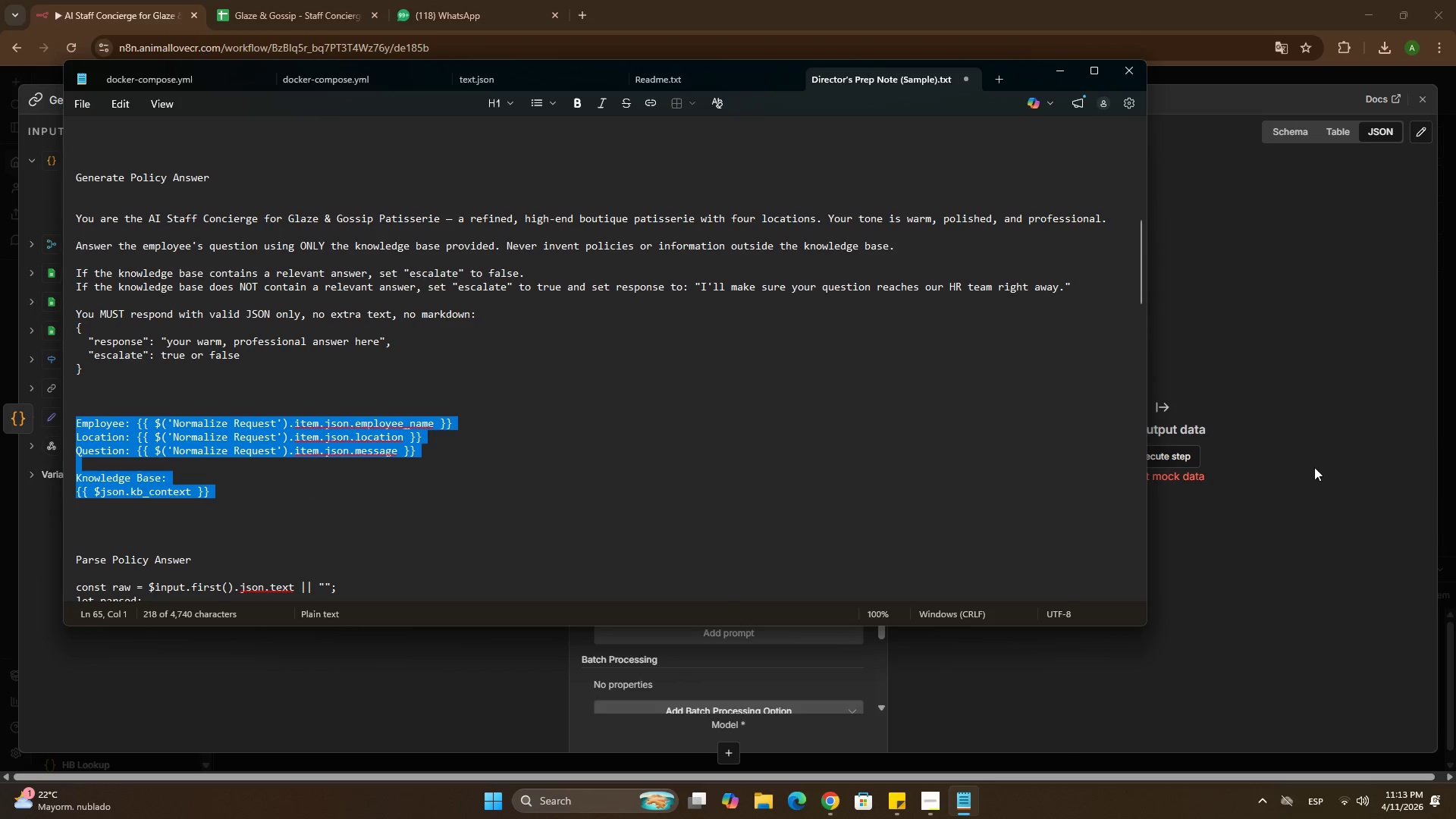 
key(Control+C)
 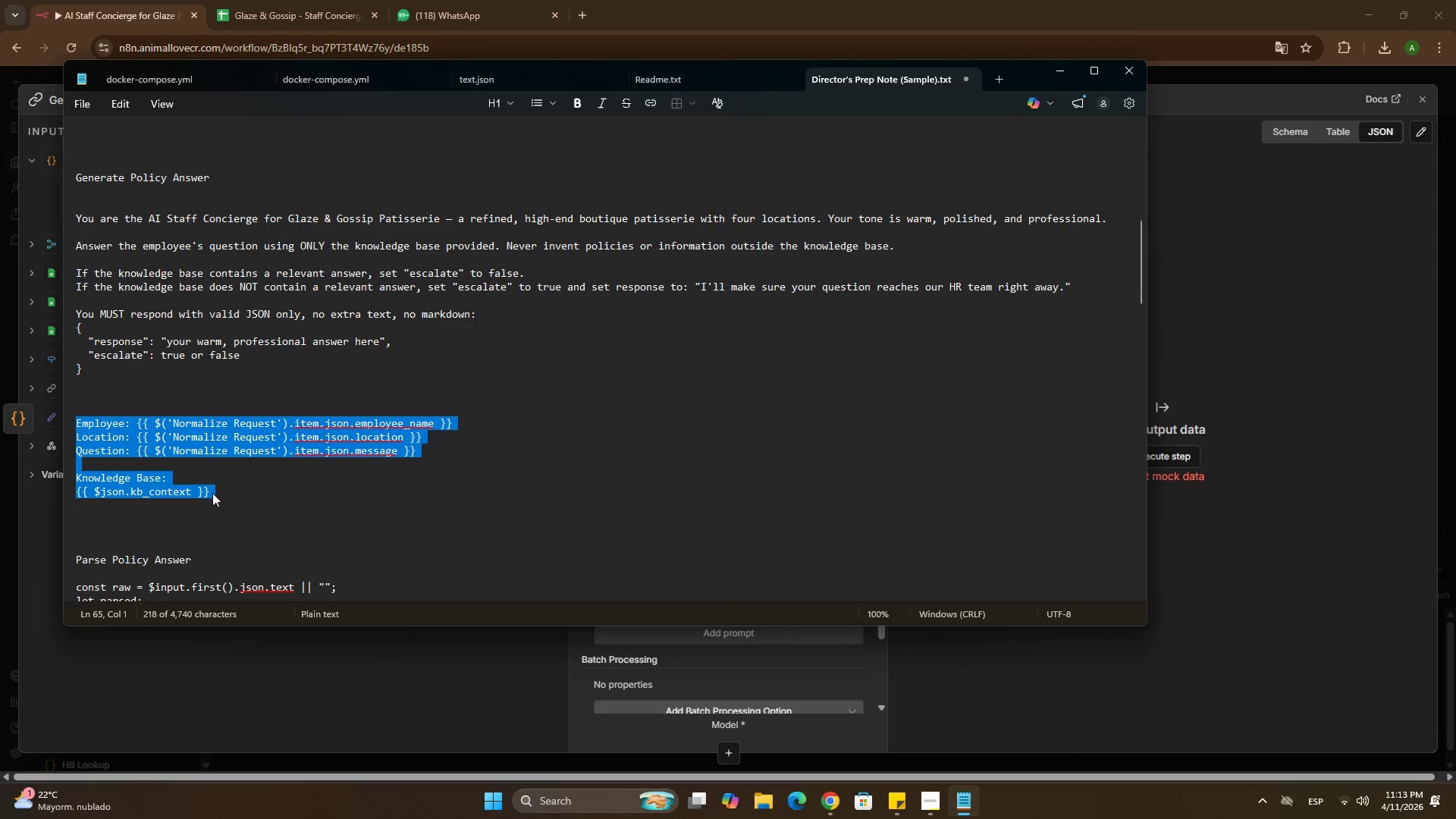 
key(Control+C)
 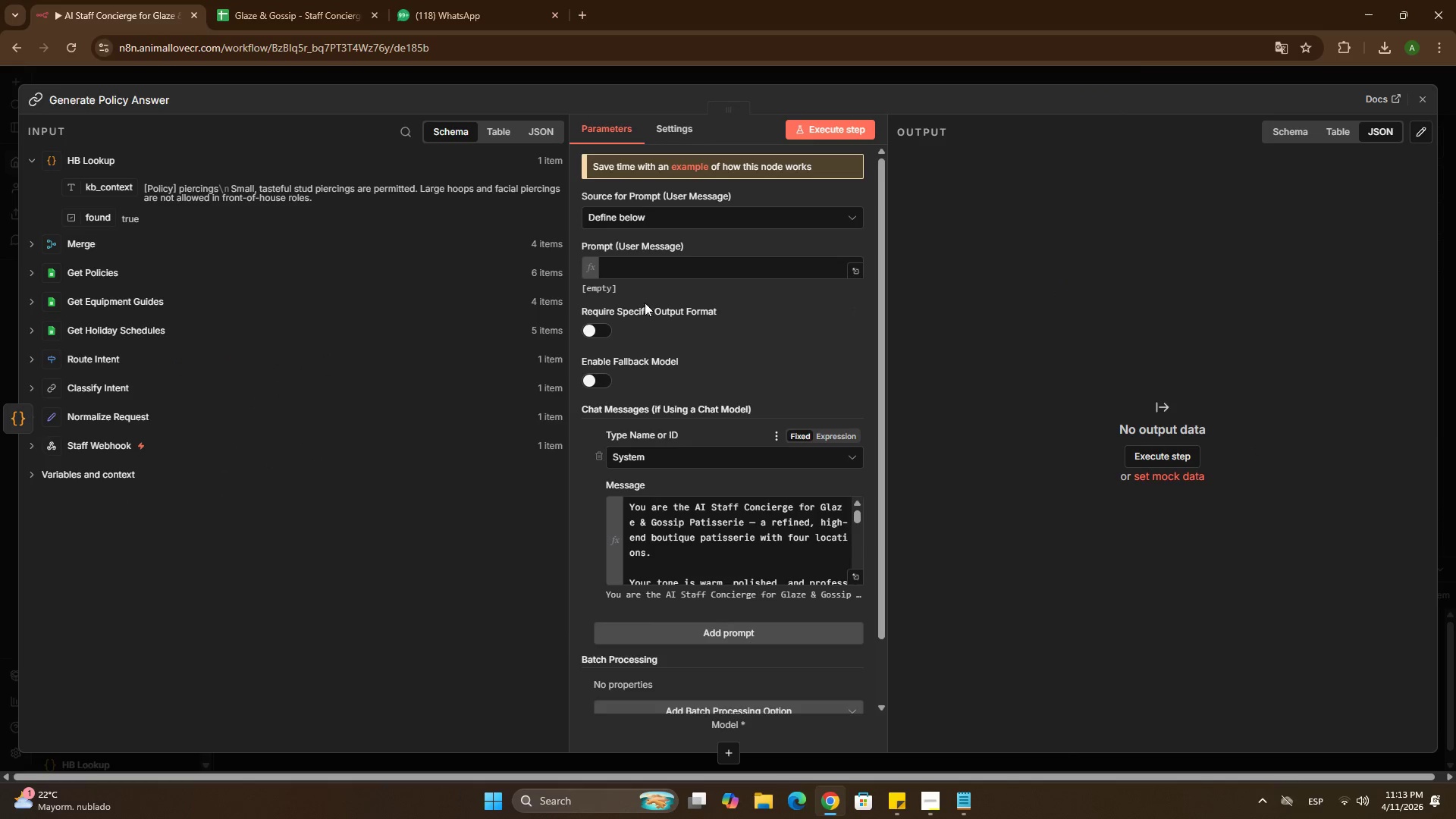 
left_click([650, 262])
 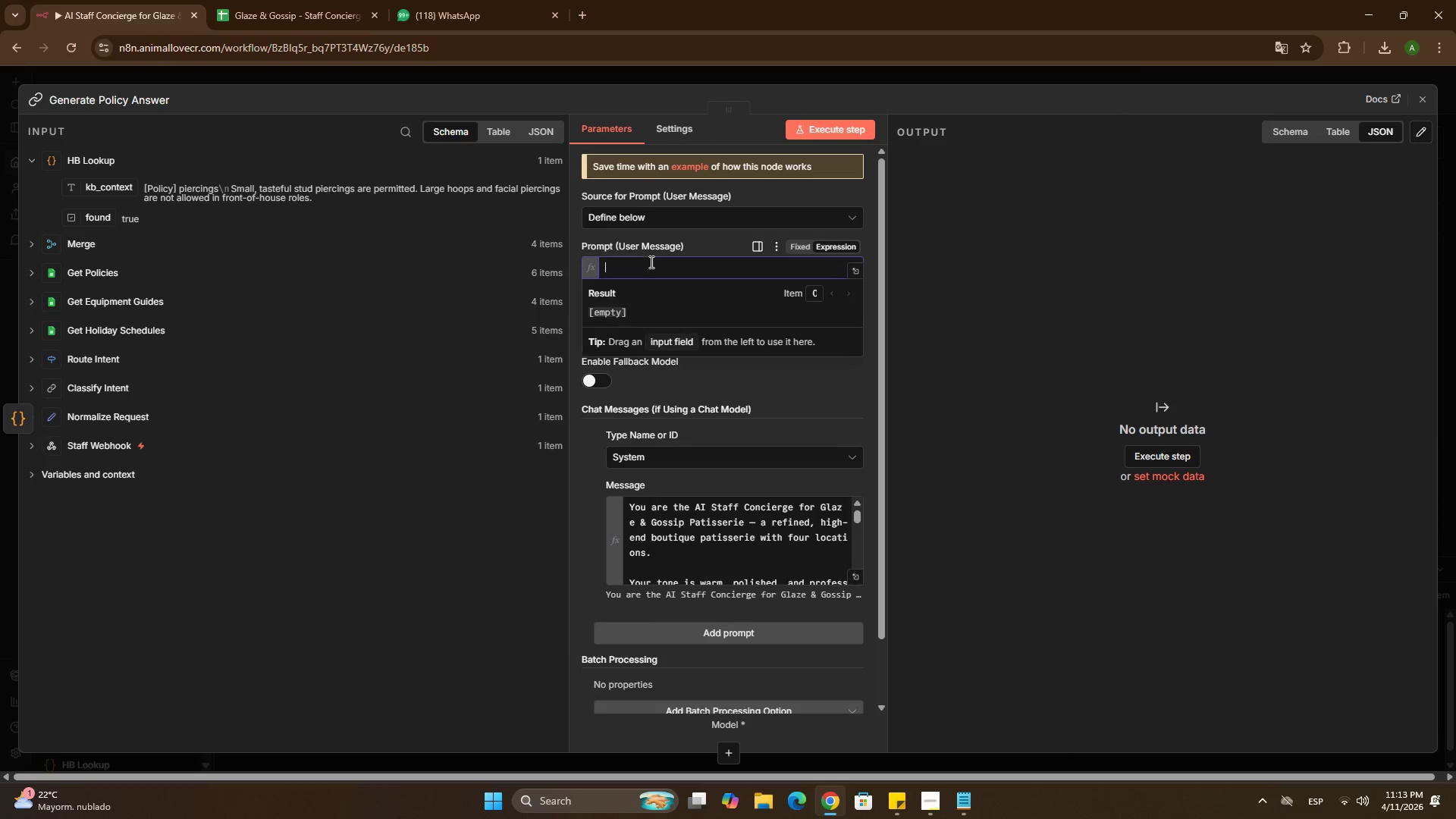 
key(Control+ControlLeft)
 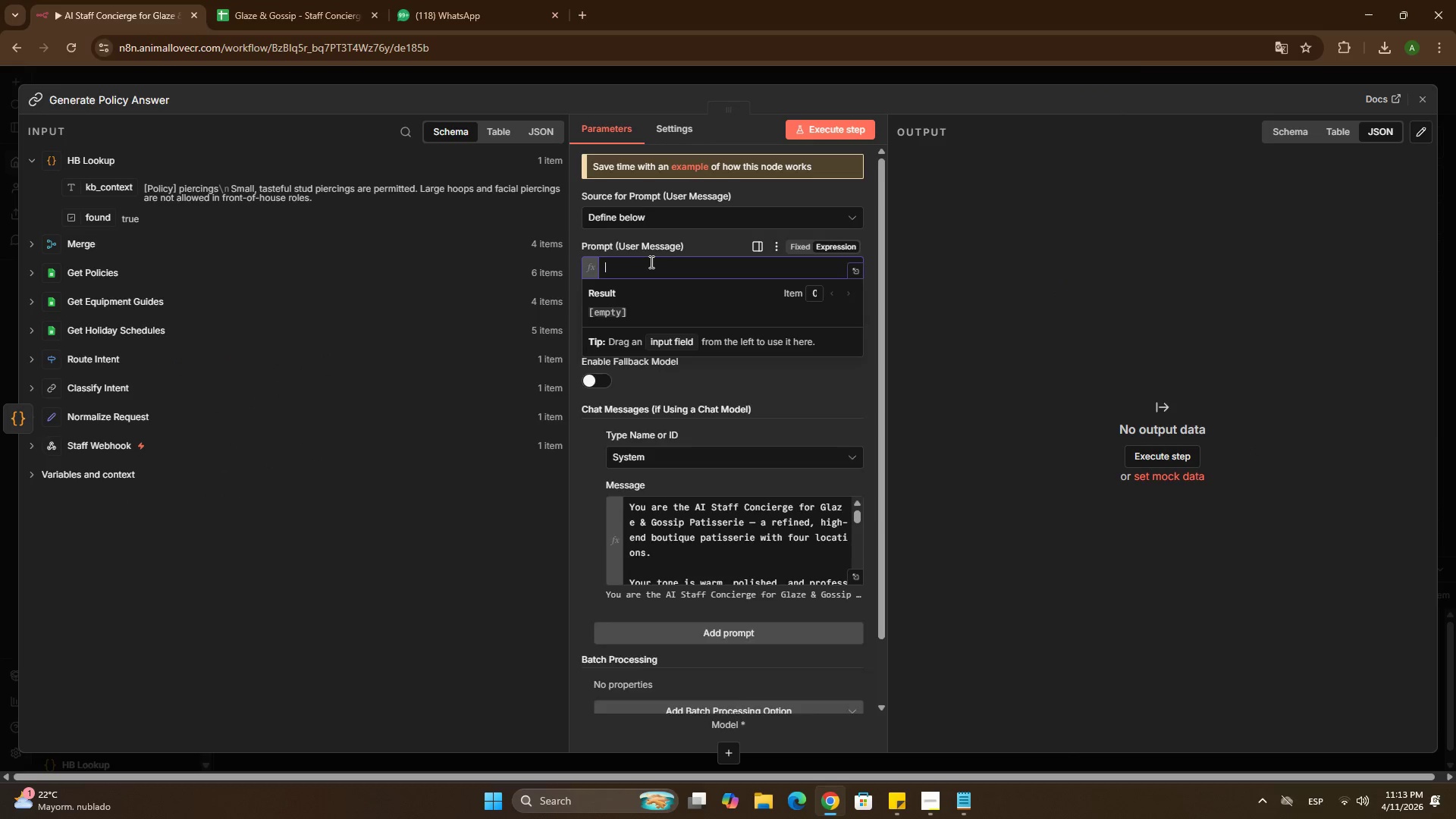 
key(Control+V)
 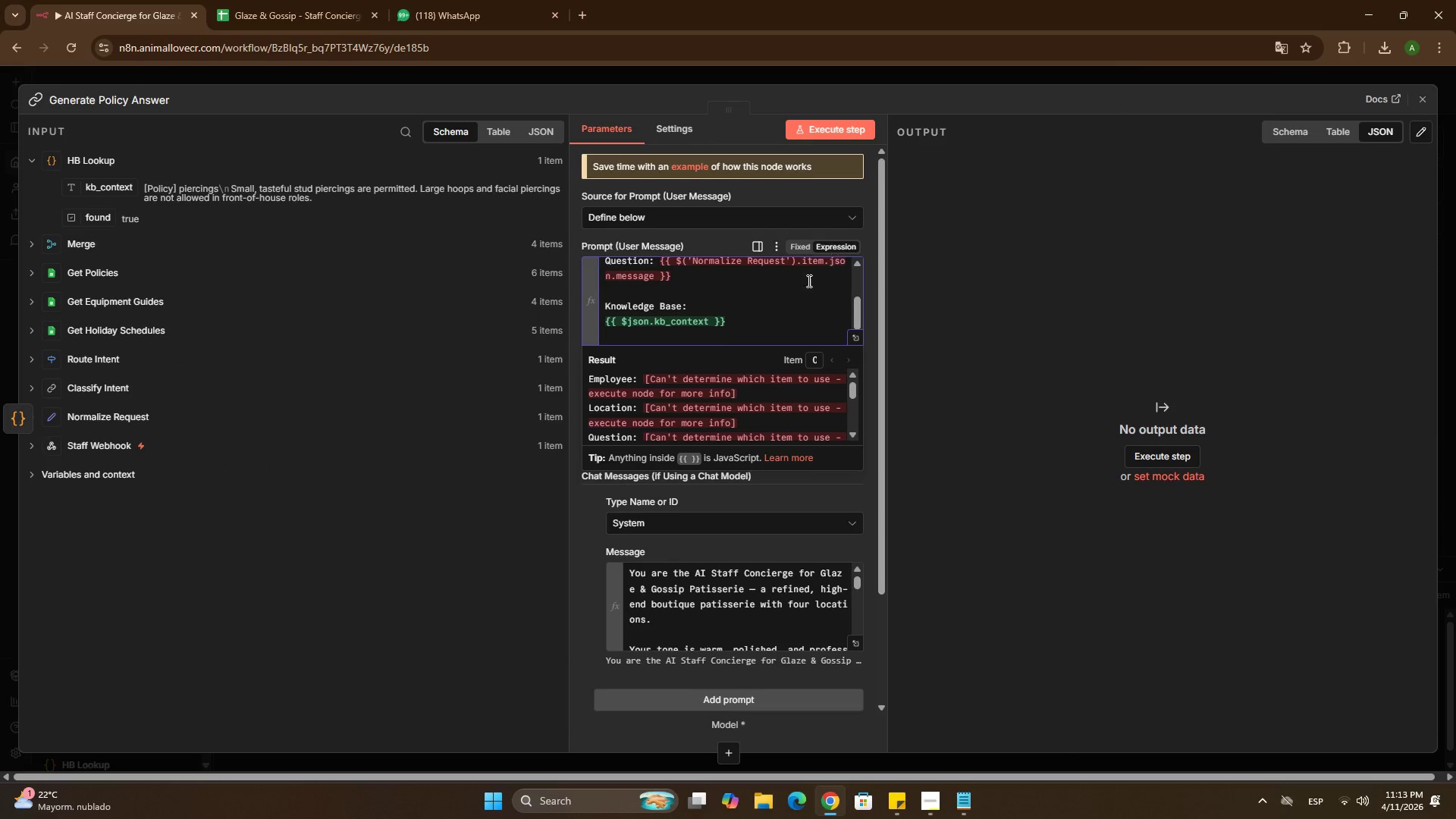 
scroll: coordinate [754, 317], scroll_direction: up, amount: 3.0
 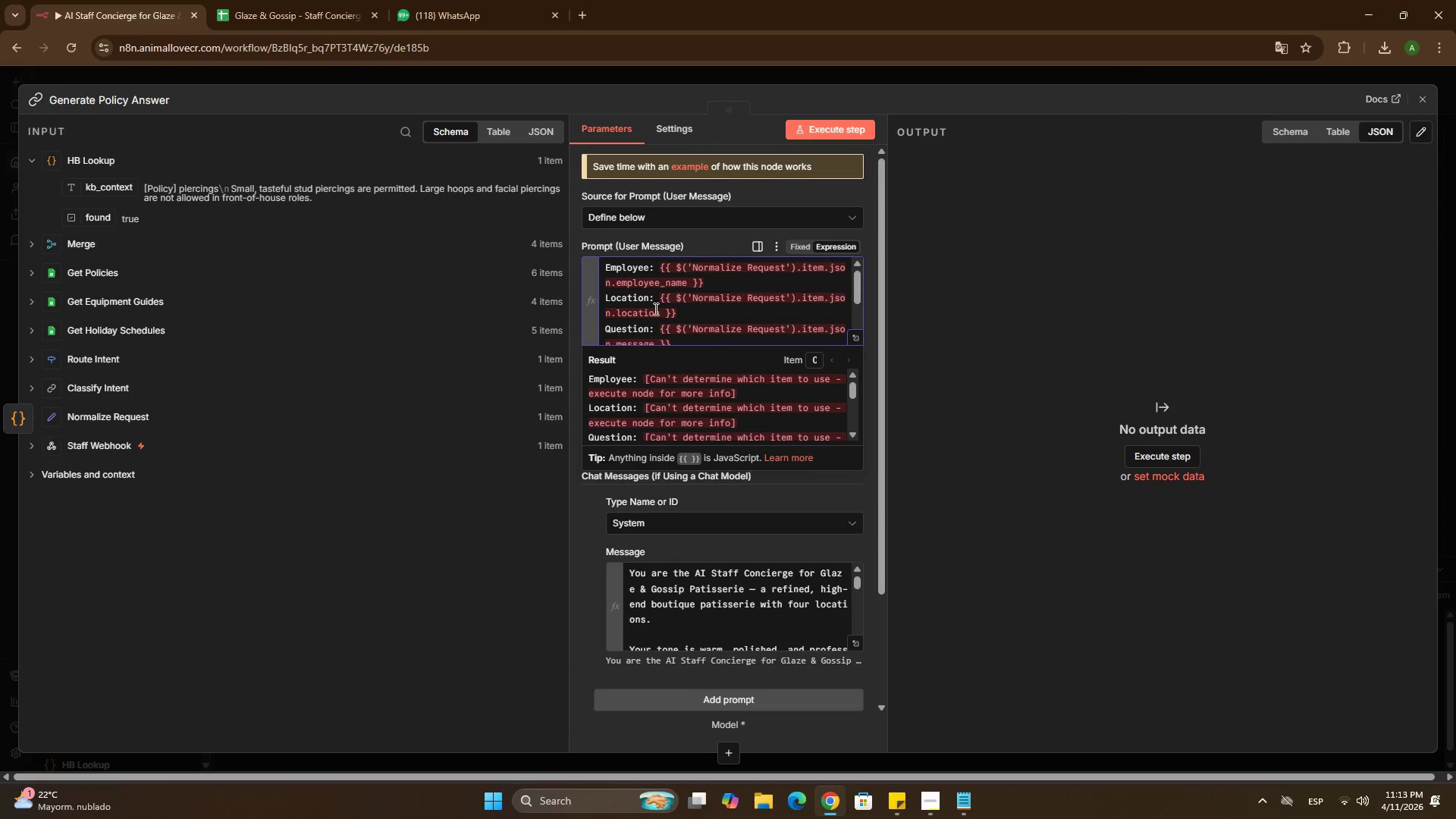 
left_click([256, 86])
 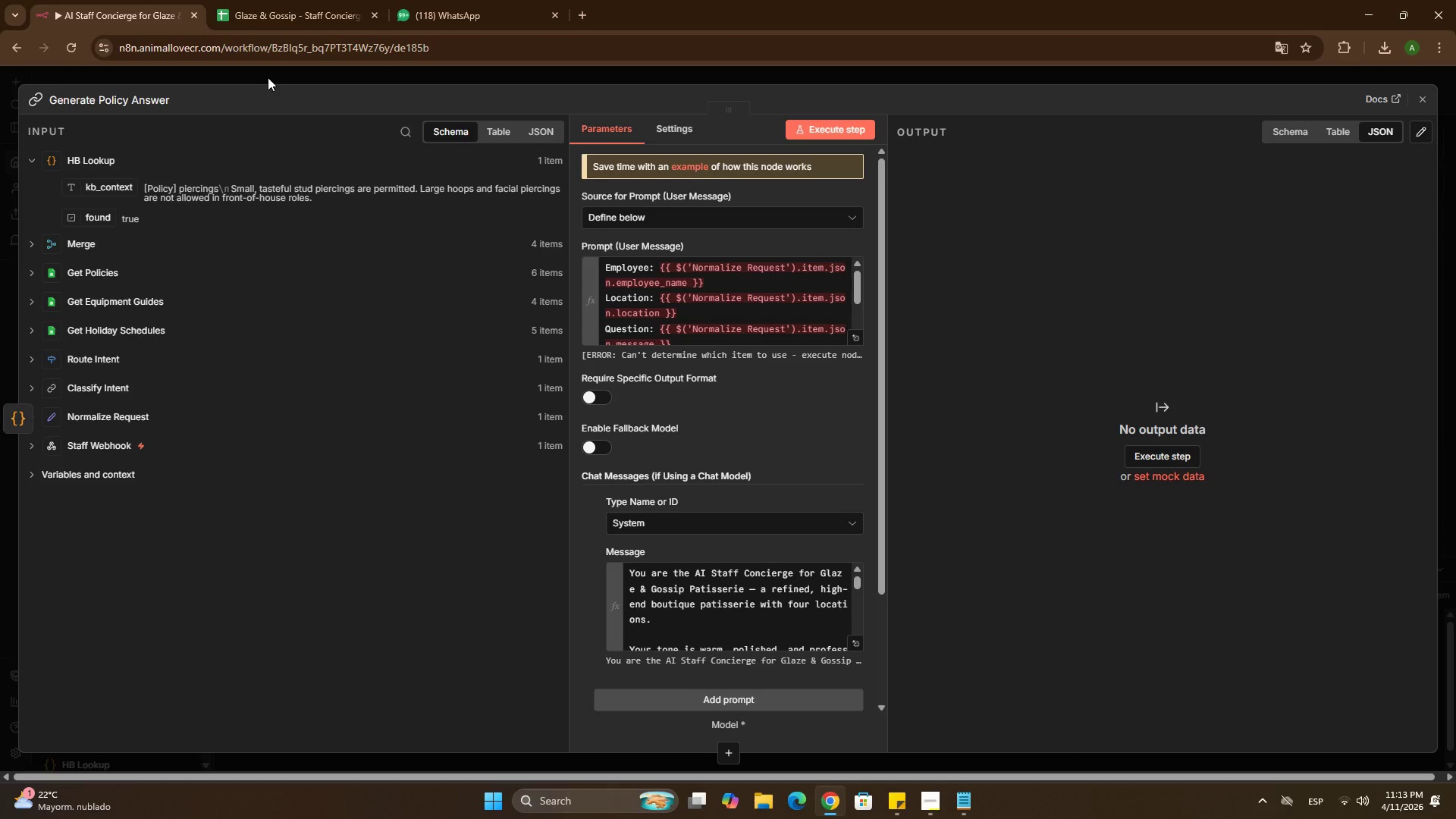 
left_click([268, 77])
 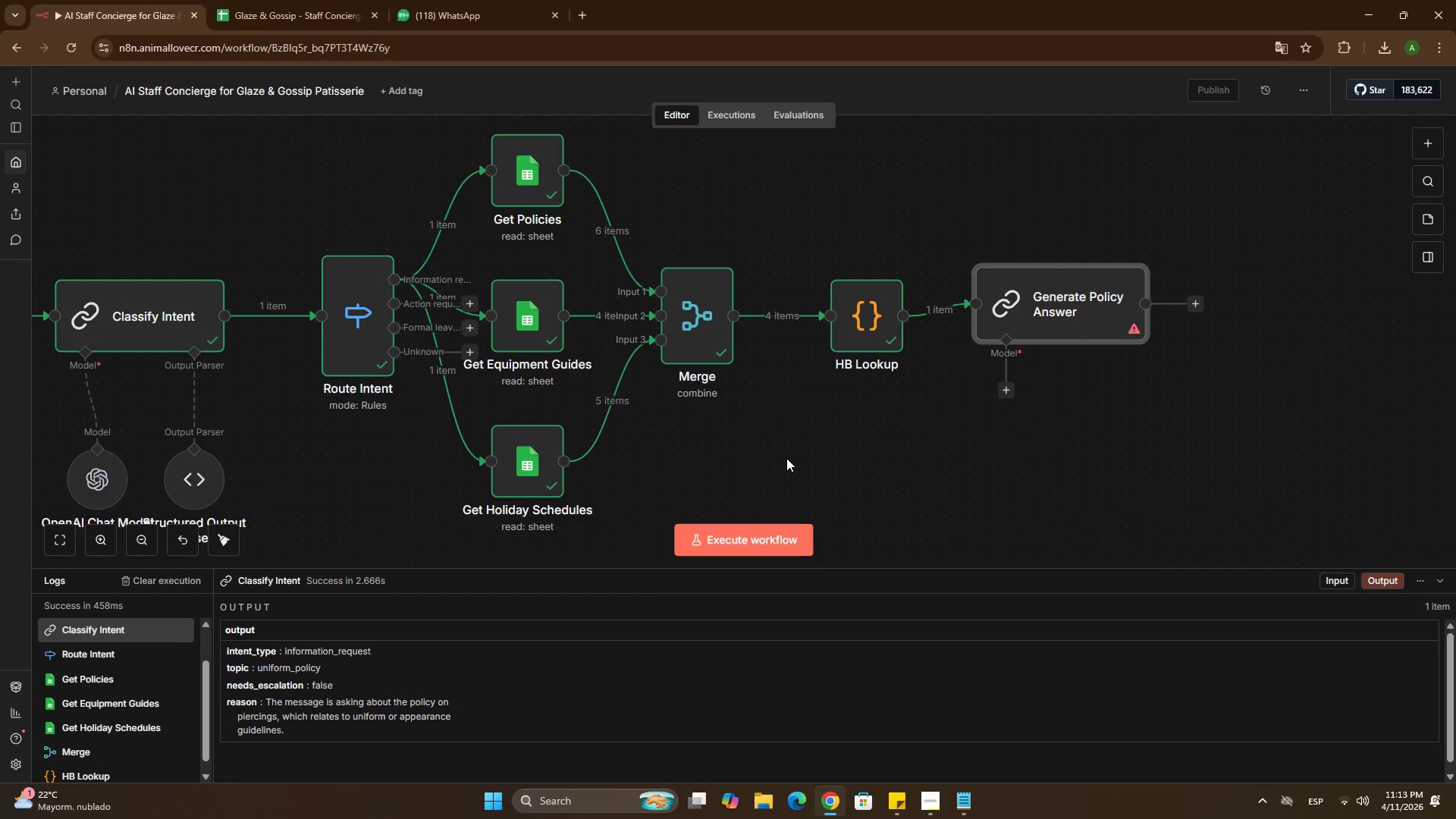 
hold_key(key=ControlLeft, duration=1.53)
scroll: coordinate [786, 458], scroll_direction: down, amount: 3.0
 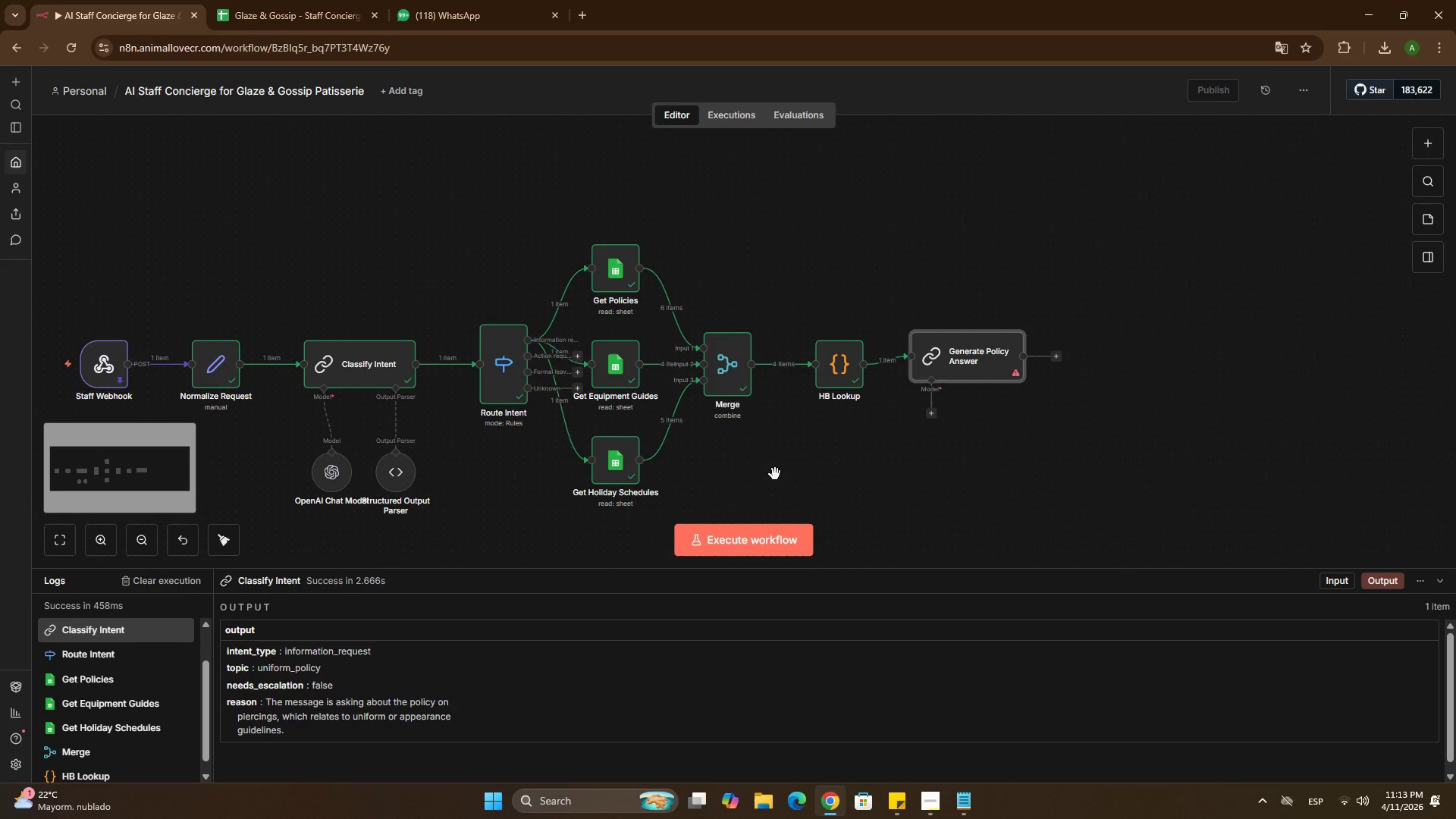 
key(Control+ControlLeft)
 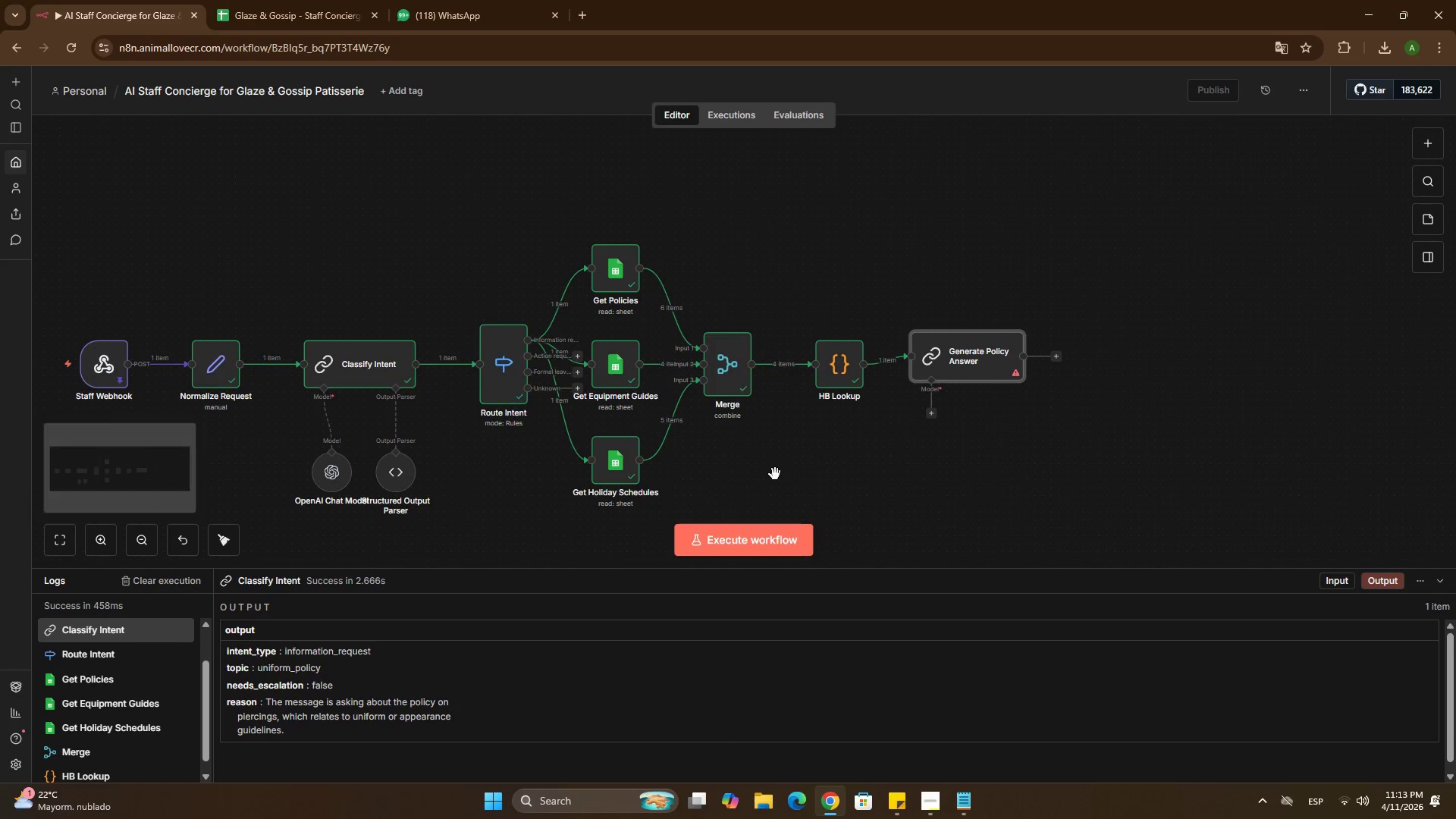 
key(Control+ControlLeft)
 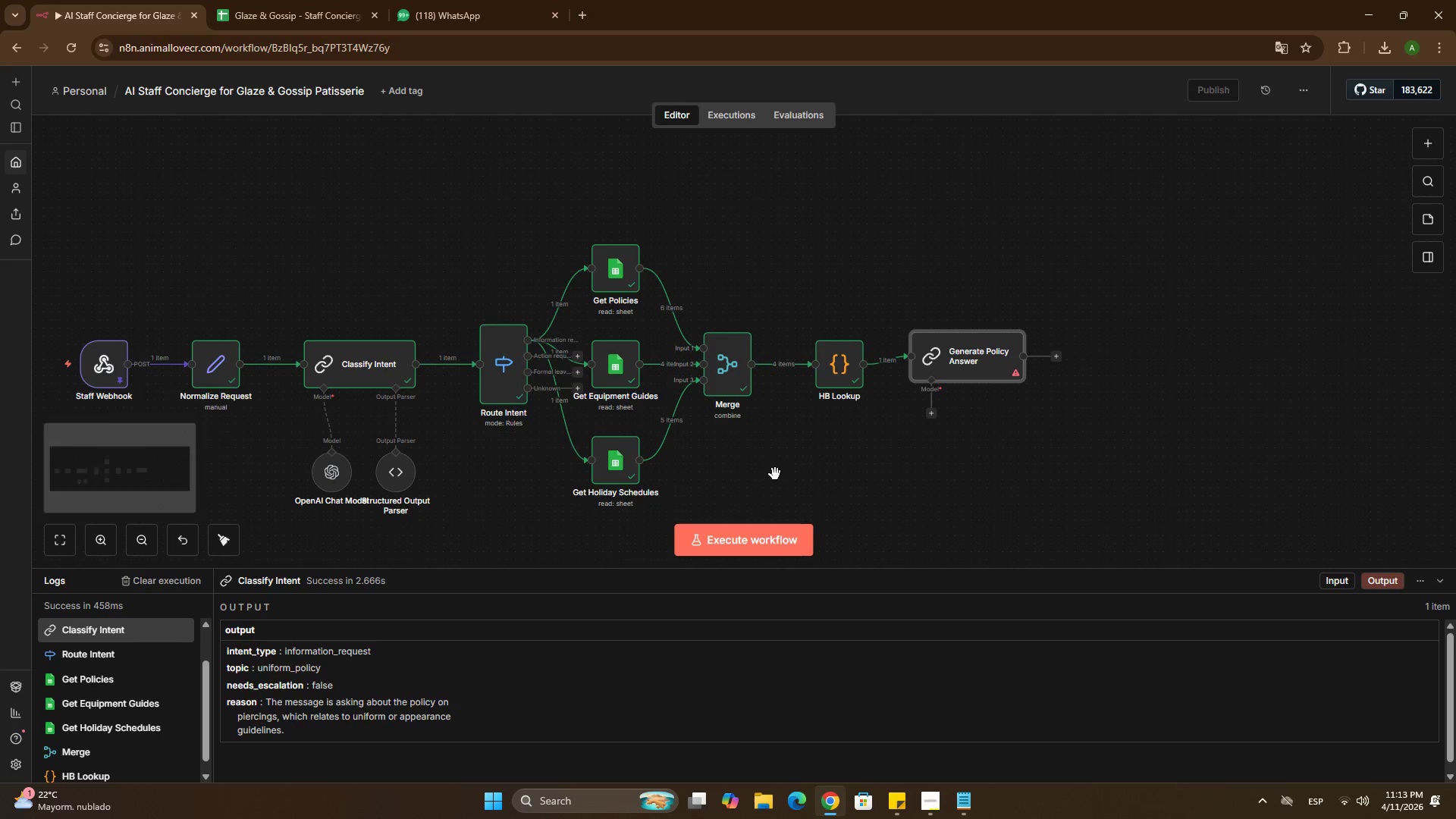 
key(Control+ControlLeft)
 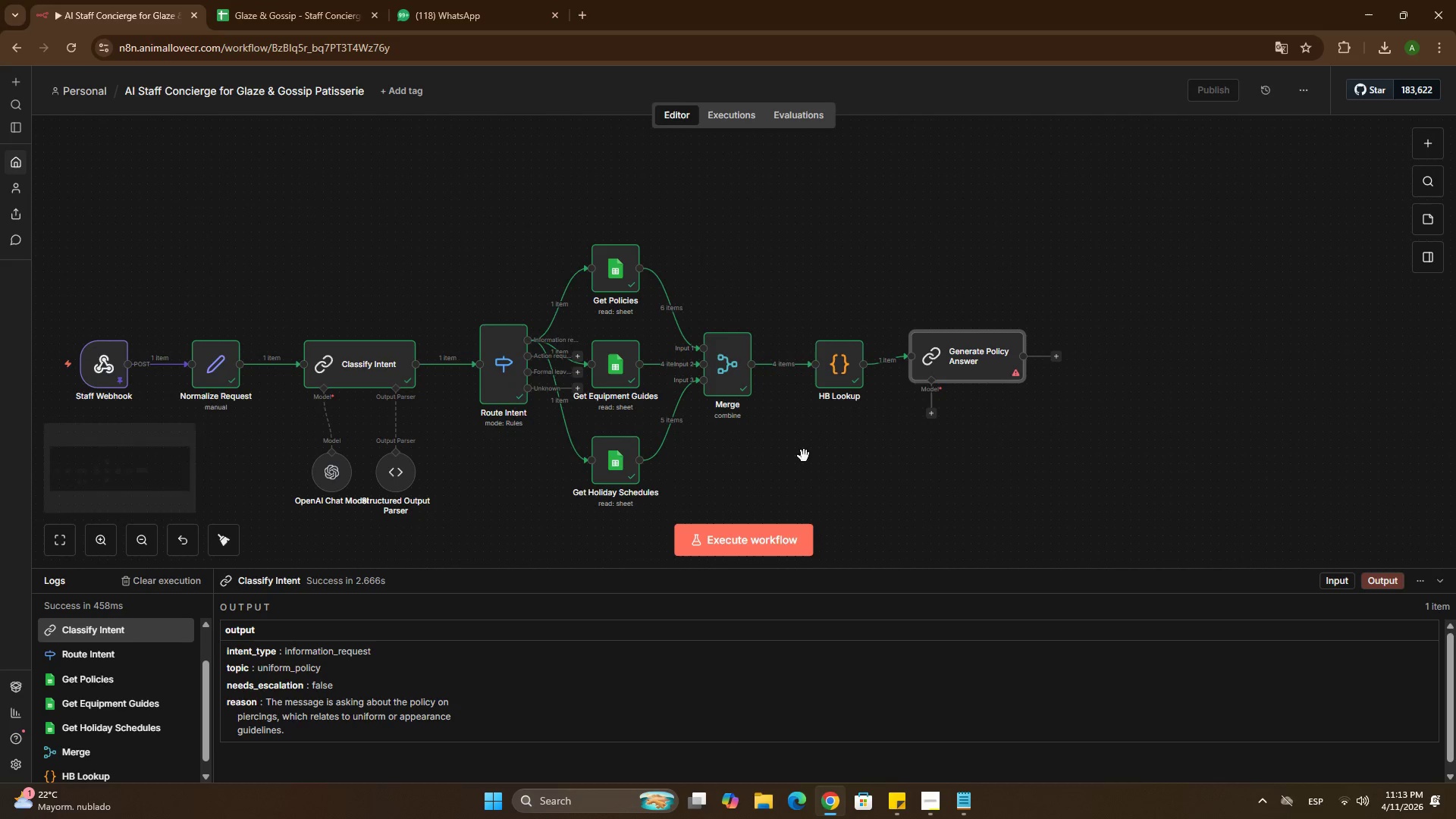 
key(Control+ControlLeft)
 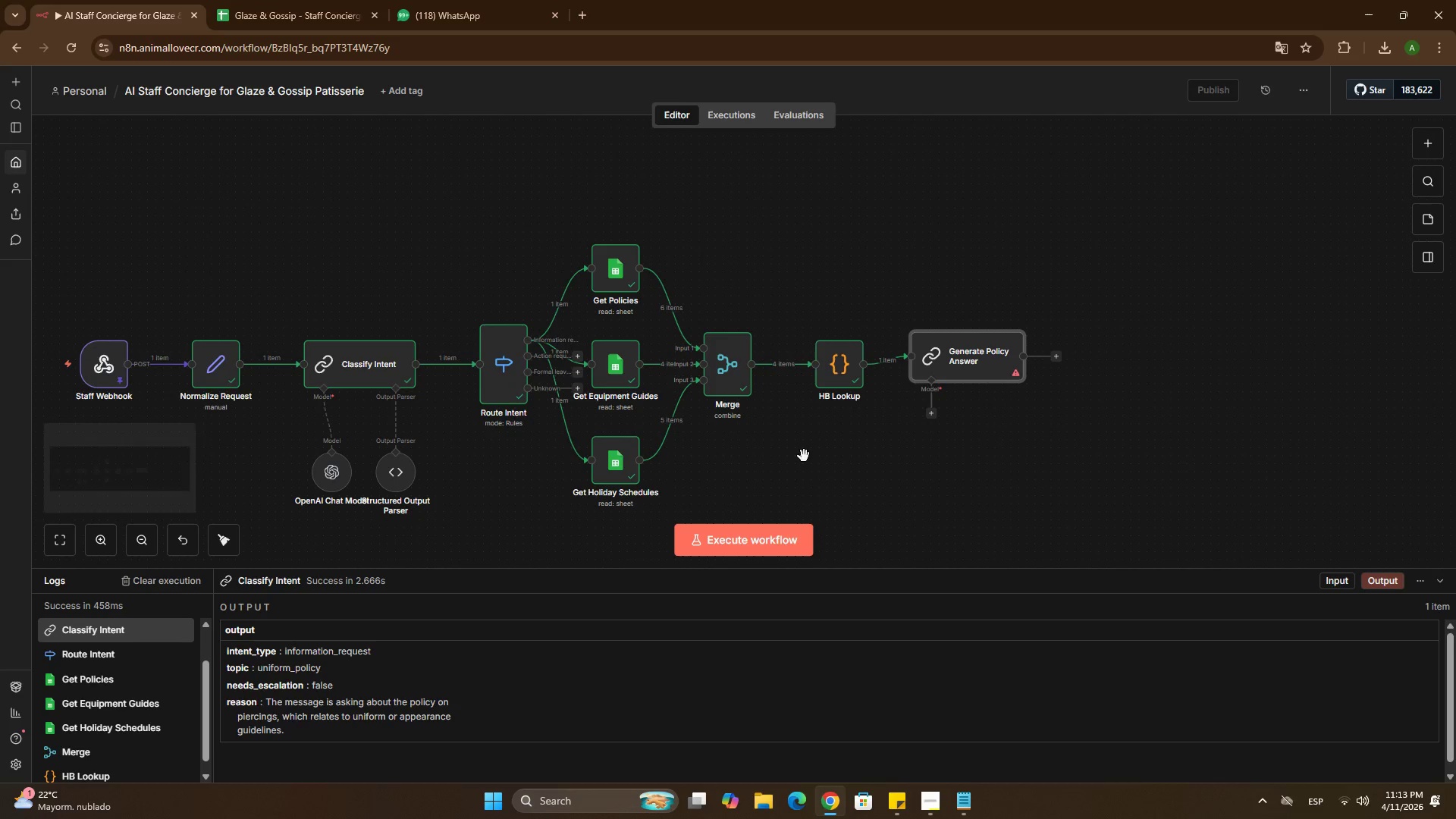 
key(Control+ControlLeft)
 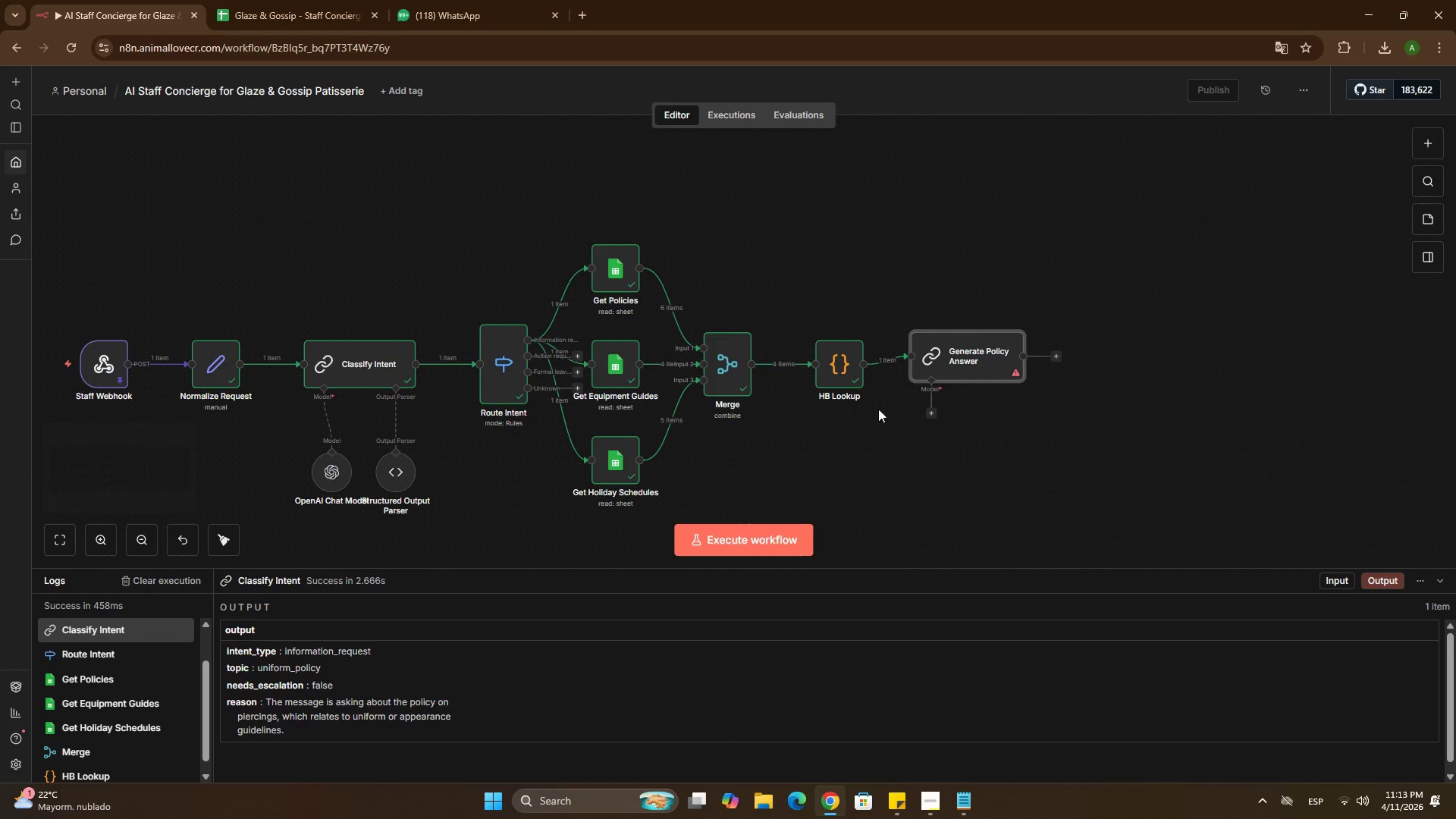 
key(Control+ControlLeft)
 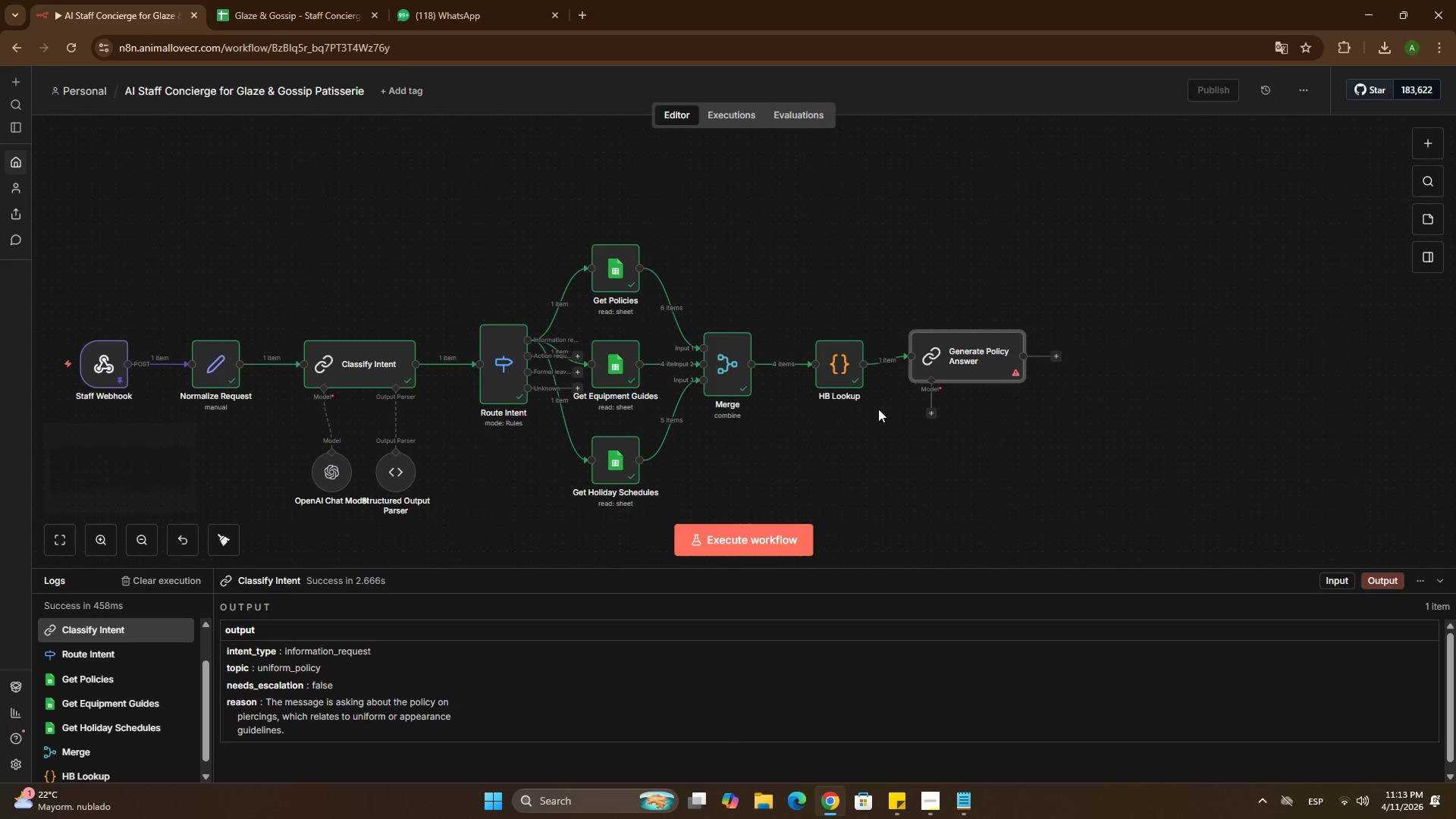 
key(Control+ControlLeft)
 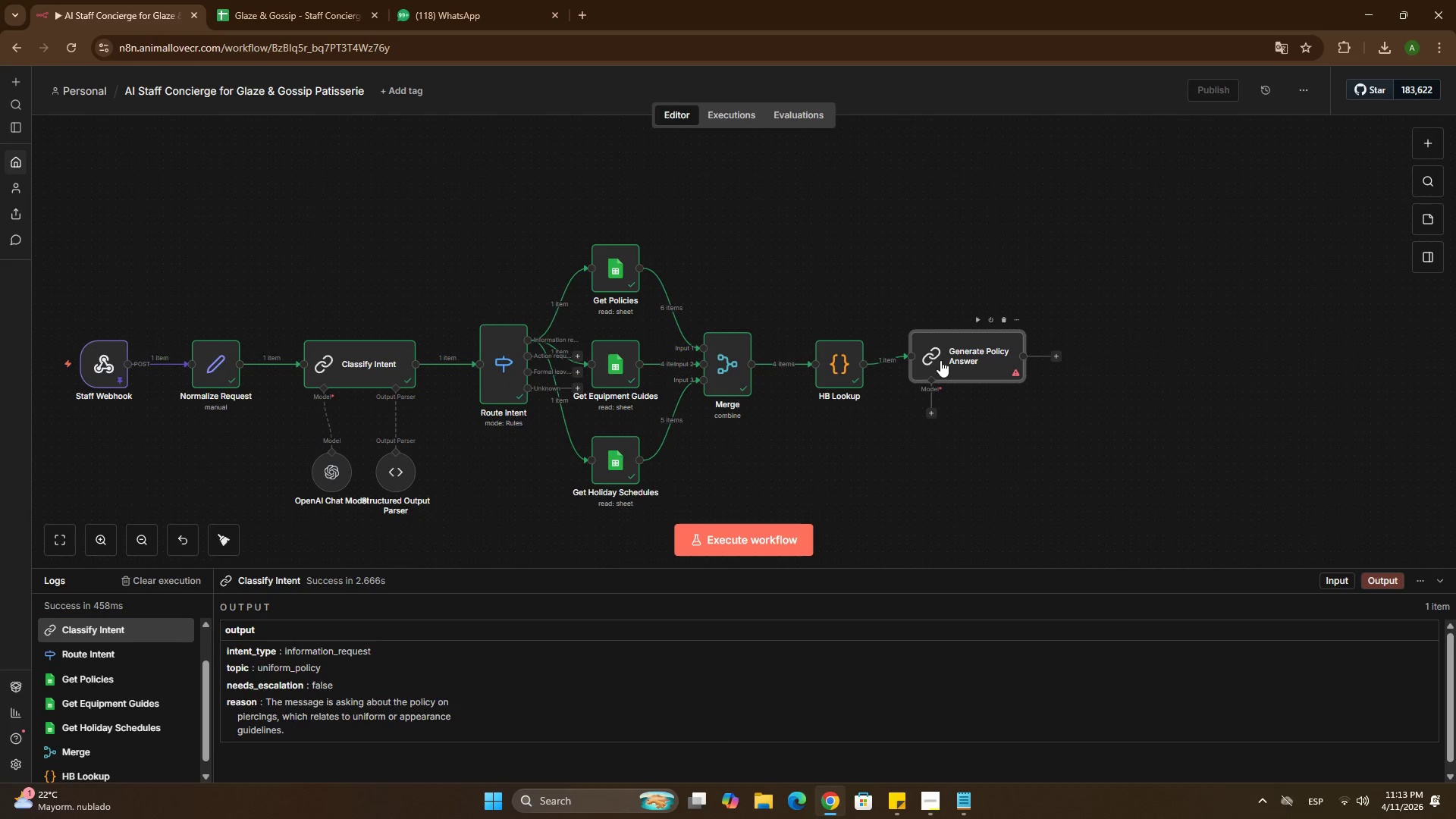 
double_click([940, 360])
 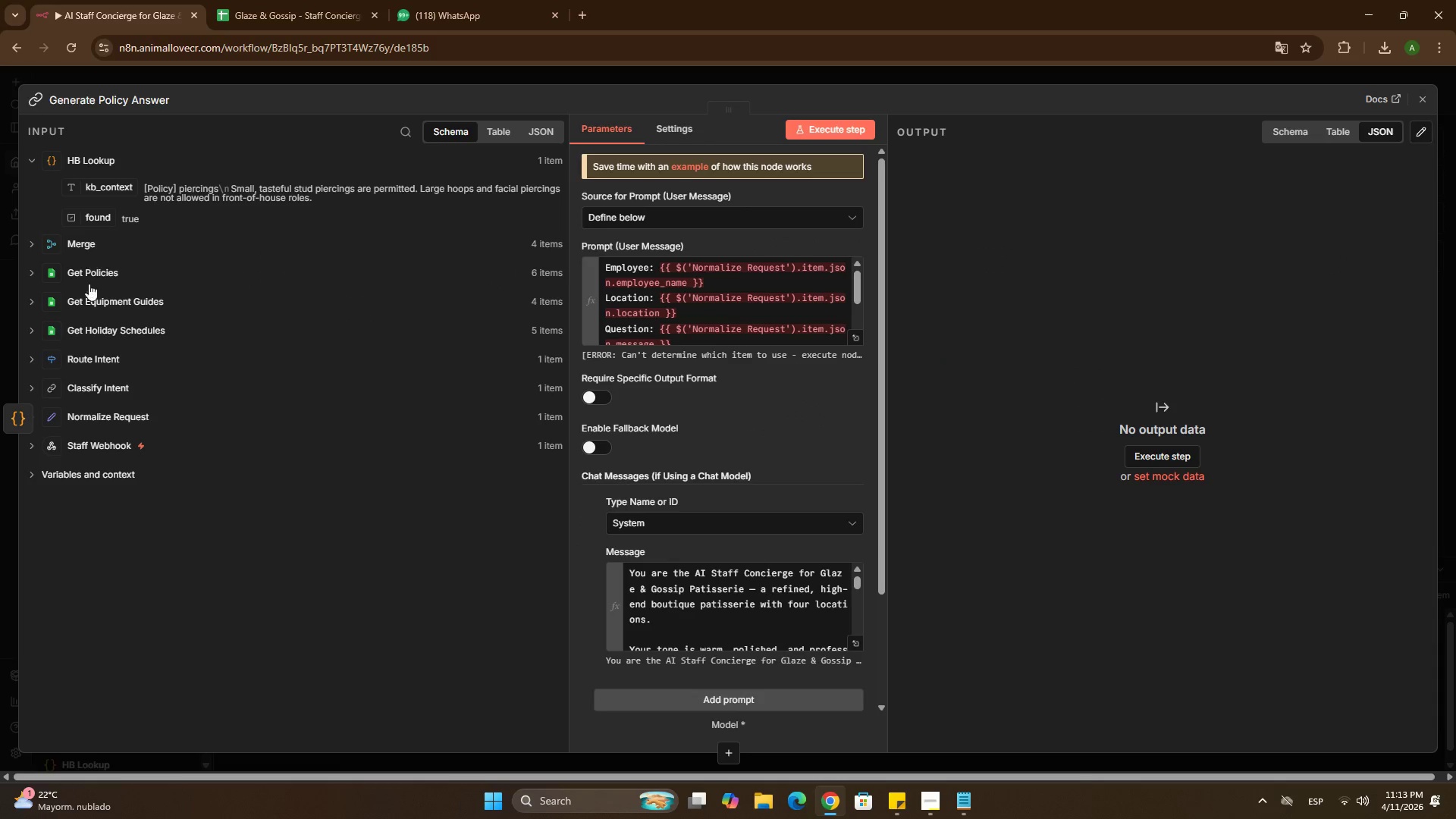 
left_click([83, 422])
 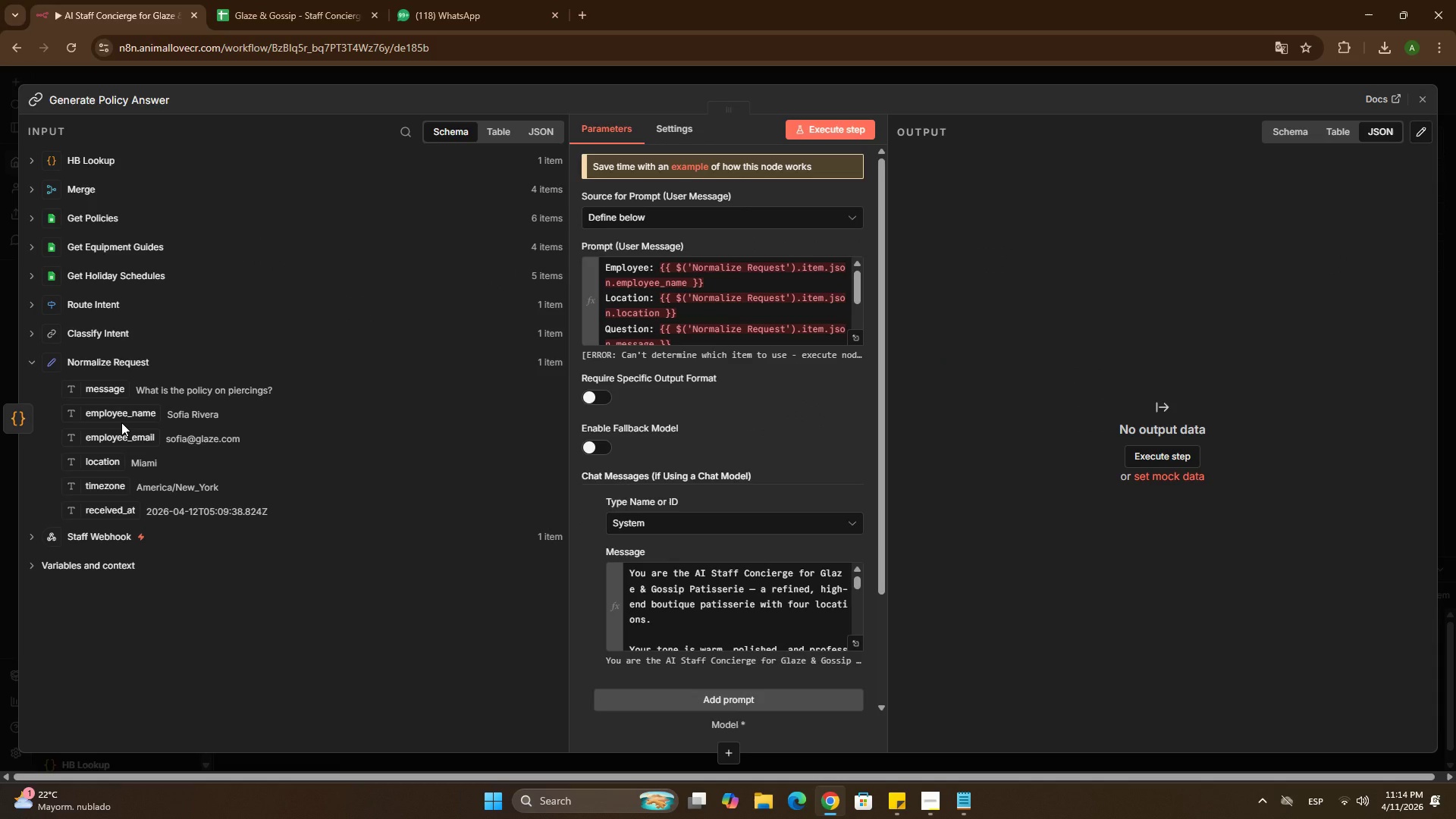 
left_click_drag(start_coordinate=[121, 422], to_coordinate=[153, 413])
 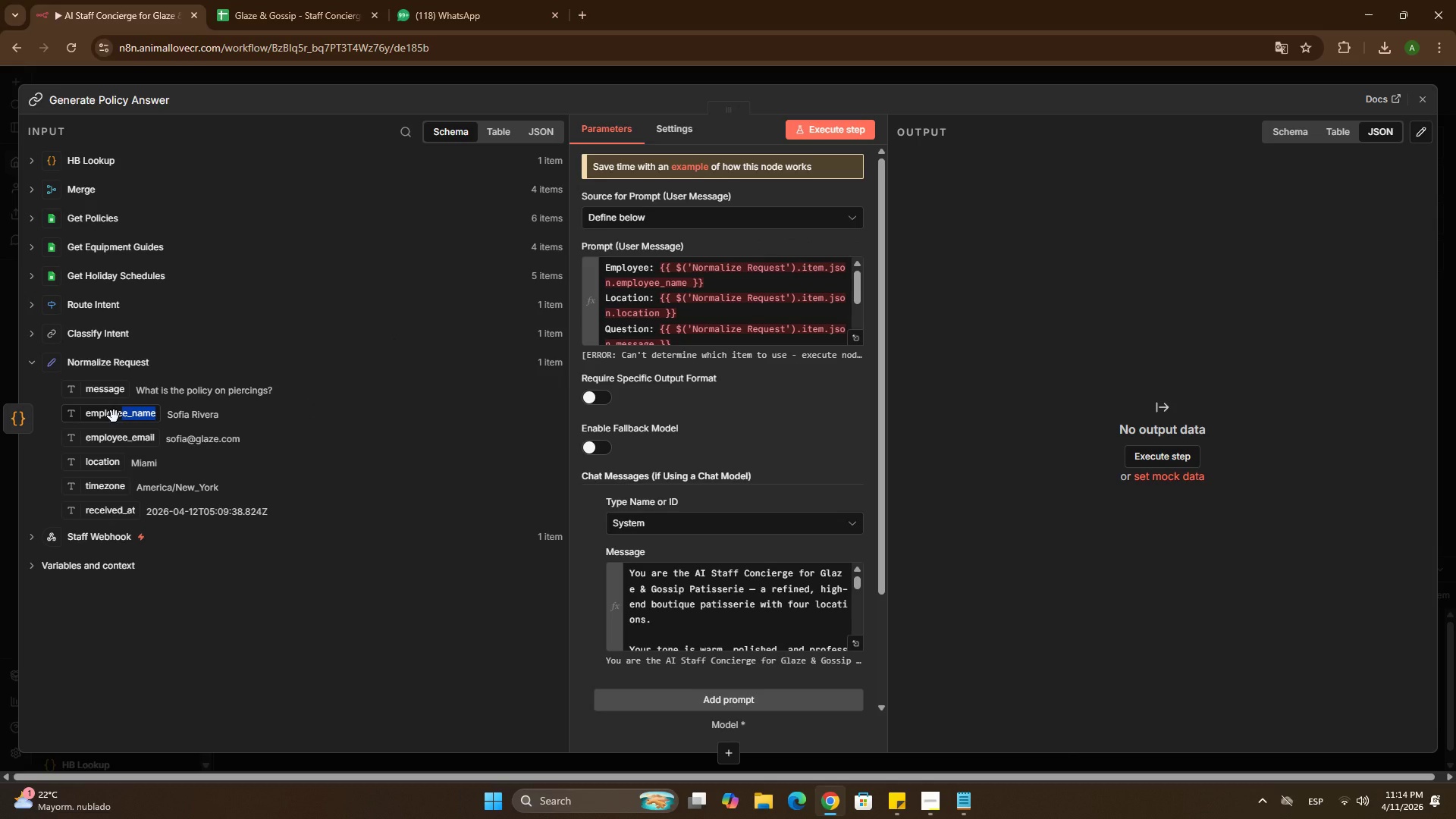 
left_click_drag(start_coordinate=[114, 416], to_coordinate=[662, 275])
 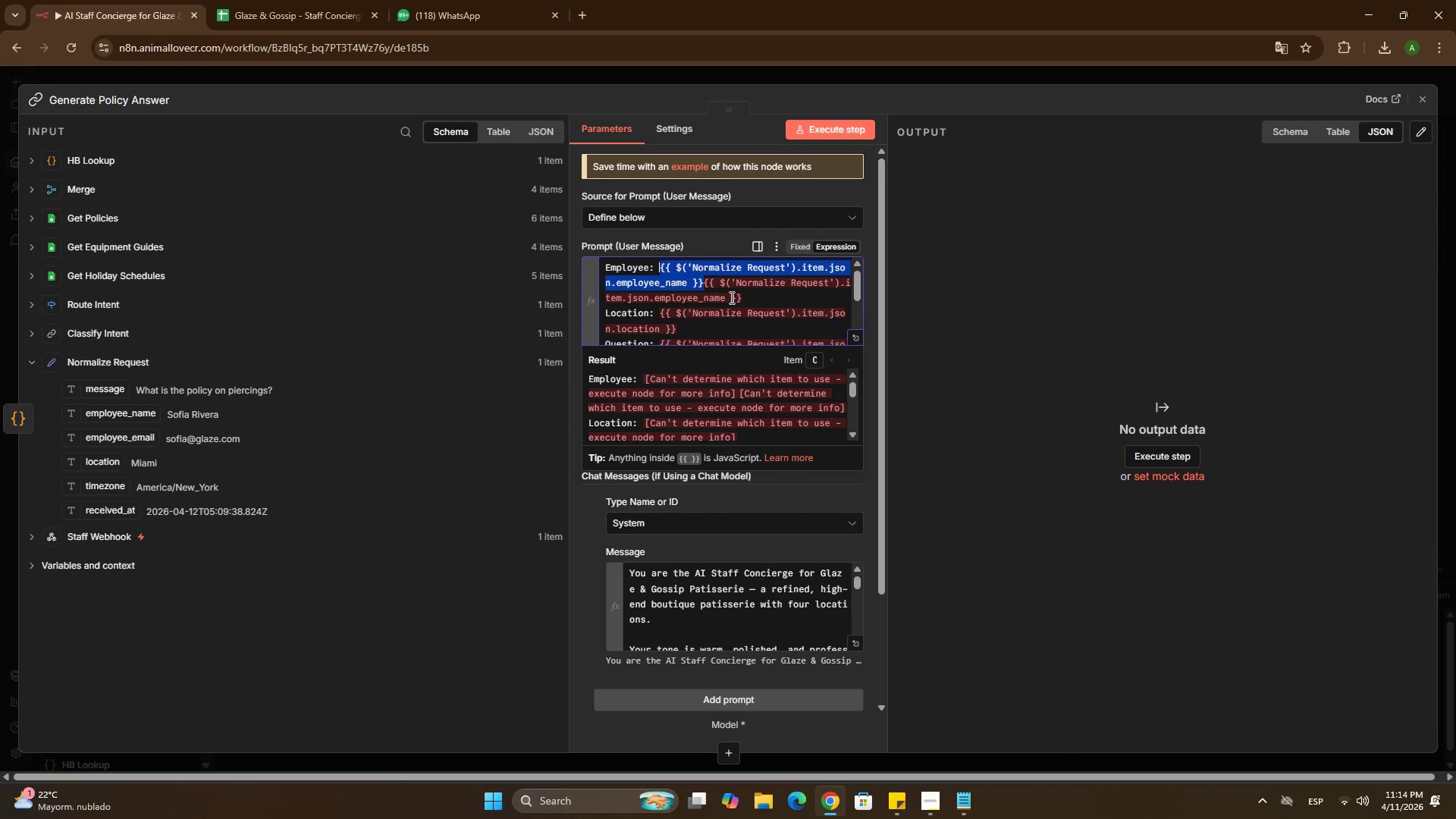 
left_click([730, 297])
 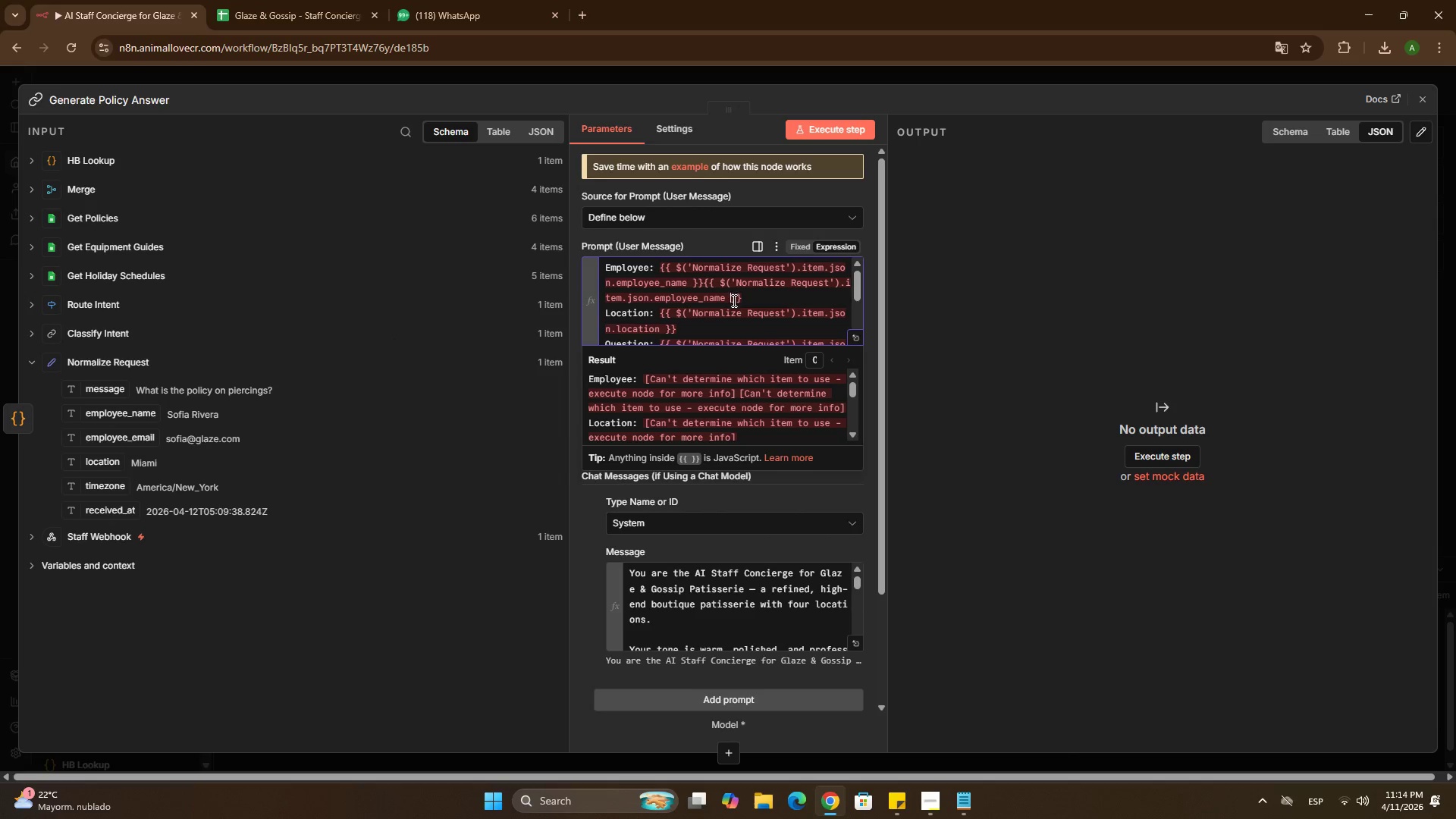 
key(Control+Z)
 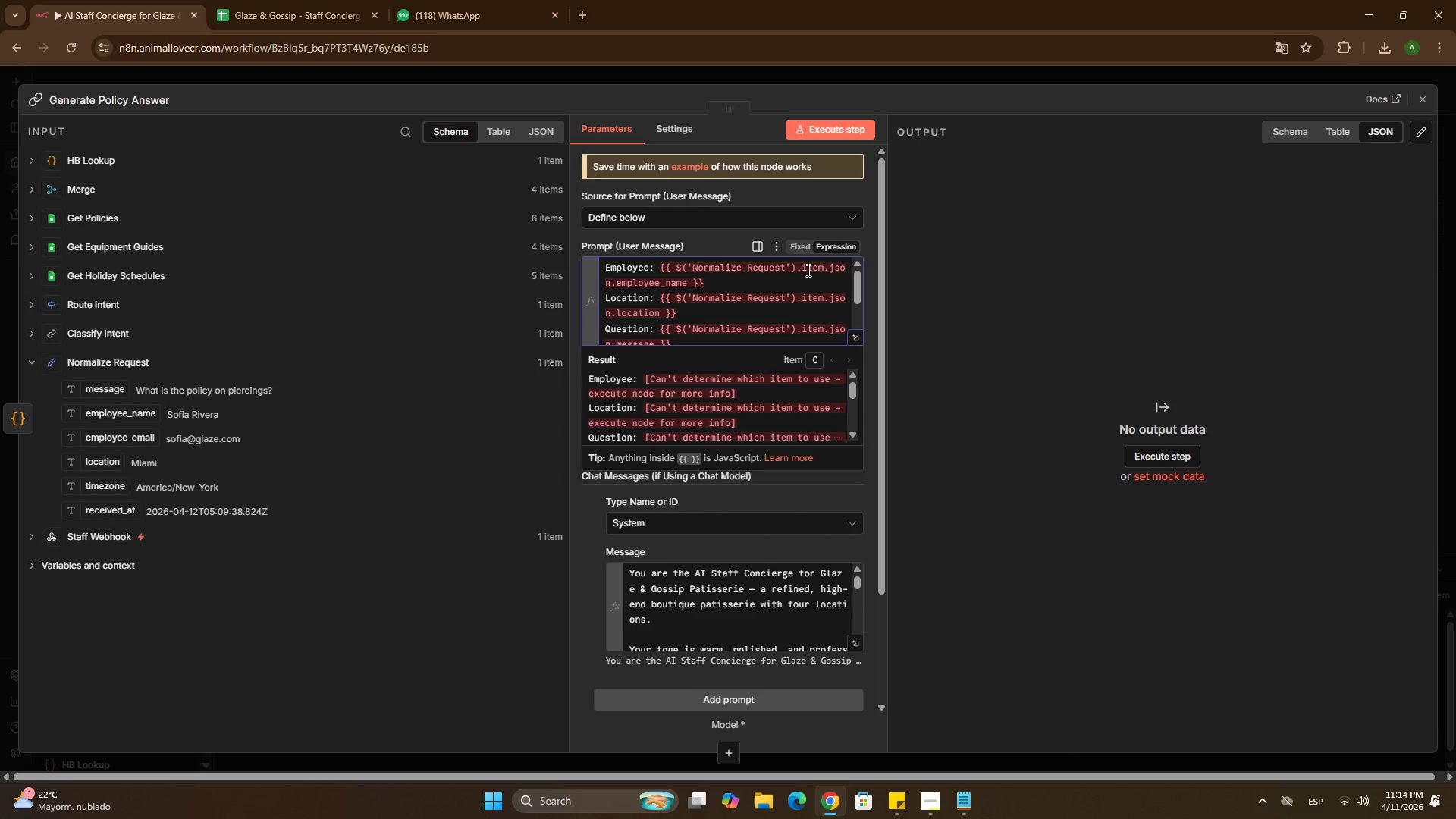 
double_click([807, 270])
 